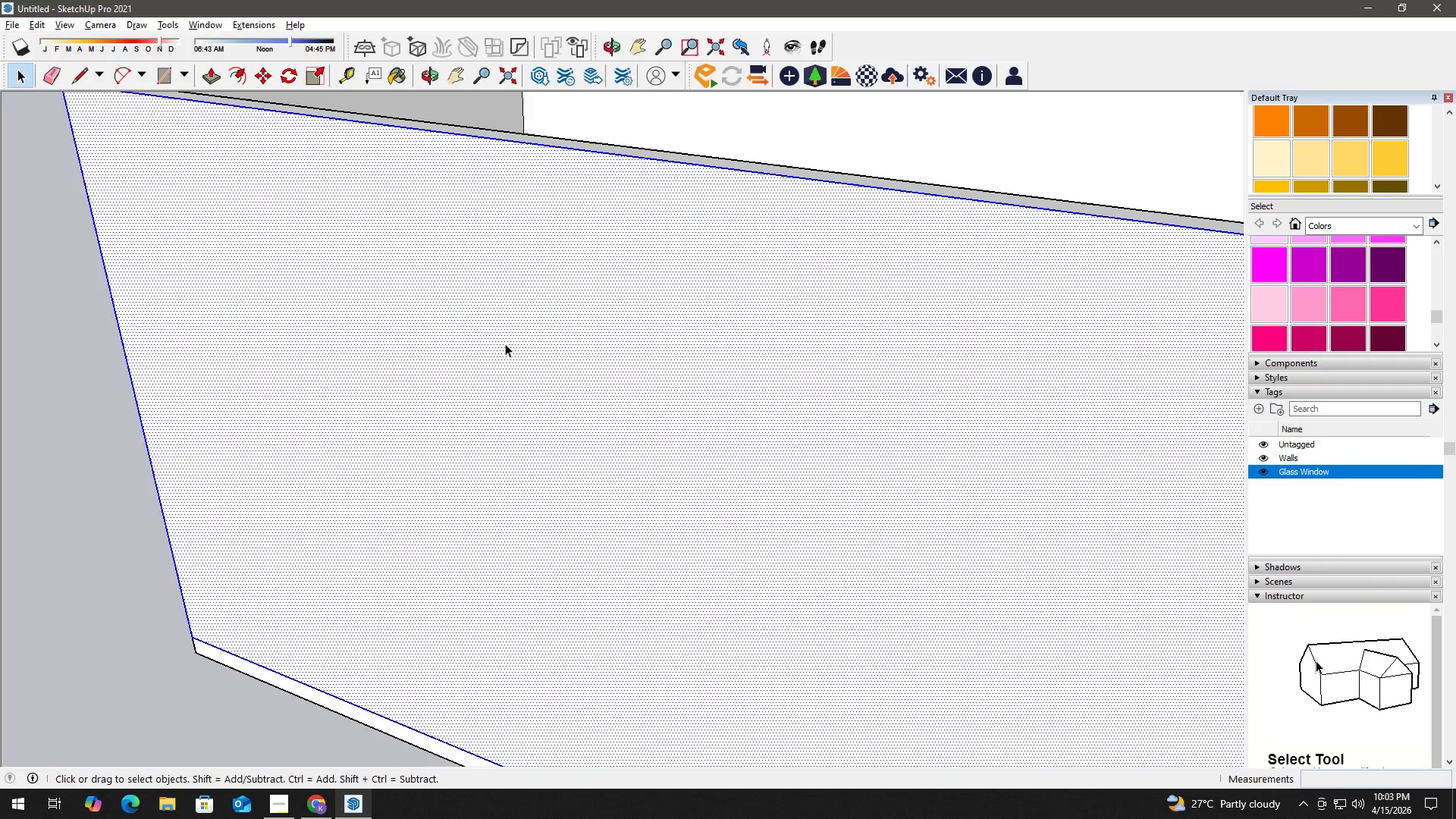 
triple_click([505, 344])
 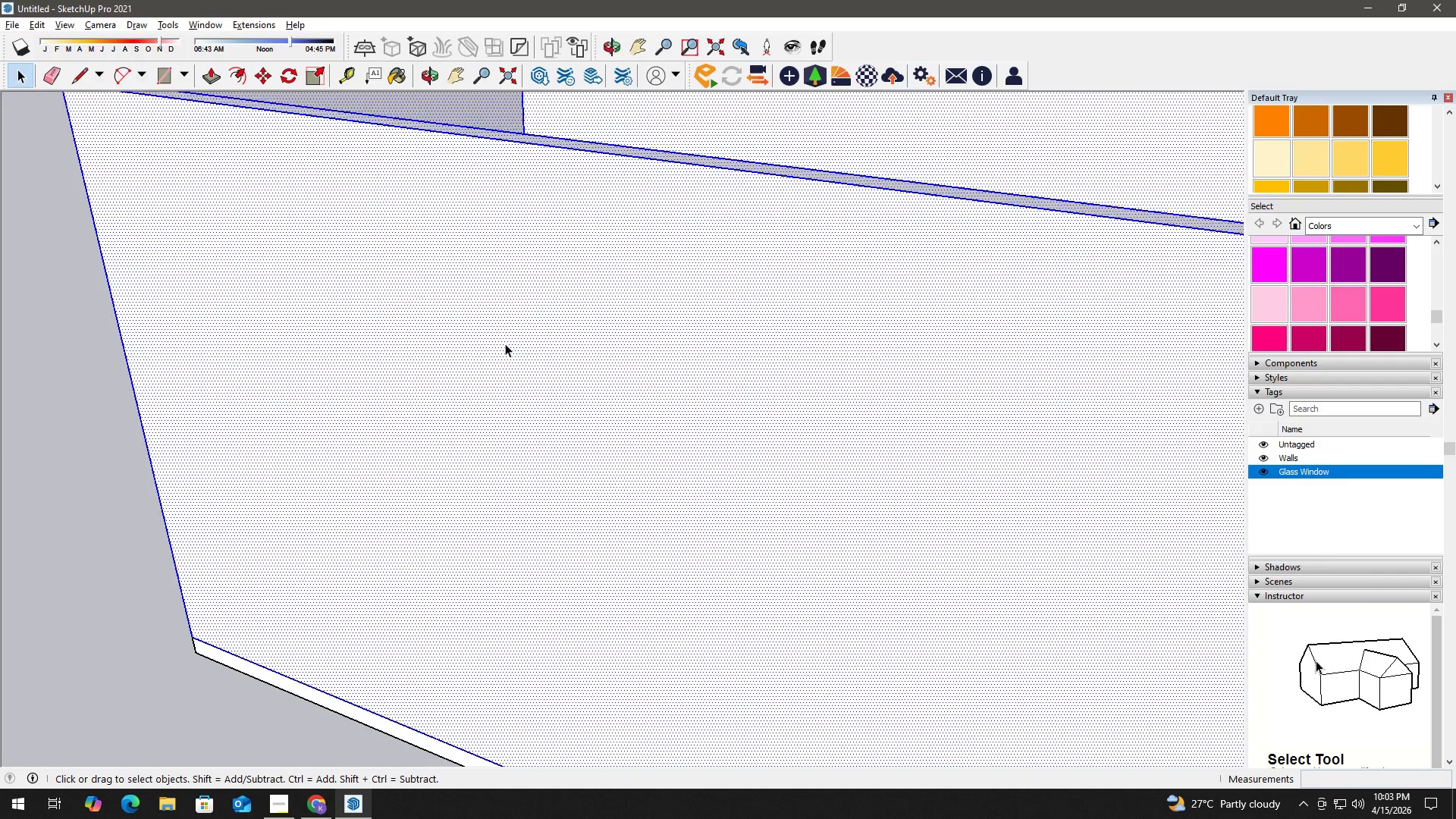 
triple_click([505, 344])
 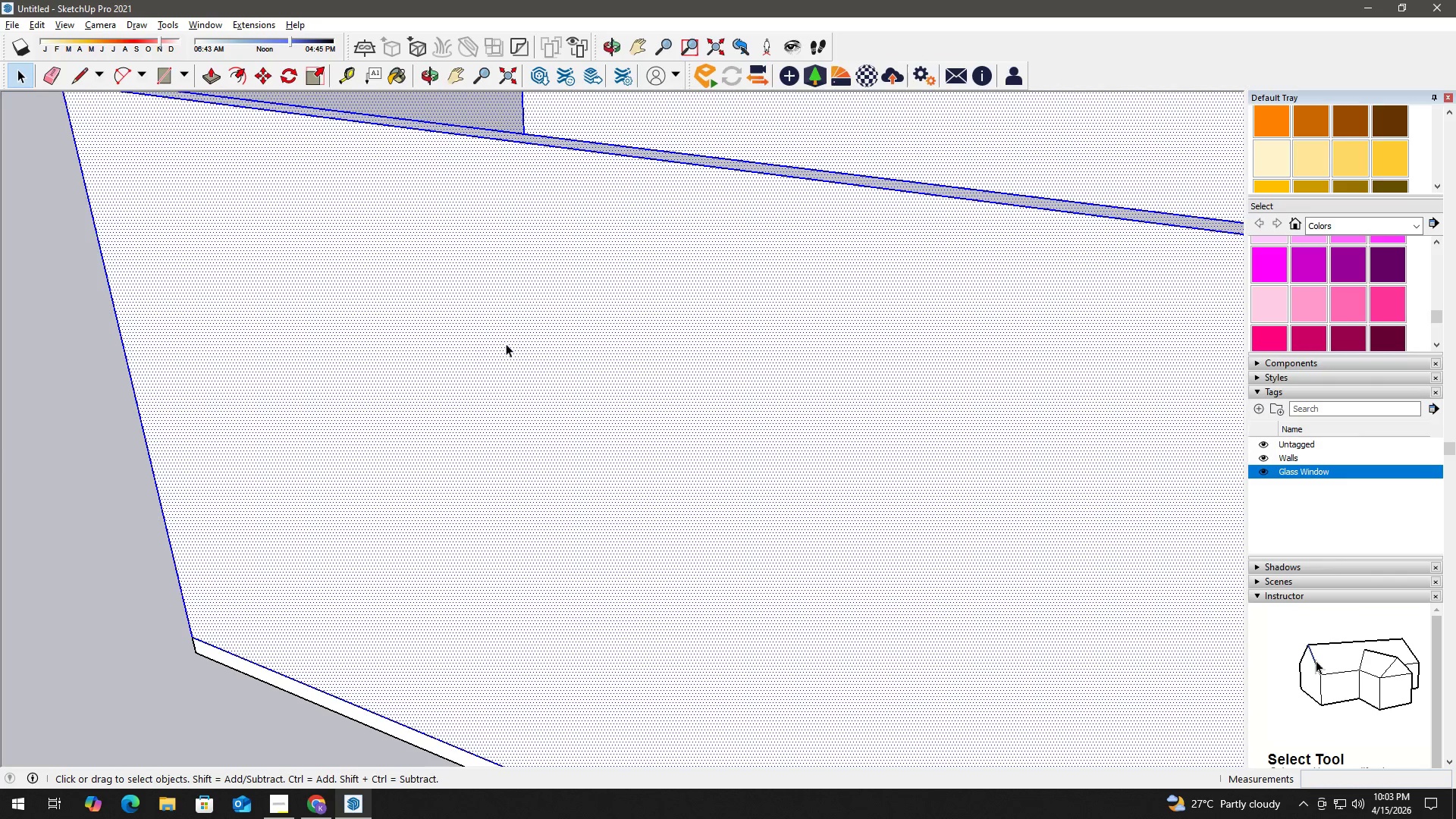 
right_click([507, 344])
 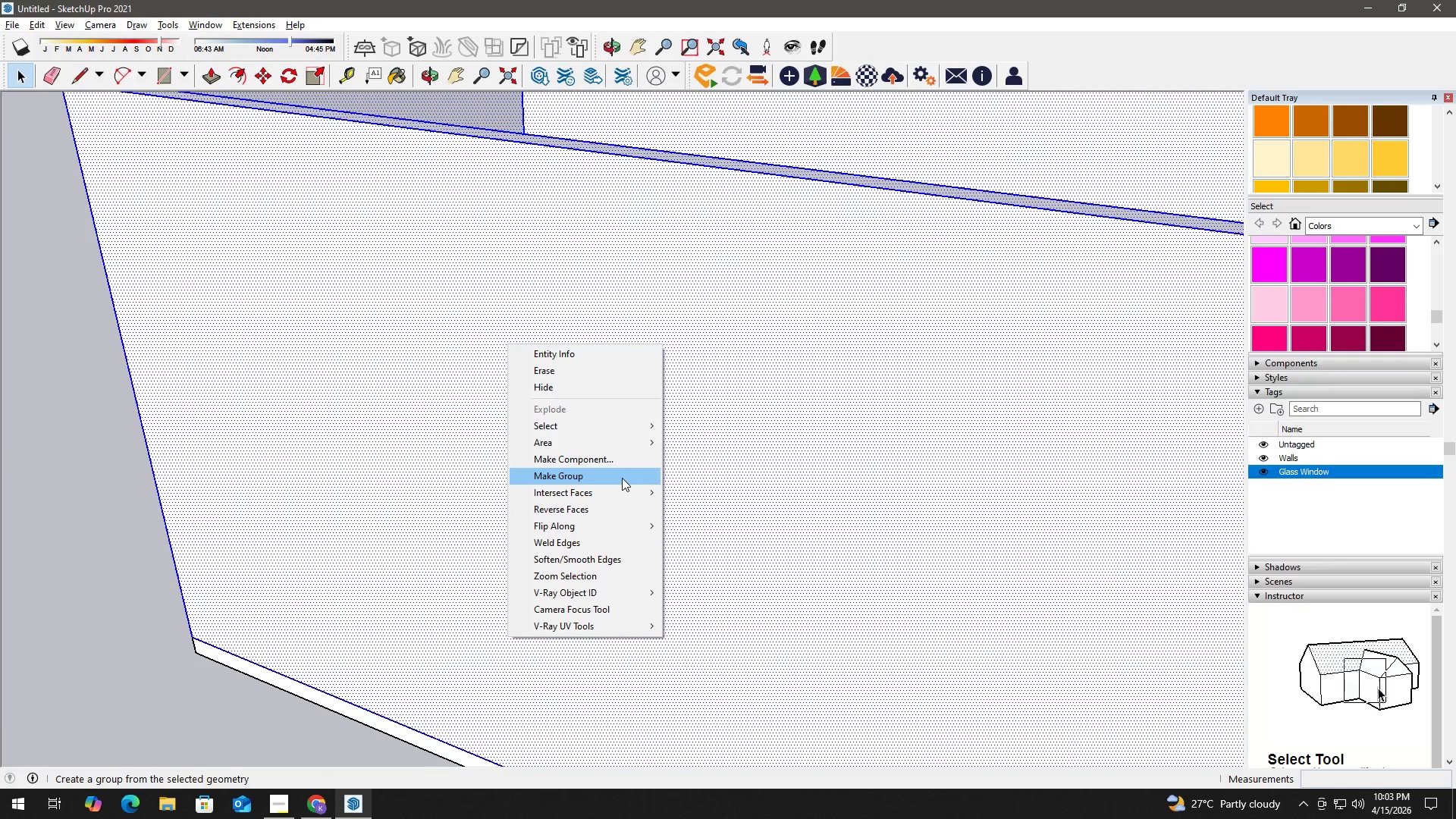 
left_click([622, 478])
 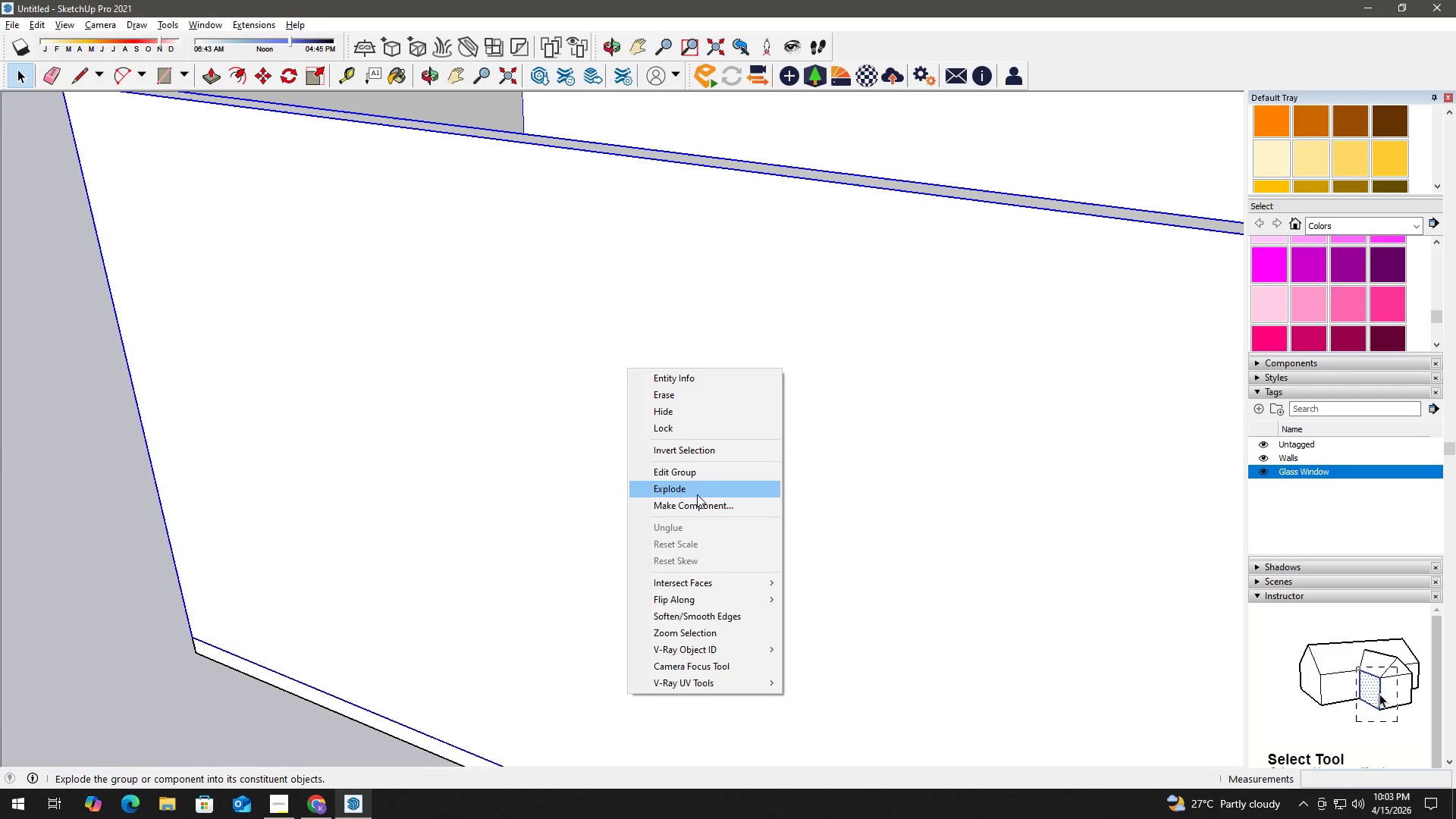 
left_click([705, 504])
 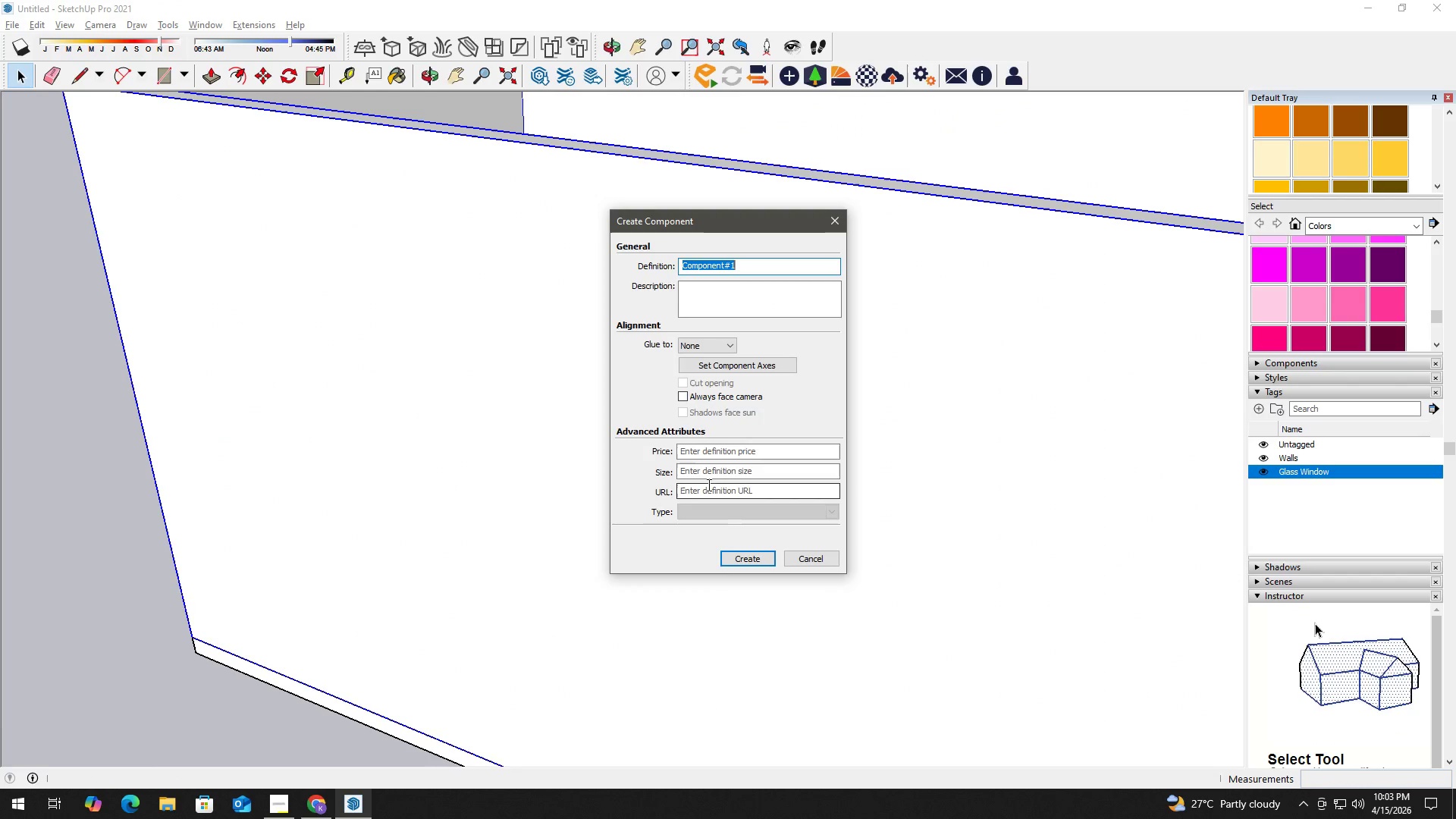 
type(Wall)
 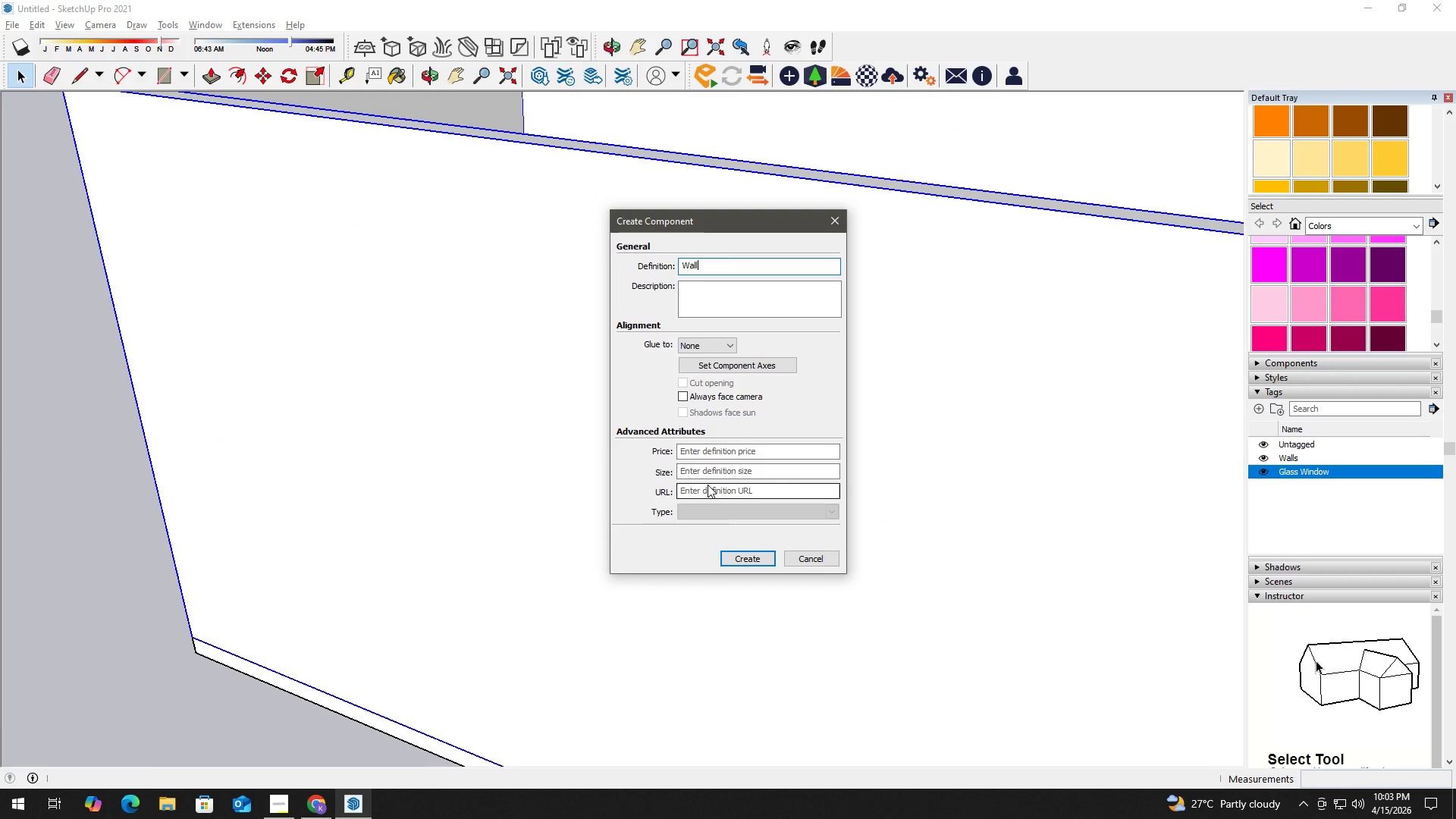 
key(Enter)
 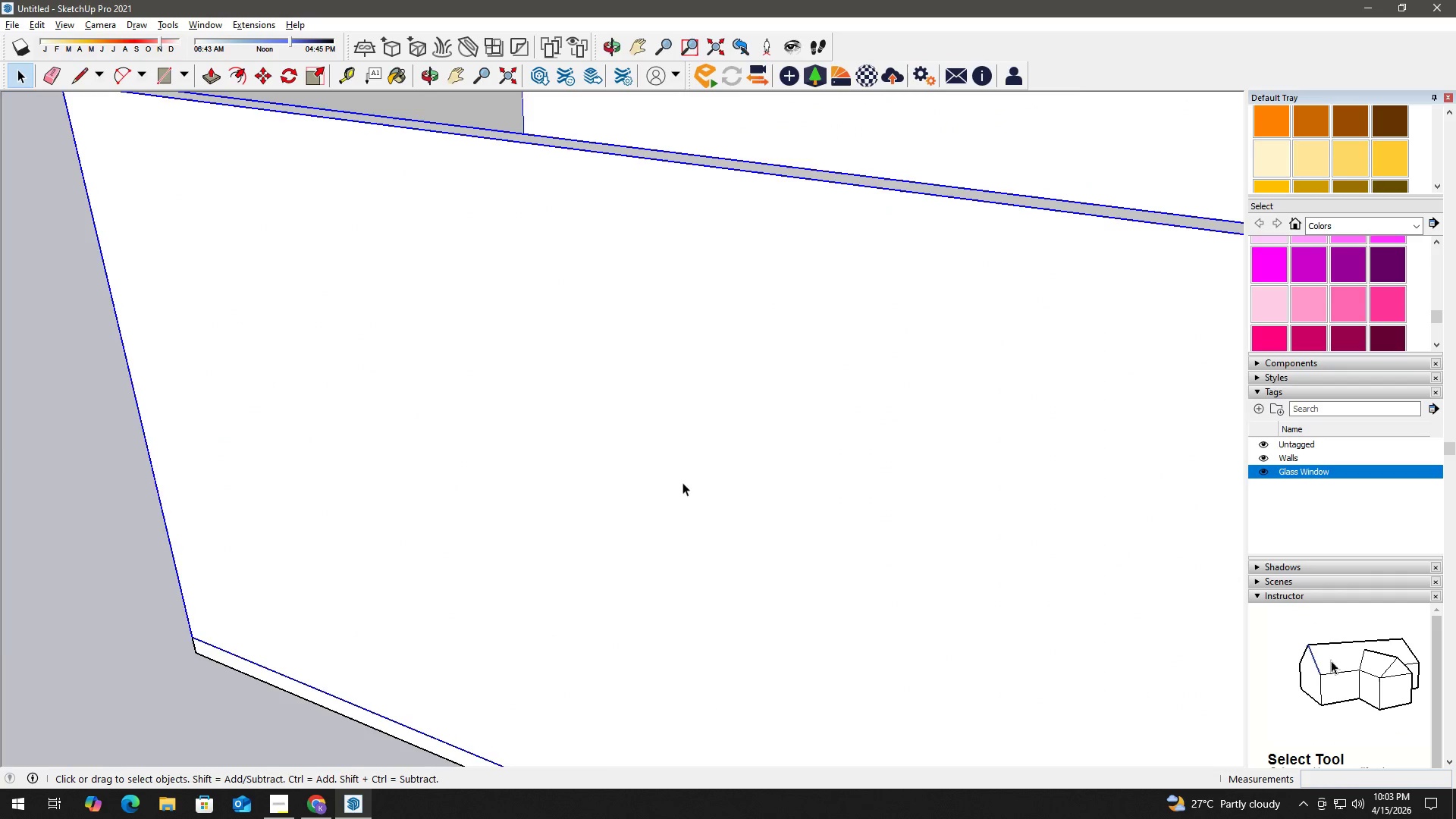 
scroll: coordinate [708, 507], scroll_direction: down, amount: 8.0
 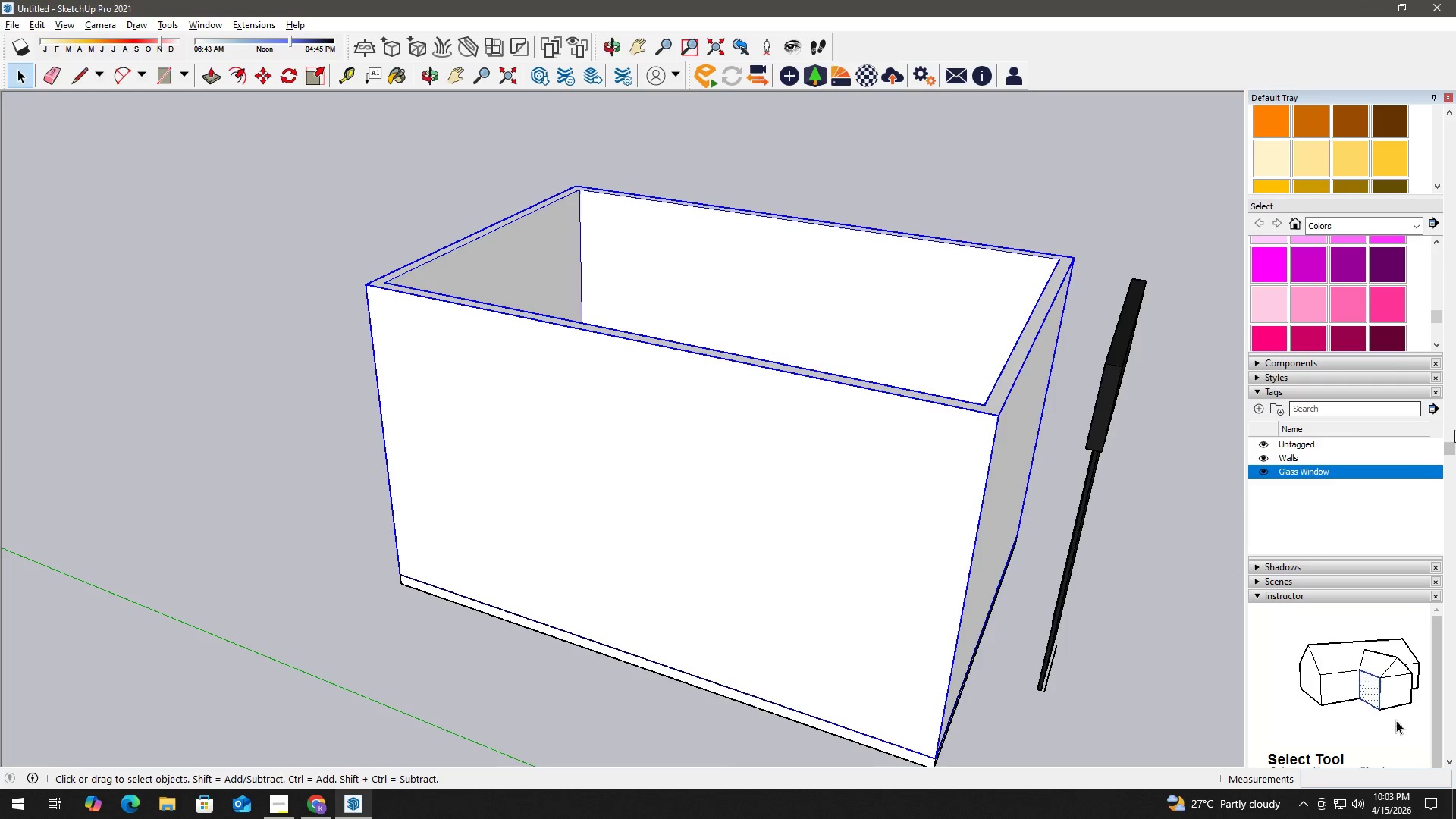 
left_click_drag(start_coordinate=[1451, 445], to_coordinate=[1455, 143])
 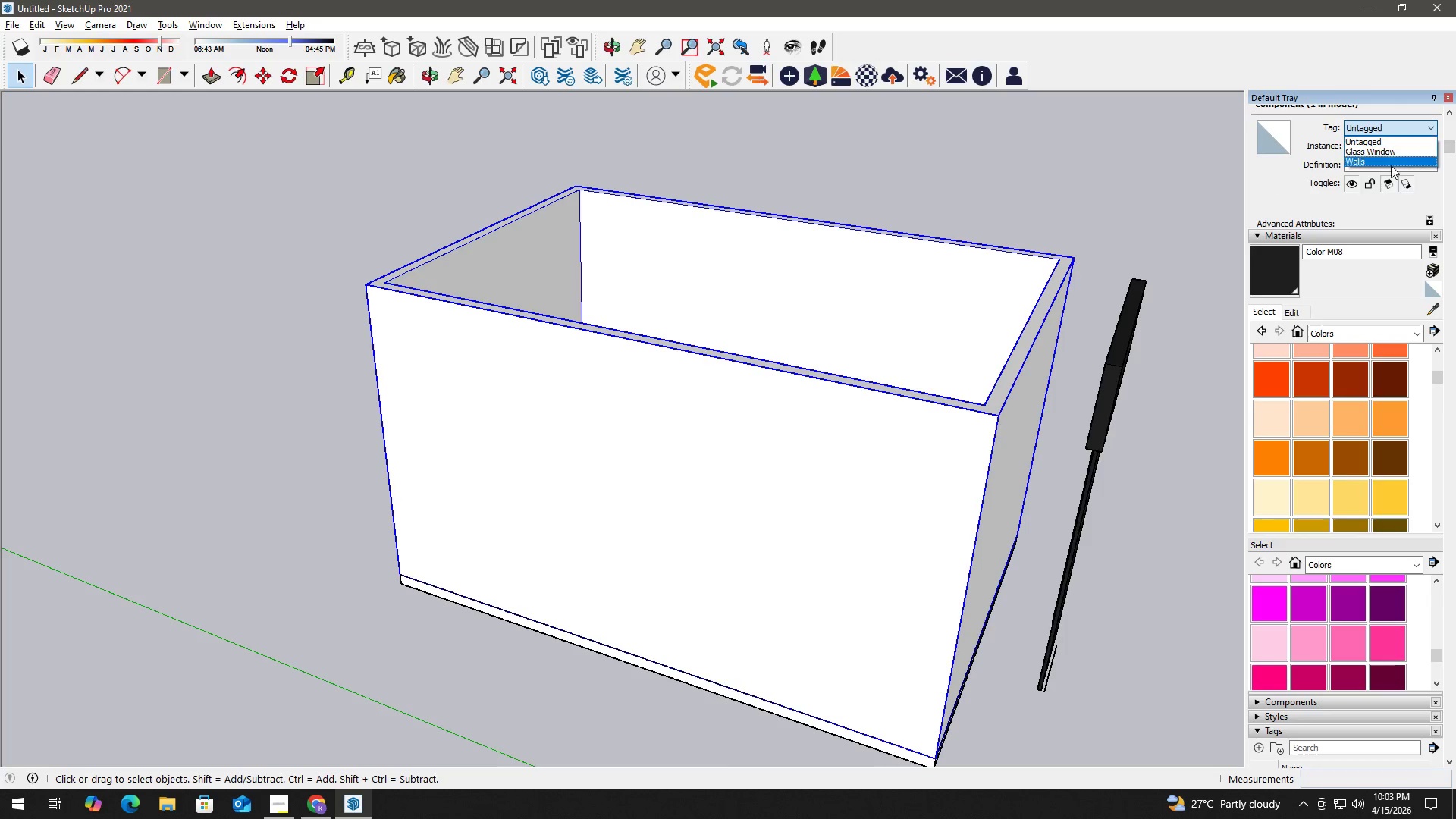 
left_click([1391, 166])
 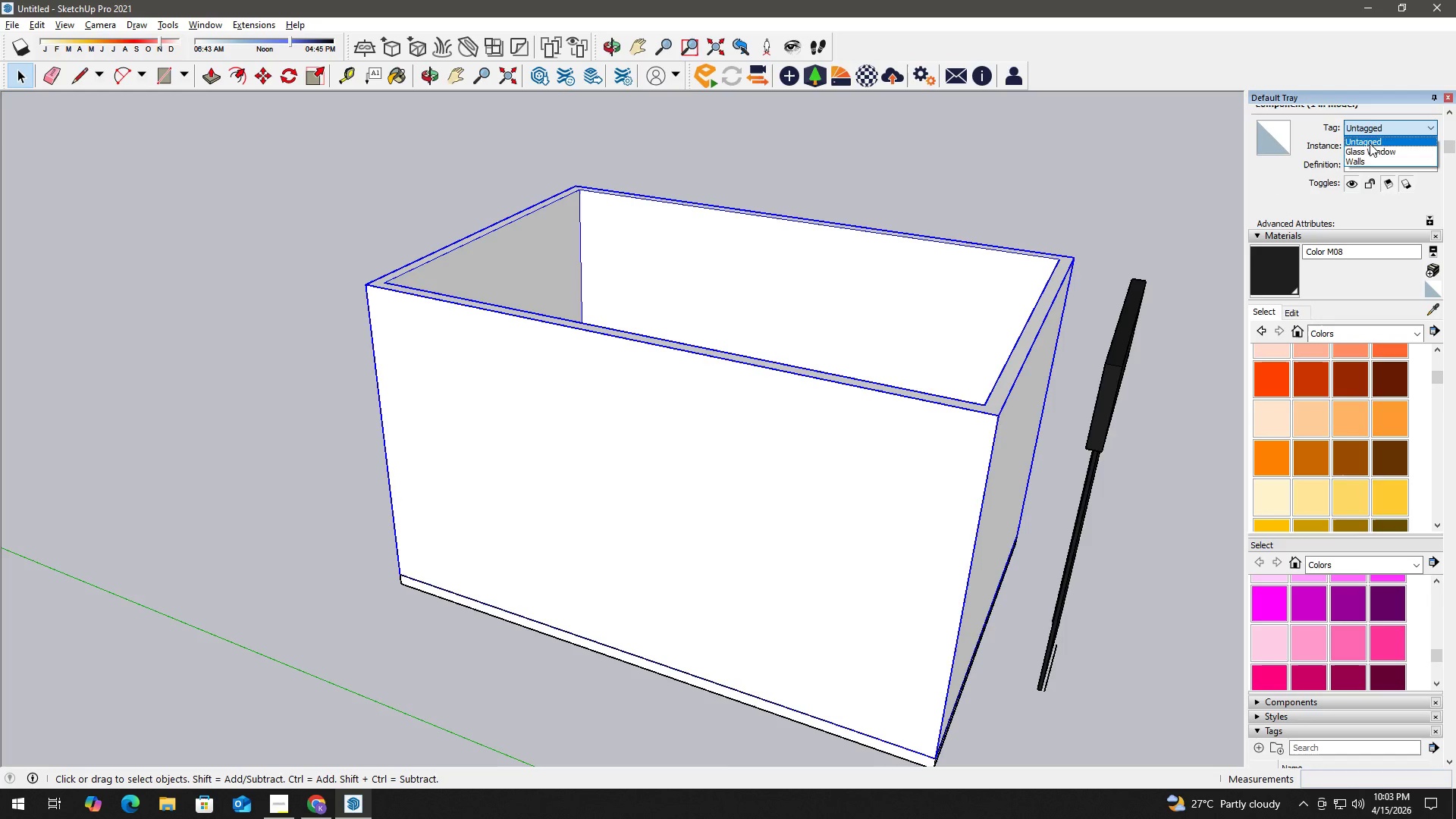 
left_click([1363, 158])
 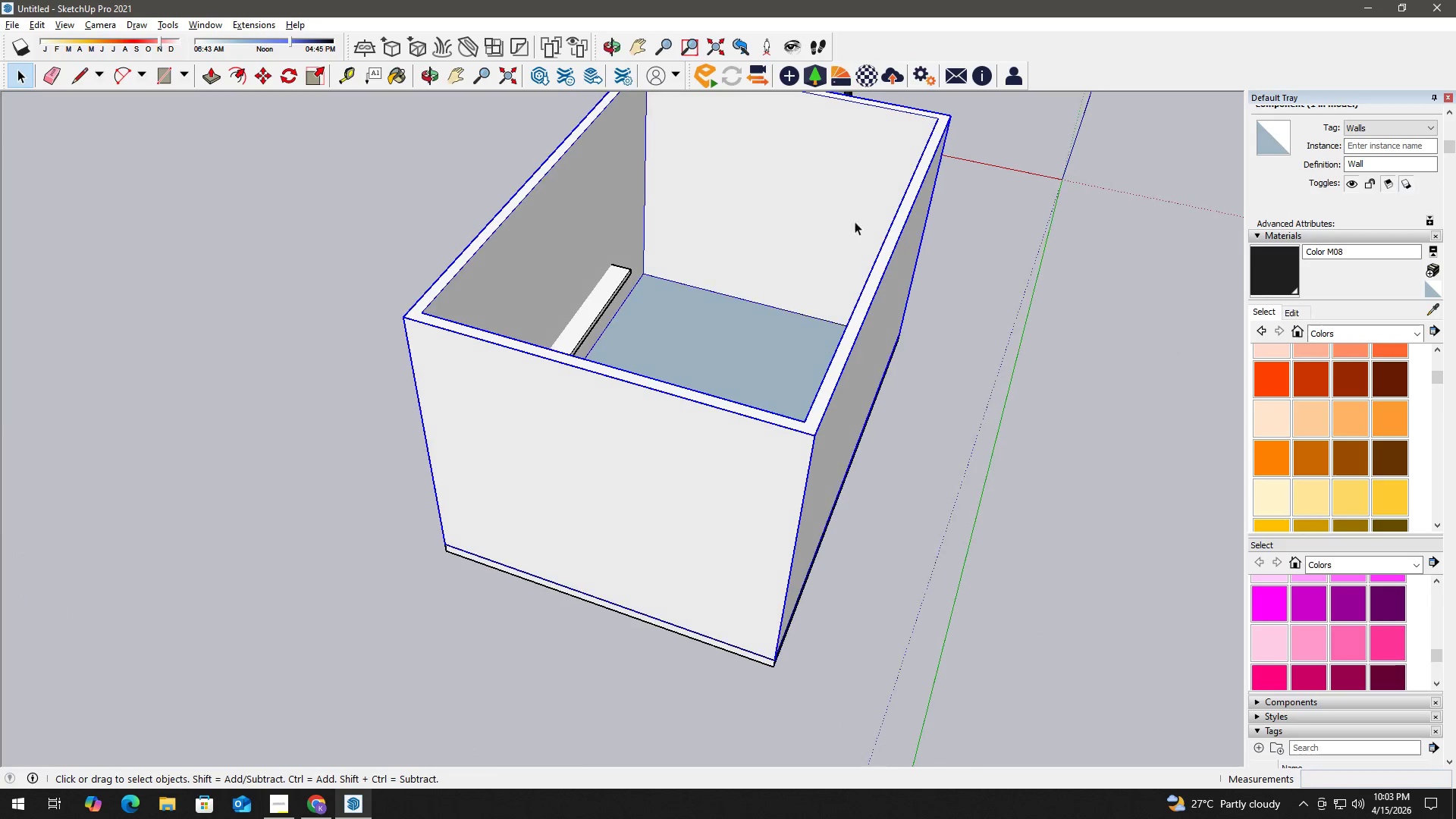 
key(H)
 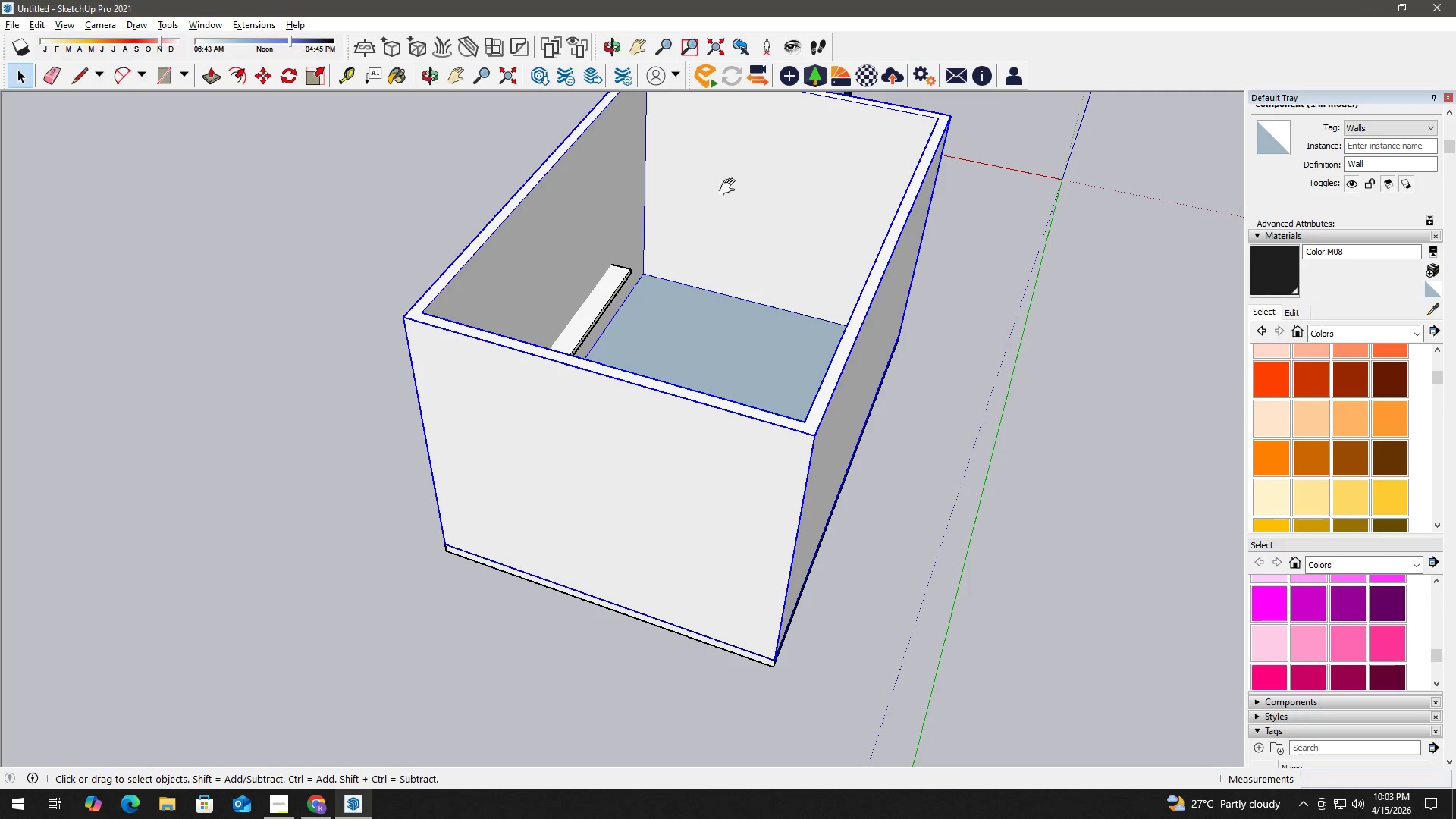 
left_click_drag(start_coordinate=[730, 187], to_coordinate=[702, 466])
 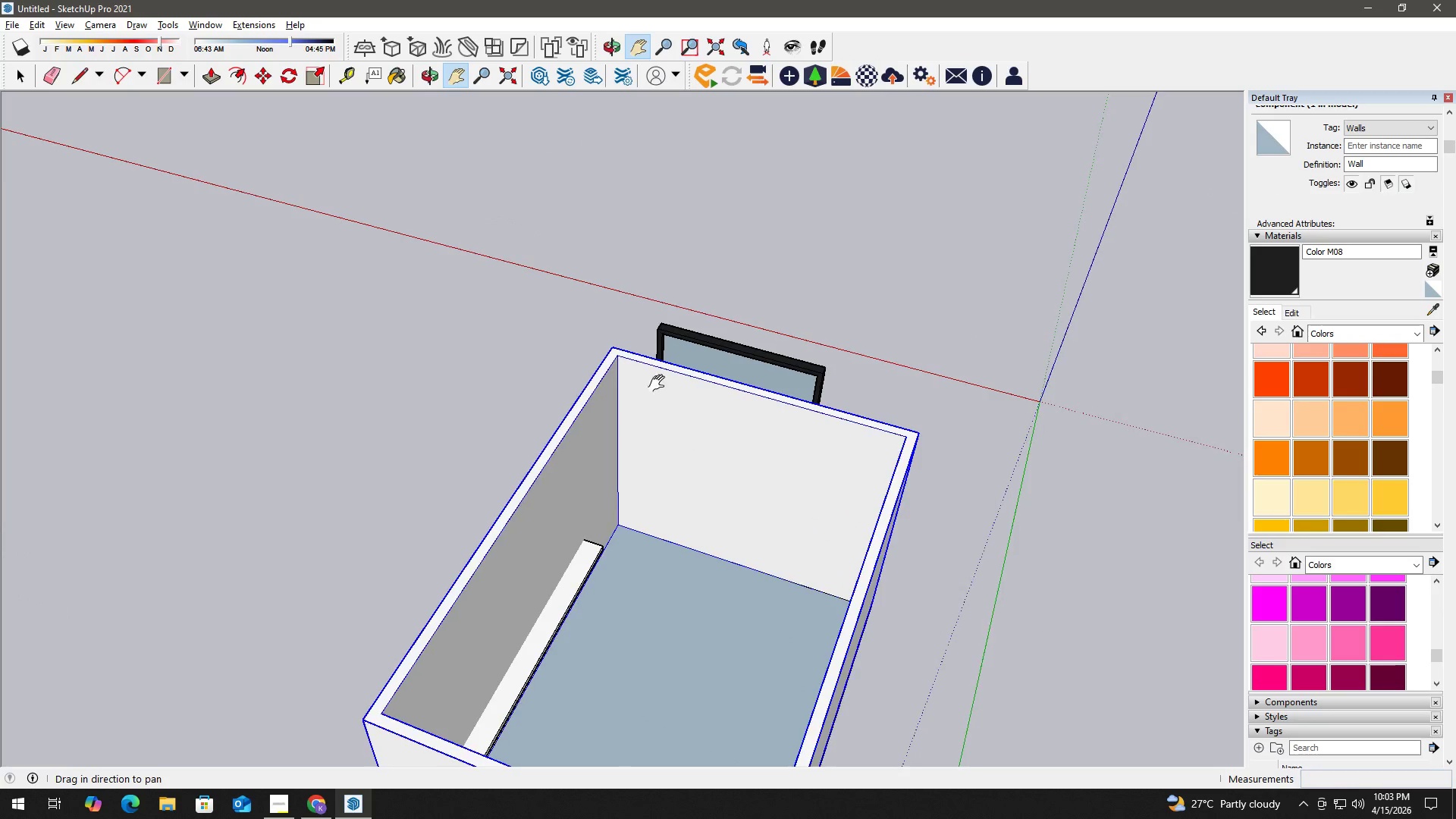 
key(Space)
 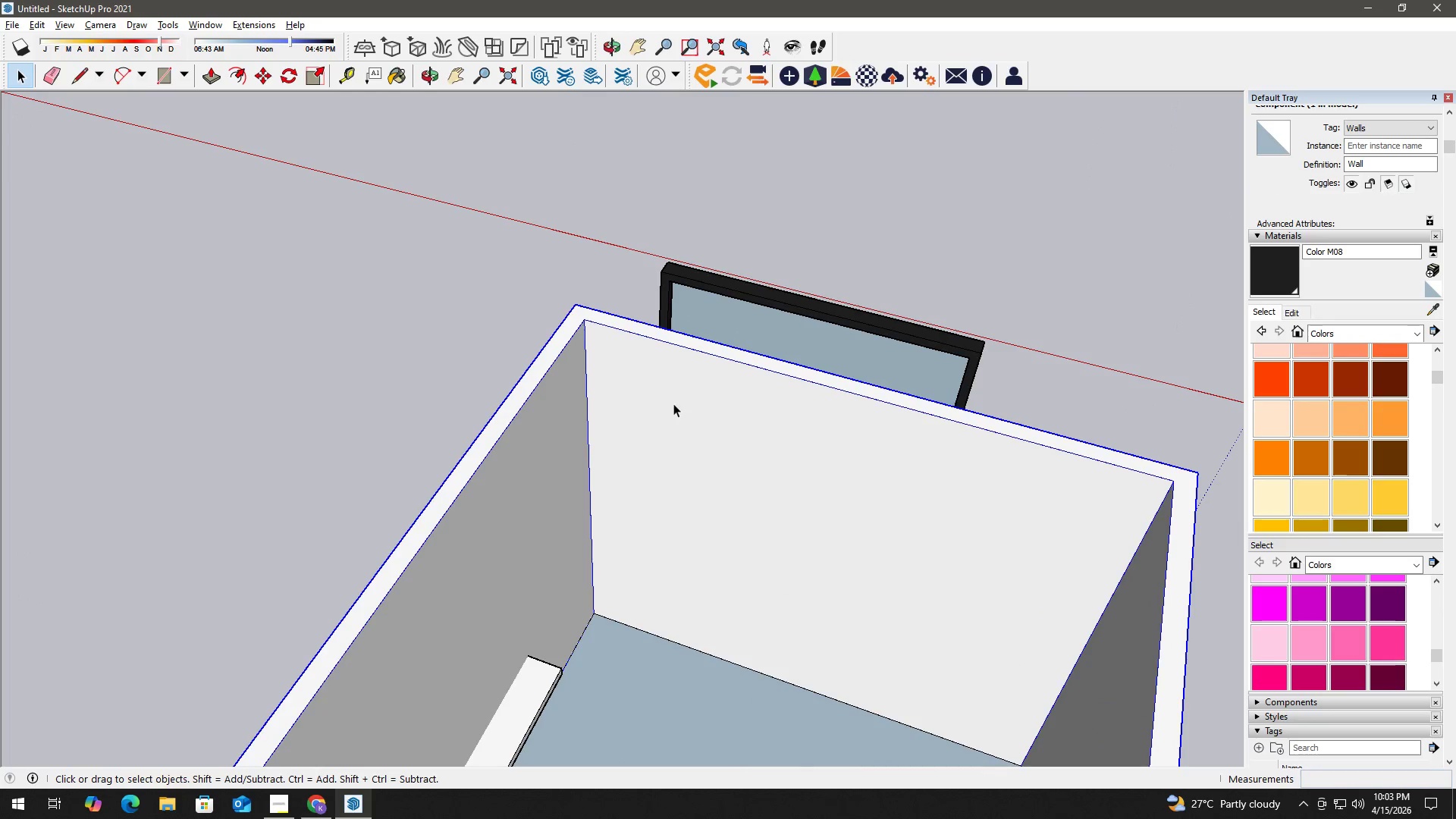 
double_click([673, 403])
 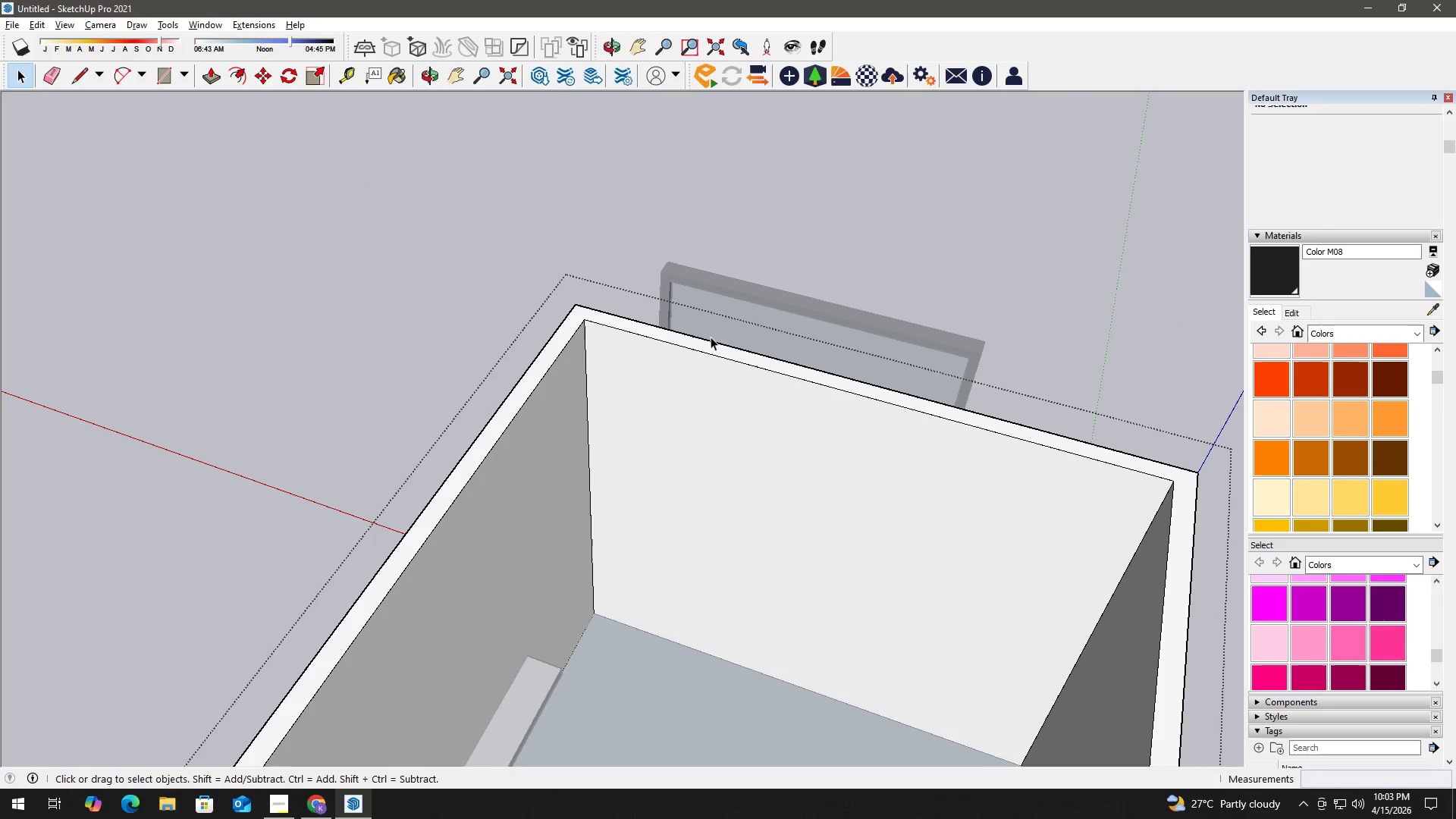 
scroll: coordinate [656, 404], scroll_direction: up, amount: 6.0
 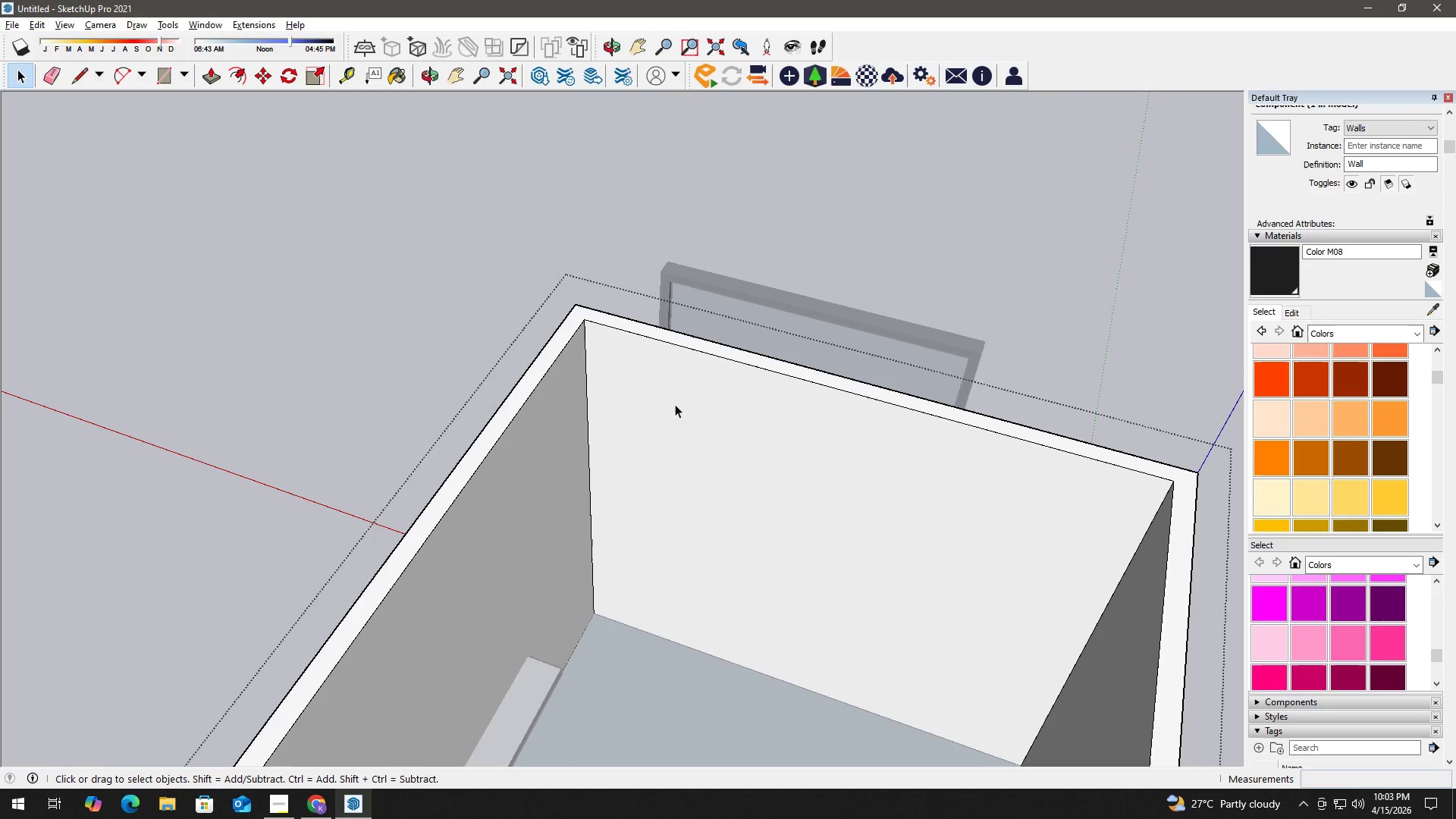 
key(Escape)
 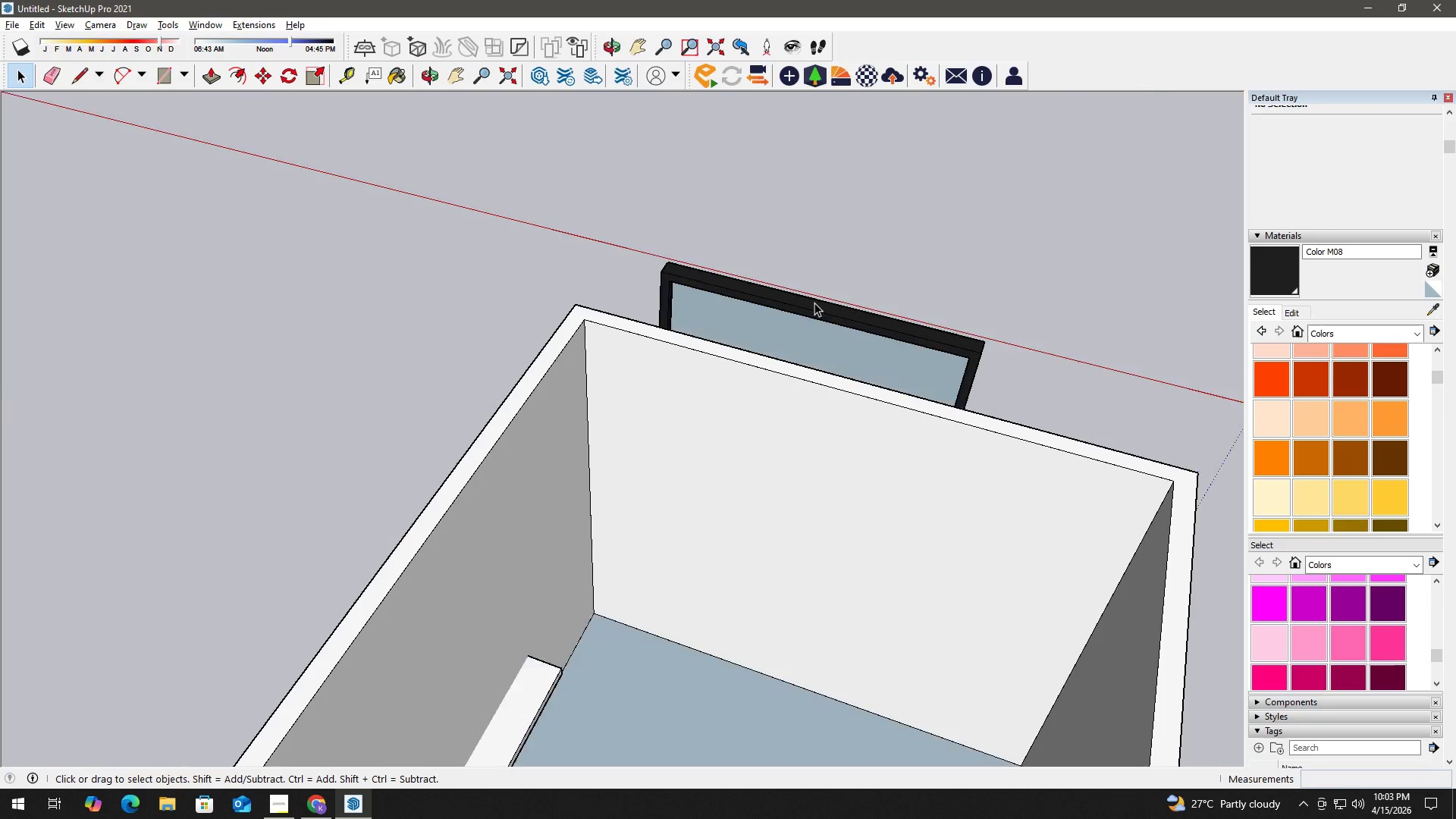 
left_click([814, 302])
 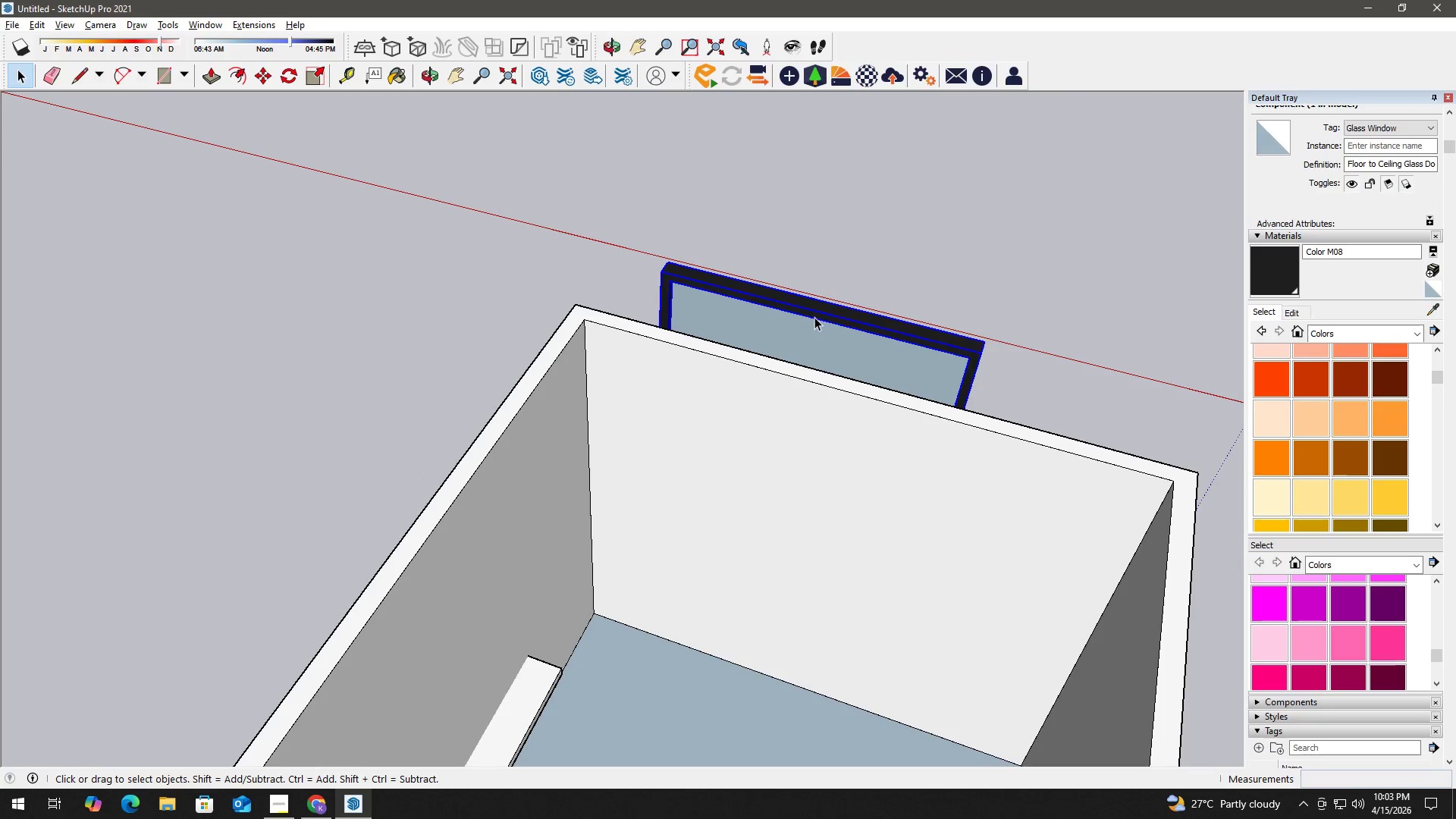 
key(M)
 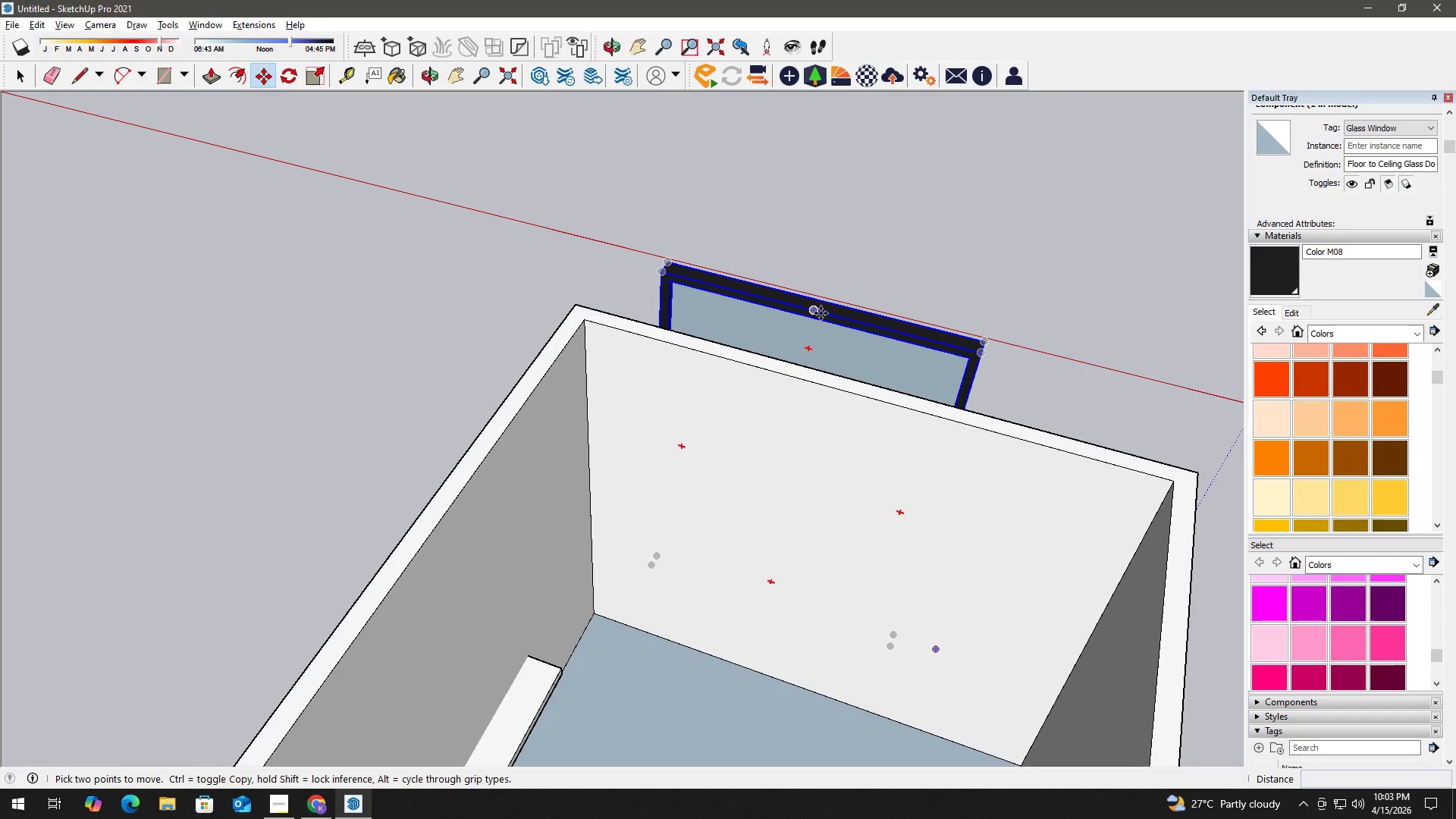 
left_click([819, 312])
 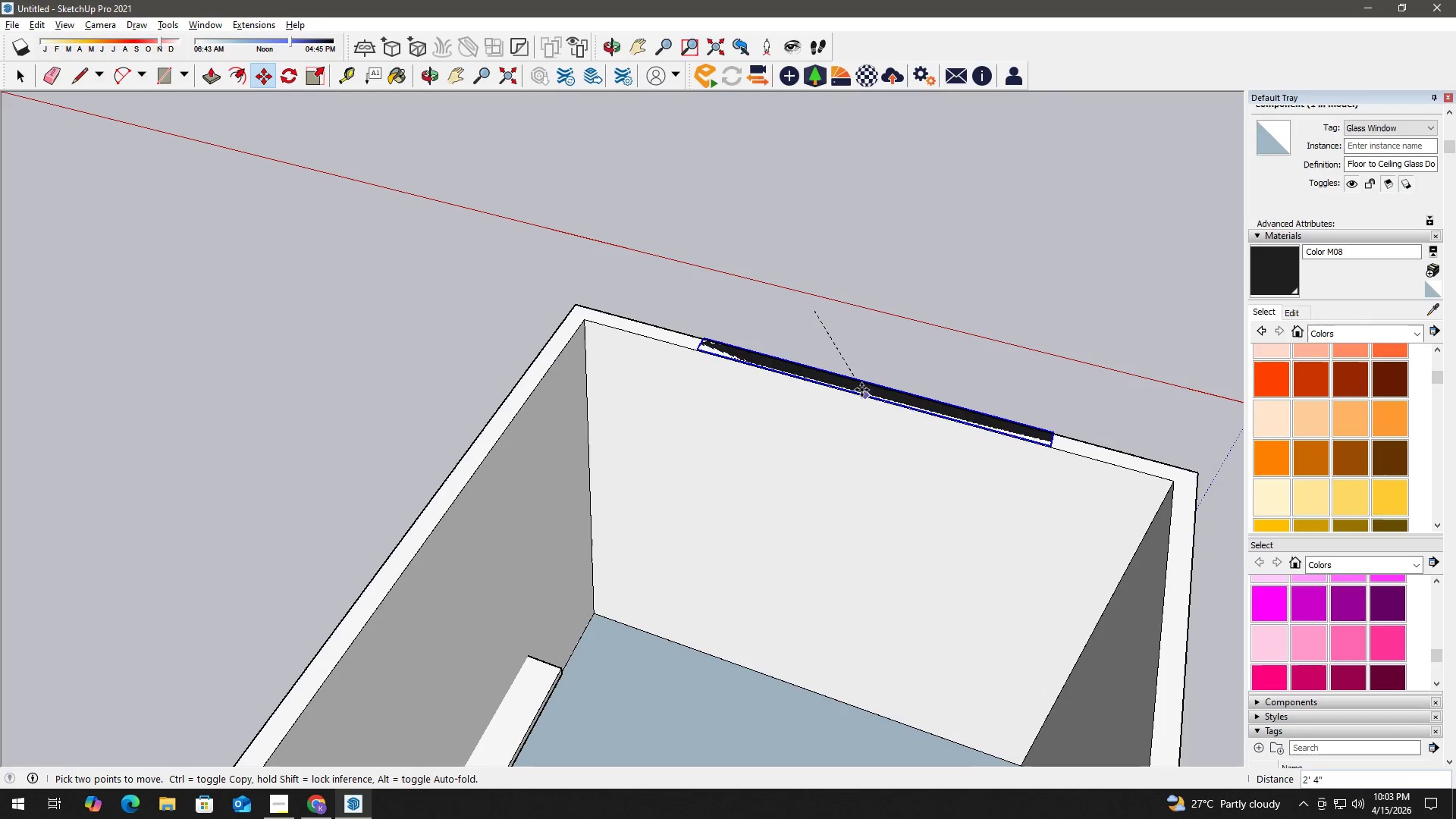 
left_click([858, 388])
 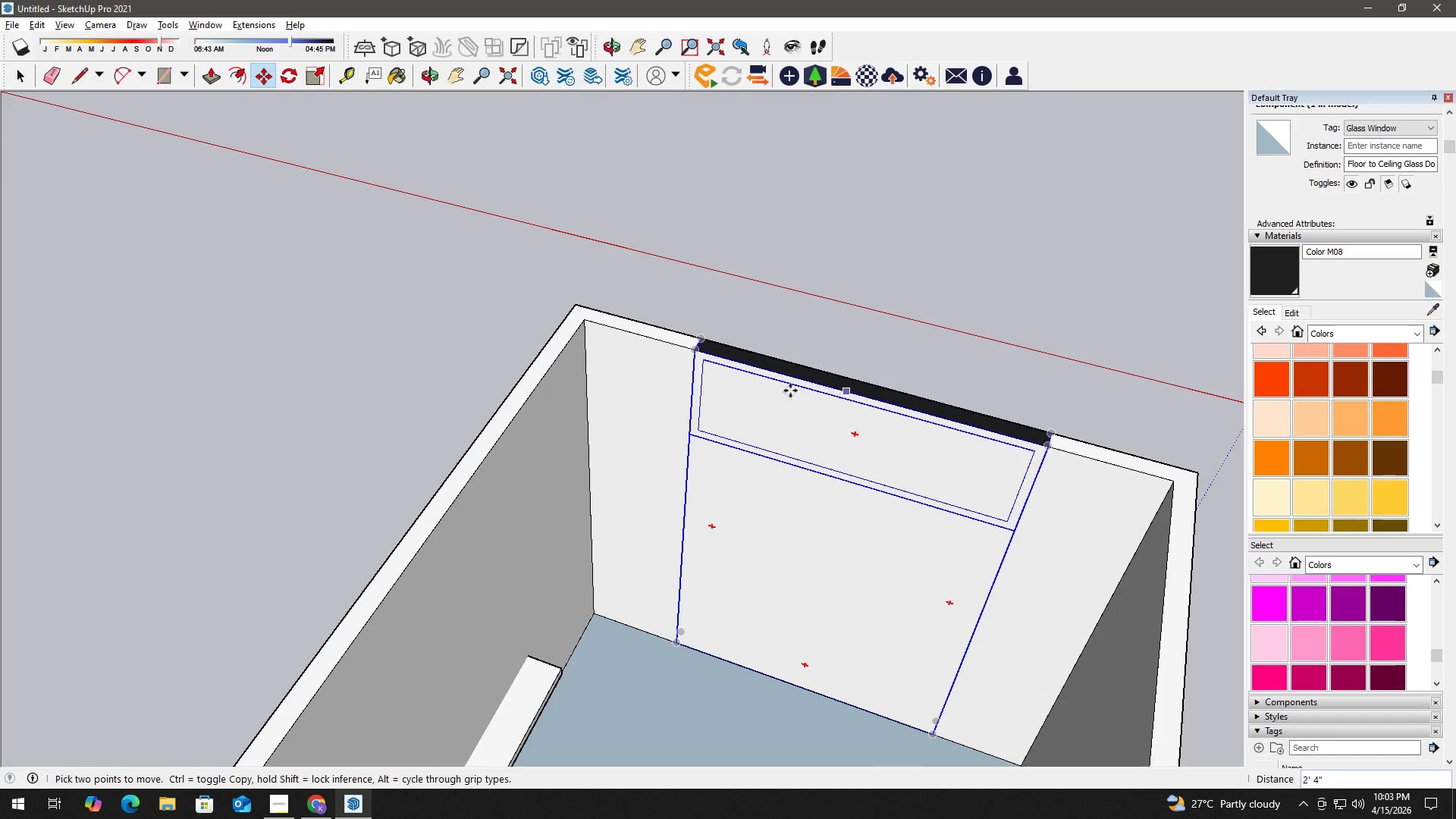 
key(Space)
 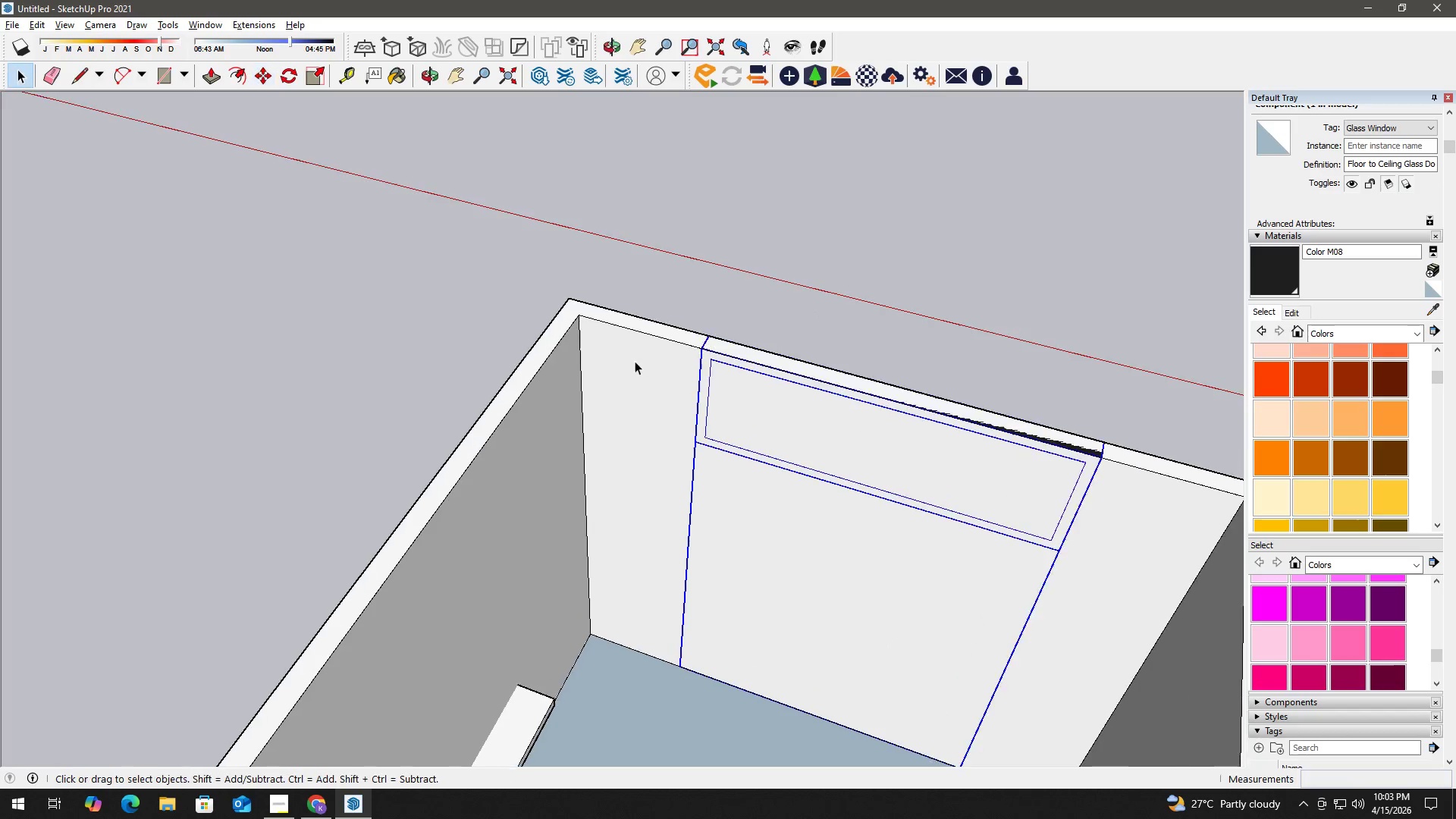 
scroll: coordinate [635, 361], scroll_direction: up, amount: 3.0
 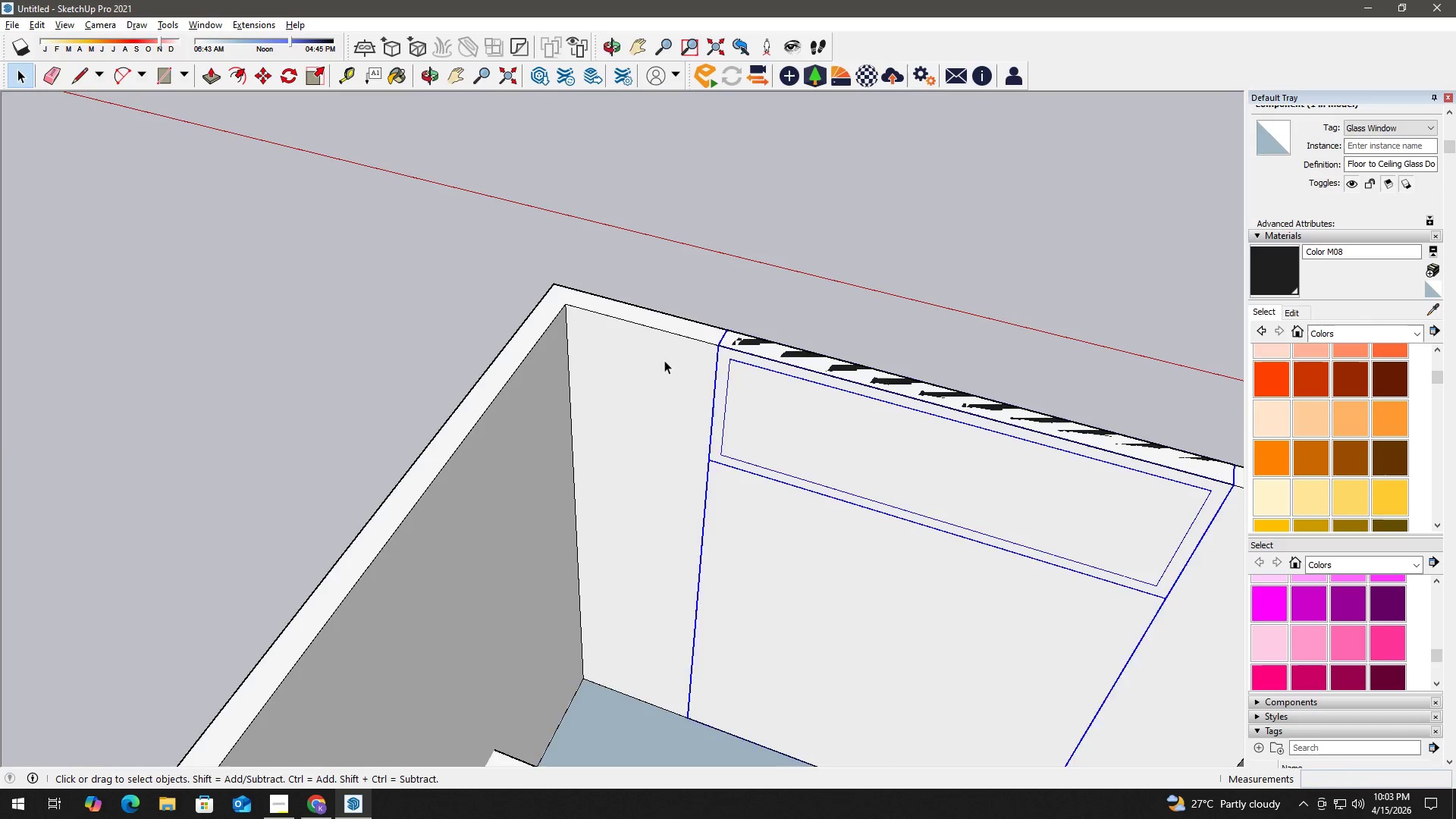 
double_click([664, 360])
 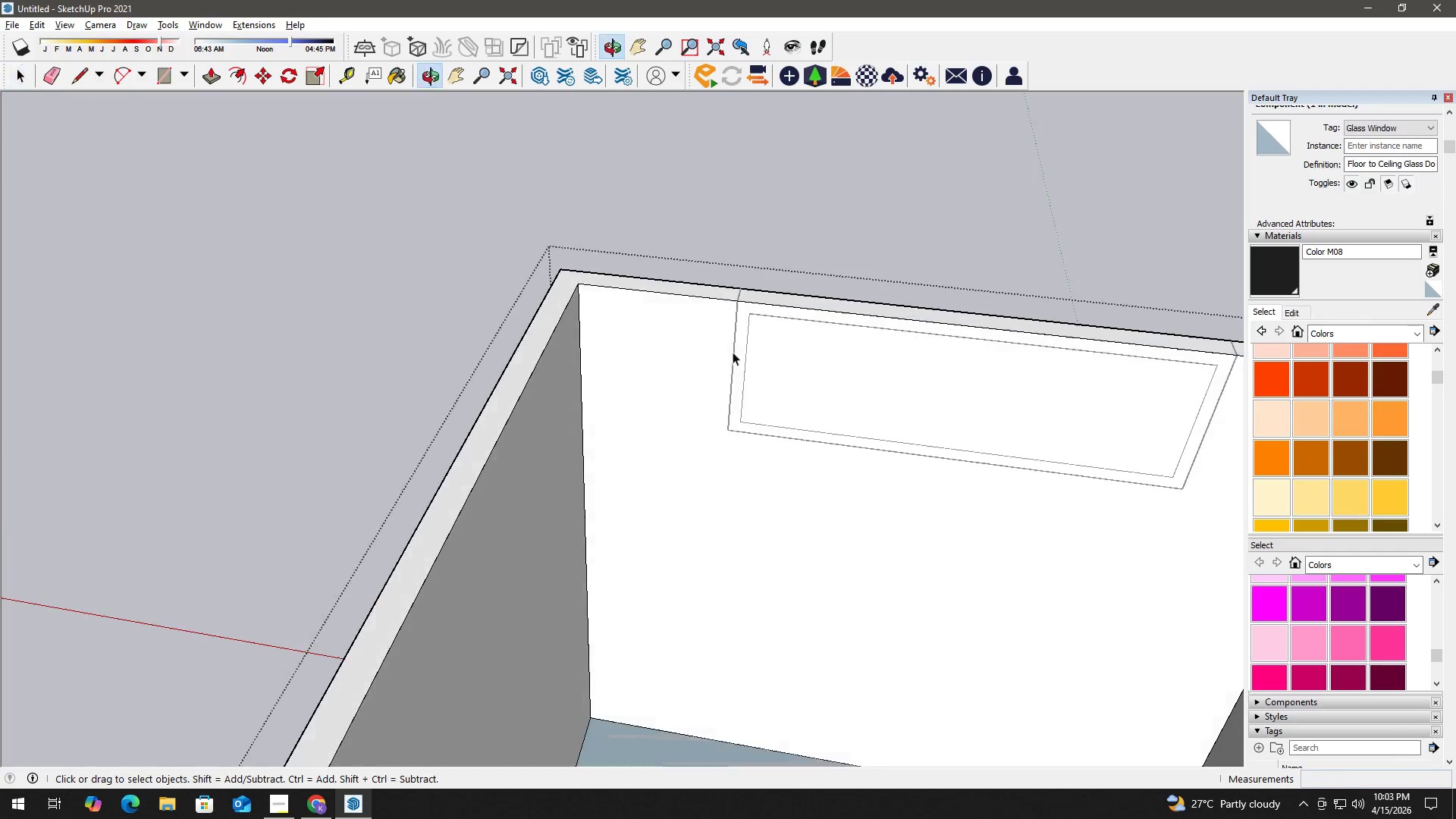 
type(tr)
 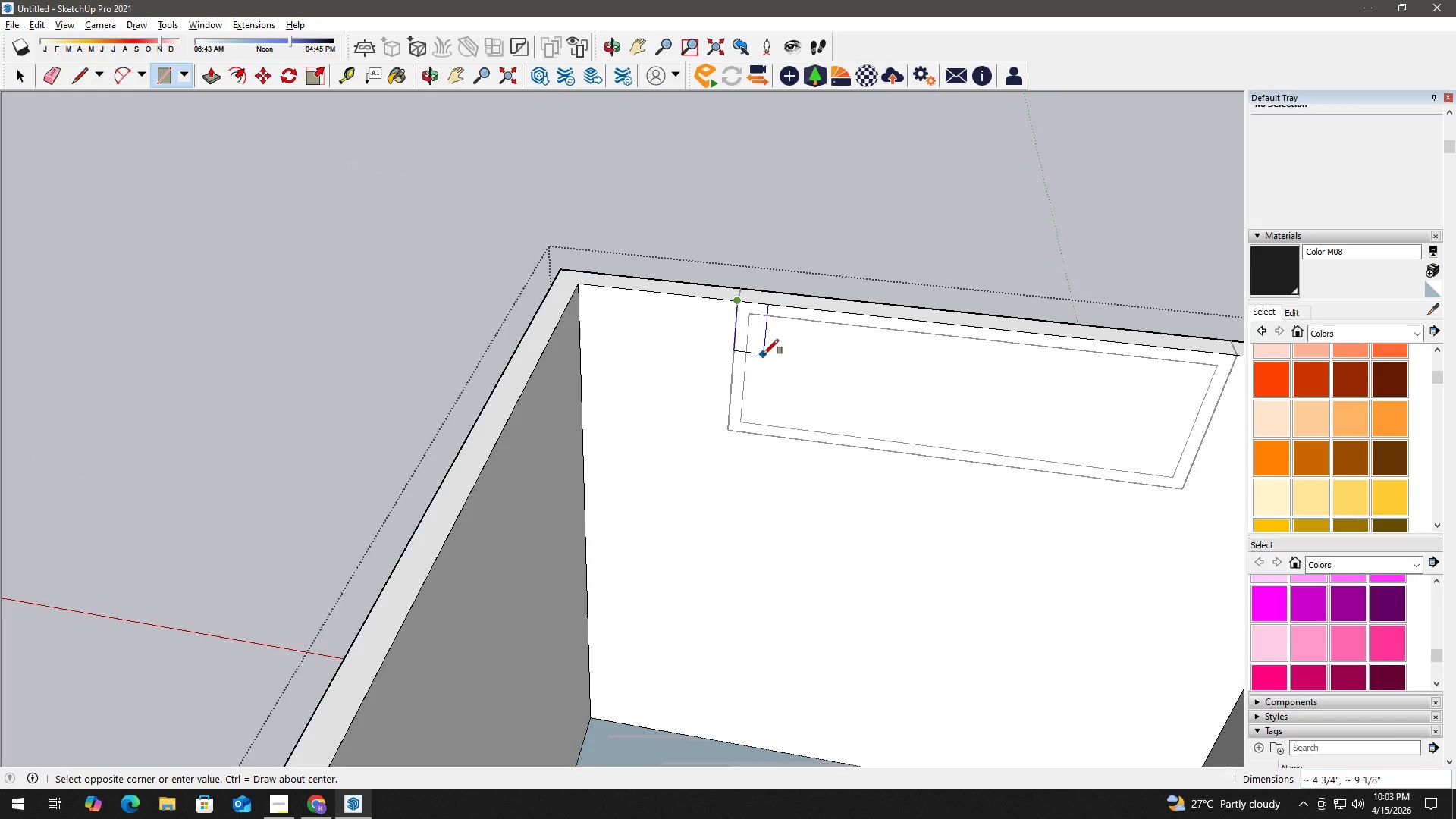 
hold_key(key=ShiftLeft, duration=0.59)
scroll: coordinate [821, 410], scroll_direction: down, amount: 3.0
 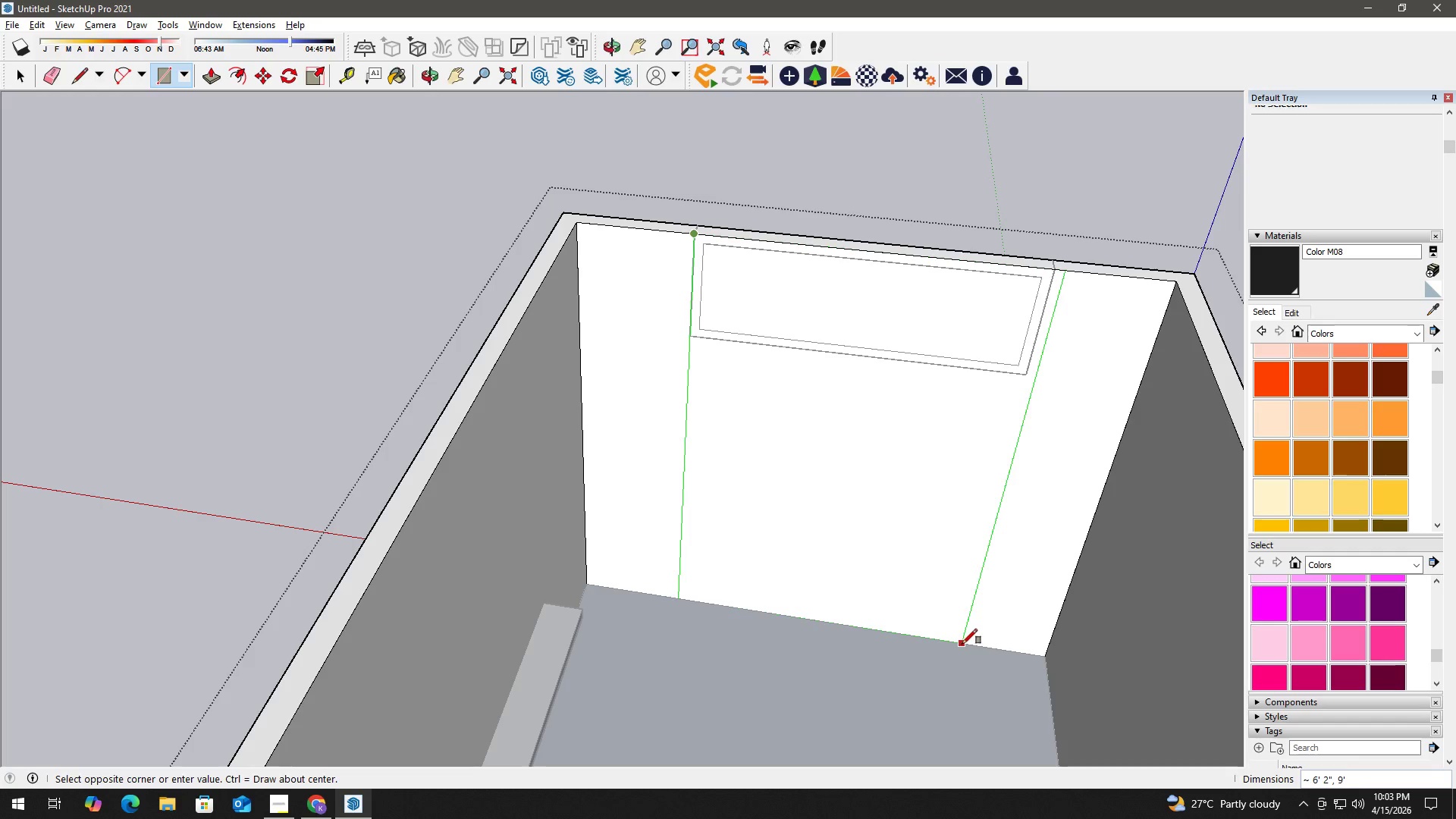 
key(Space)
 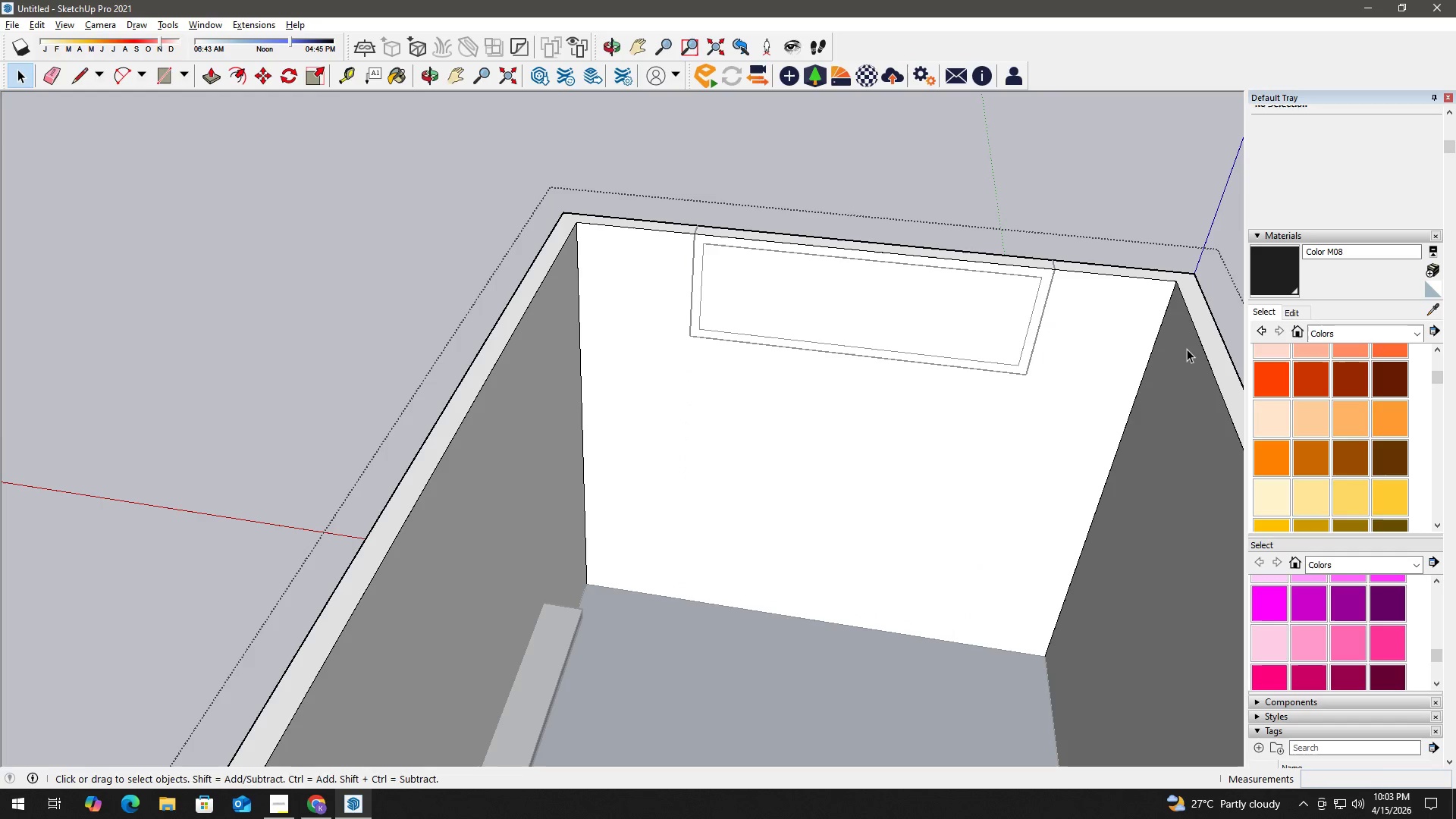 
key(T)
 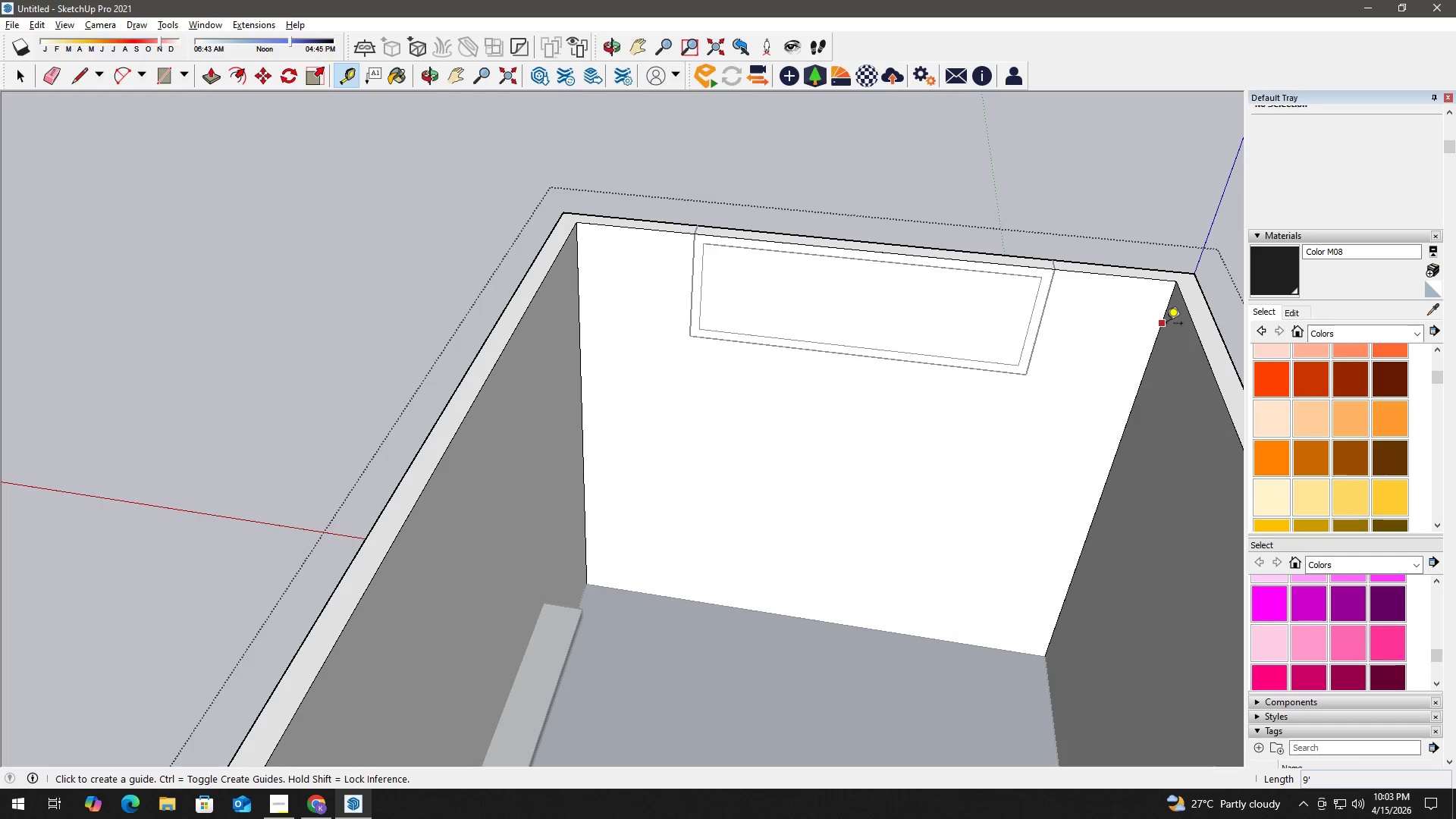 
left_click([1164, 322])
 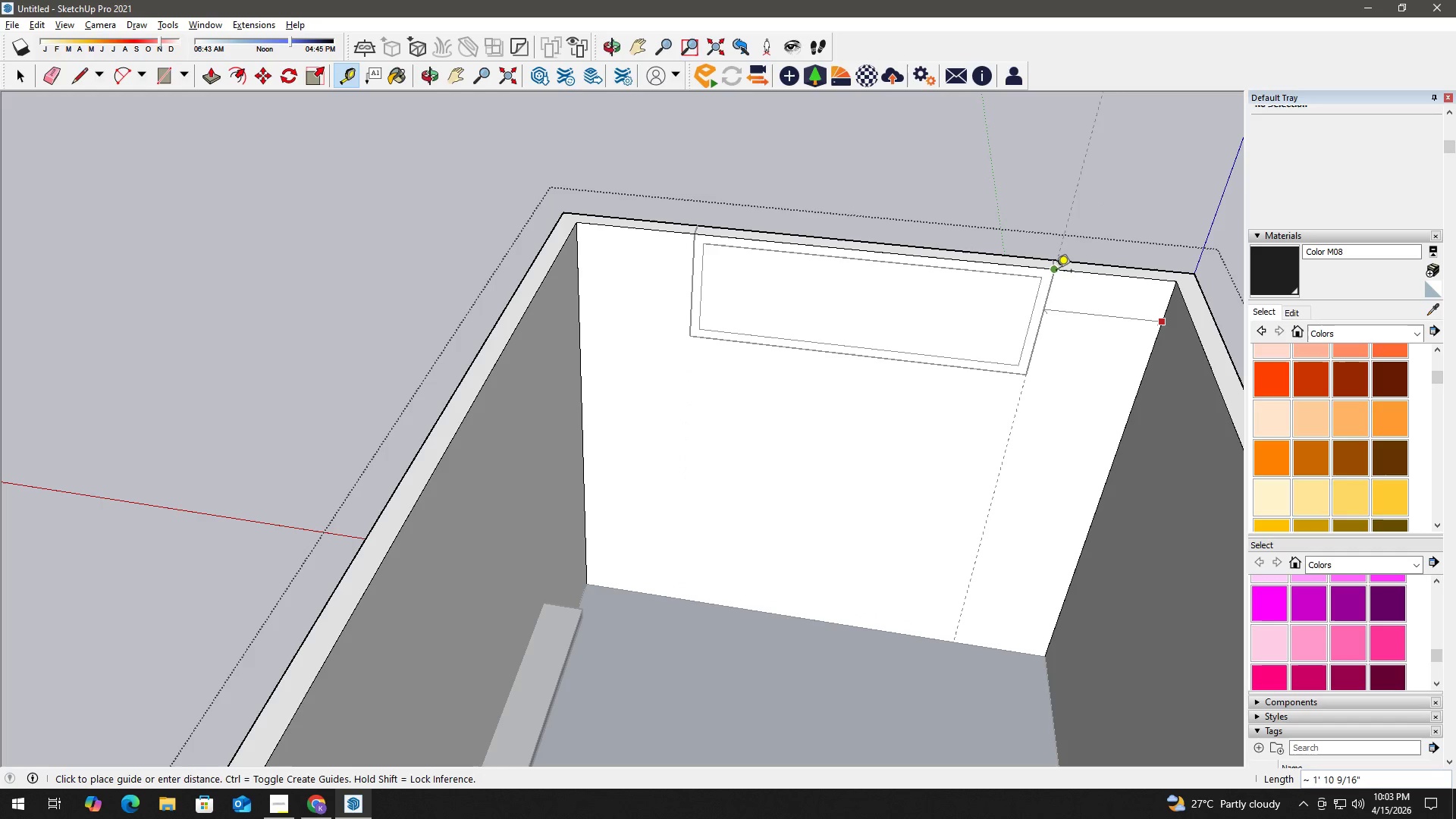 
left_click([1056, 271])
 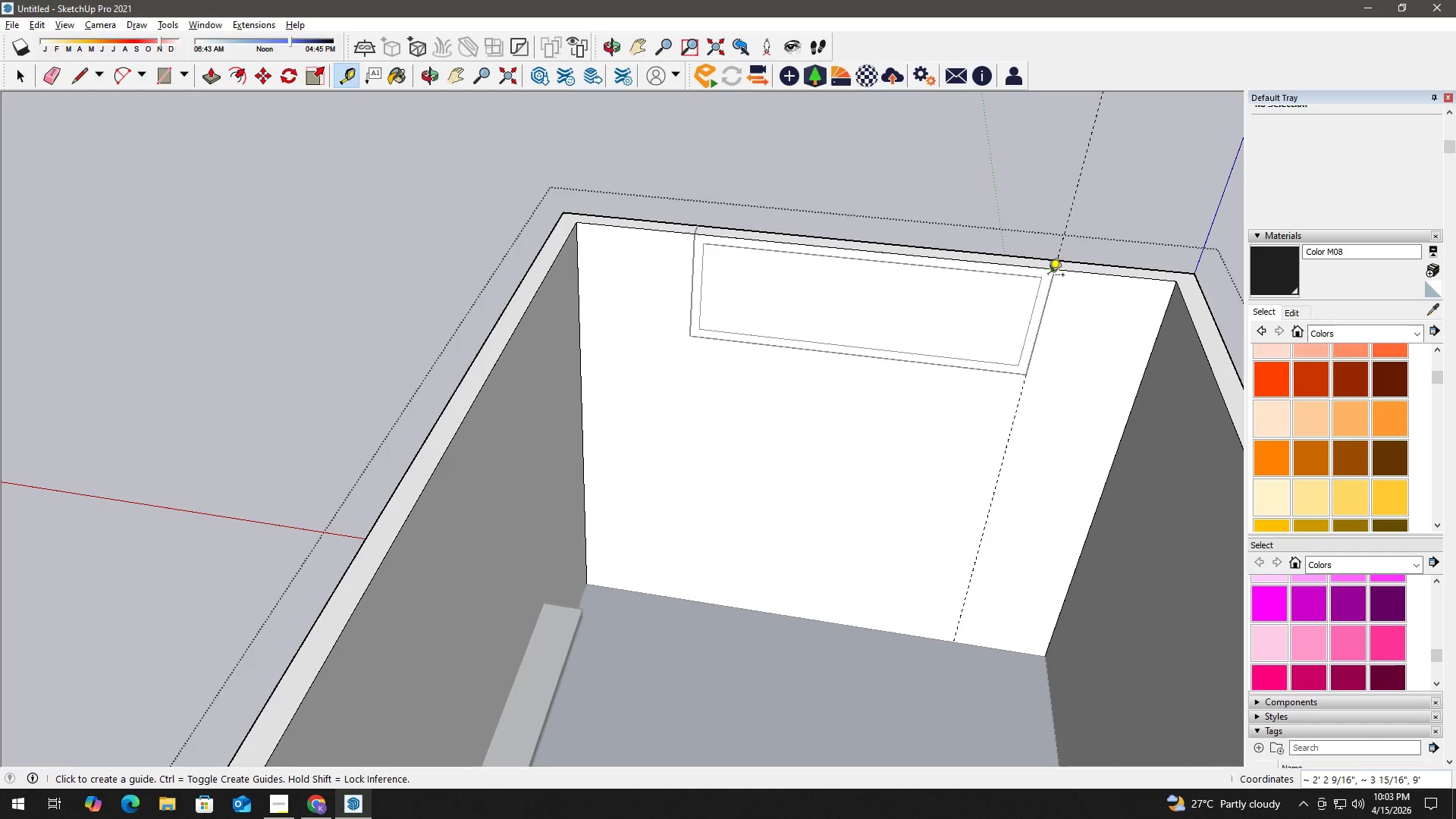 
key(Space)
 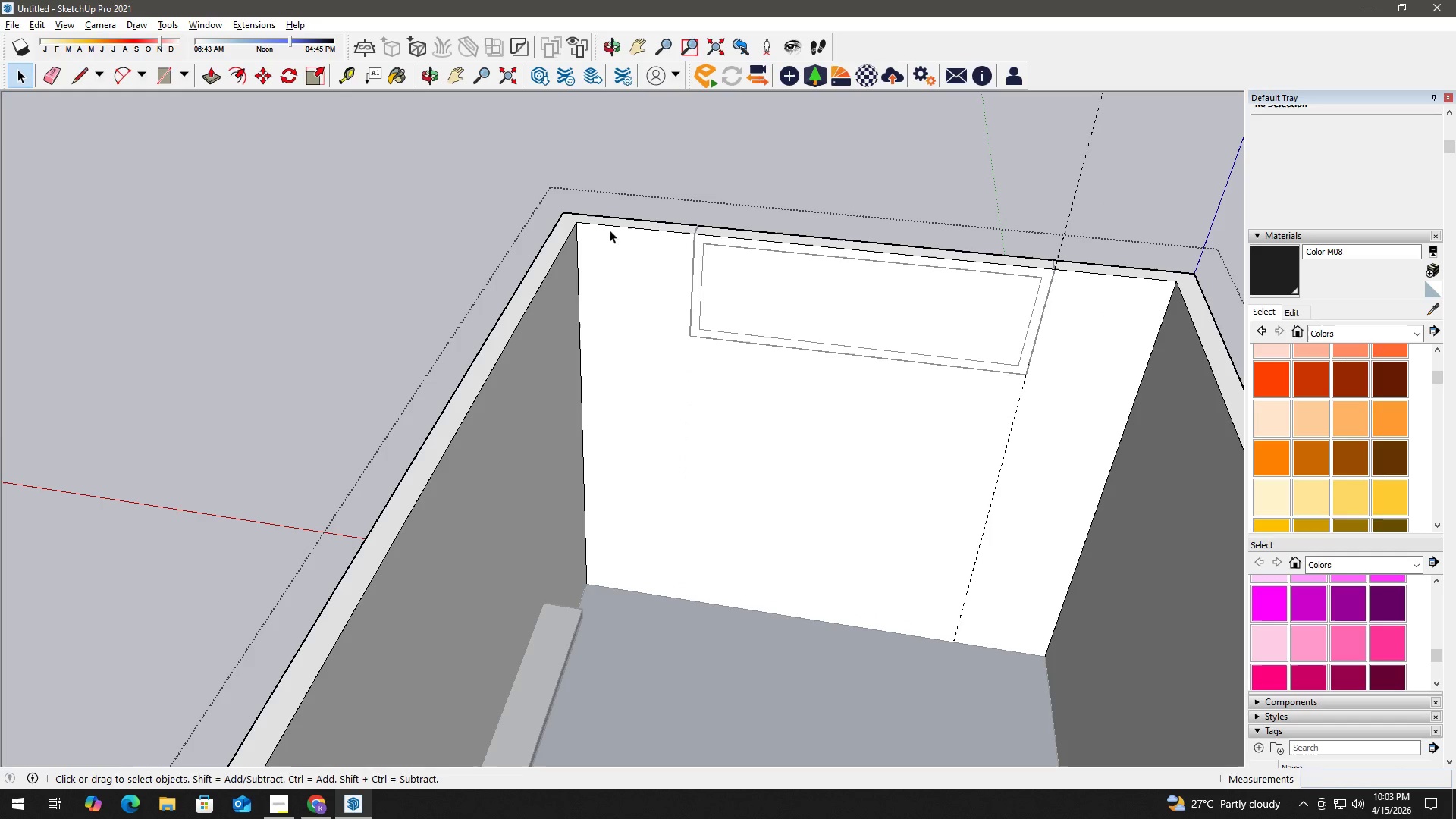 
key(T)
 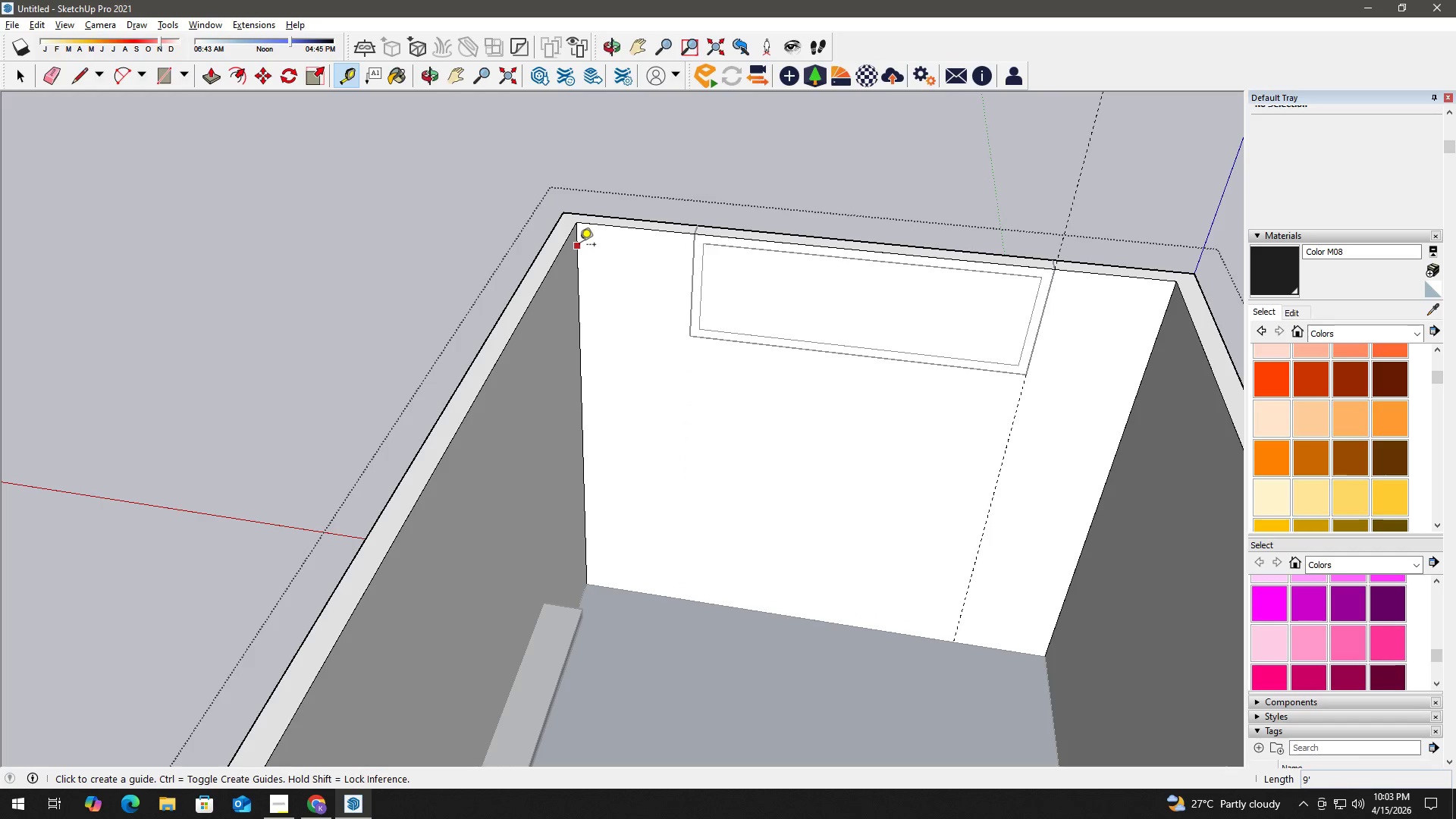 
left_click_drag(start_coordinate=[578, 244], to_coordinate=[583, 243])
 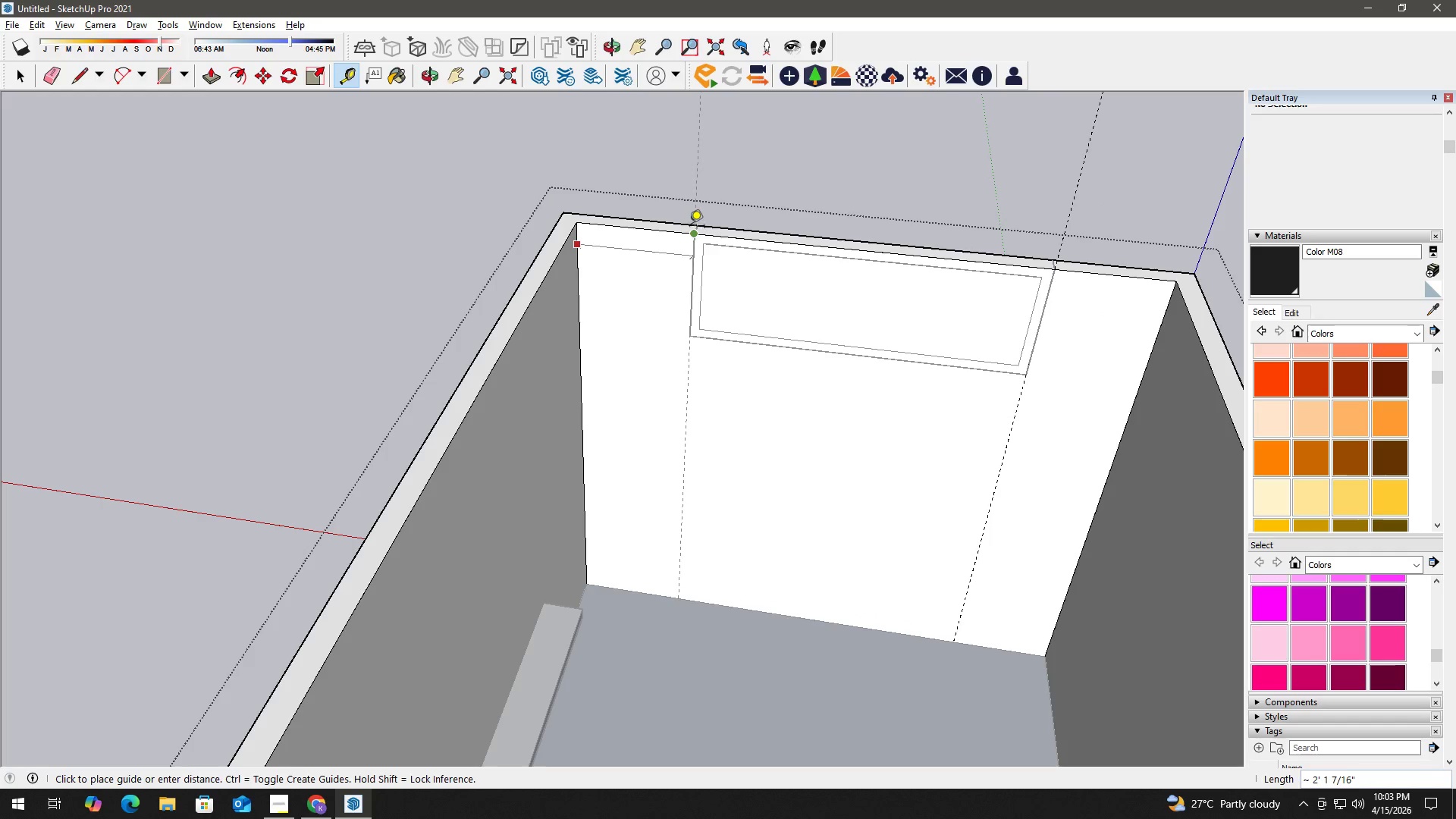 
left_click([690, 229])
 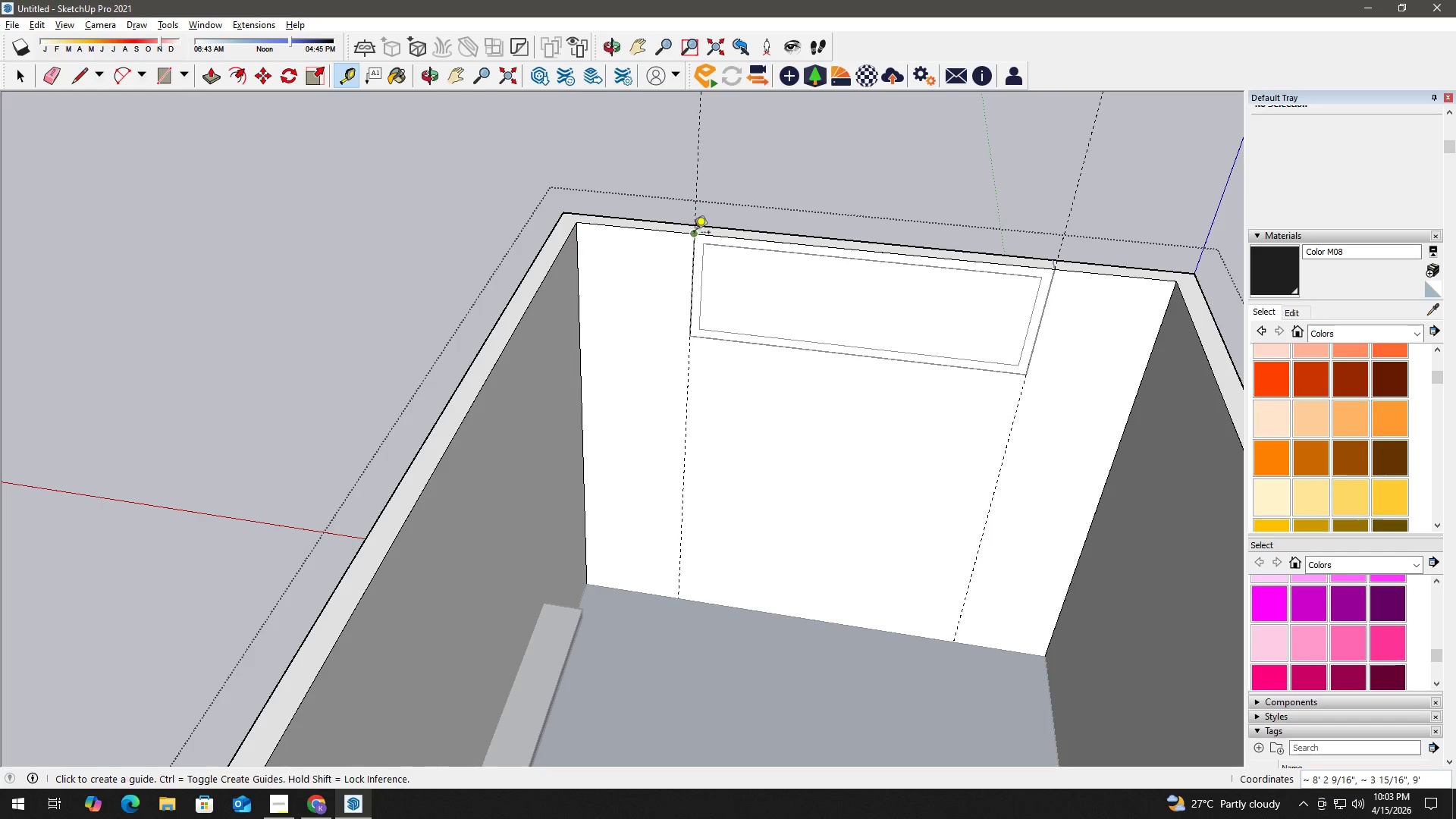 
key(Space)
 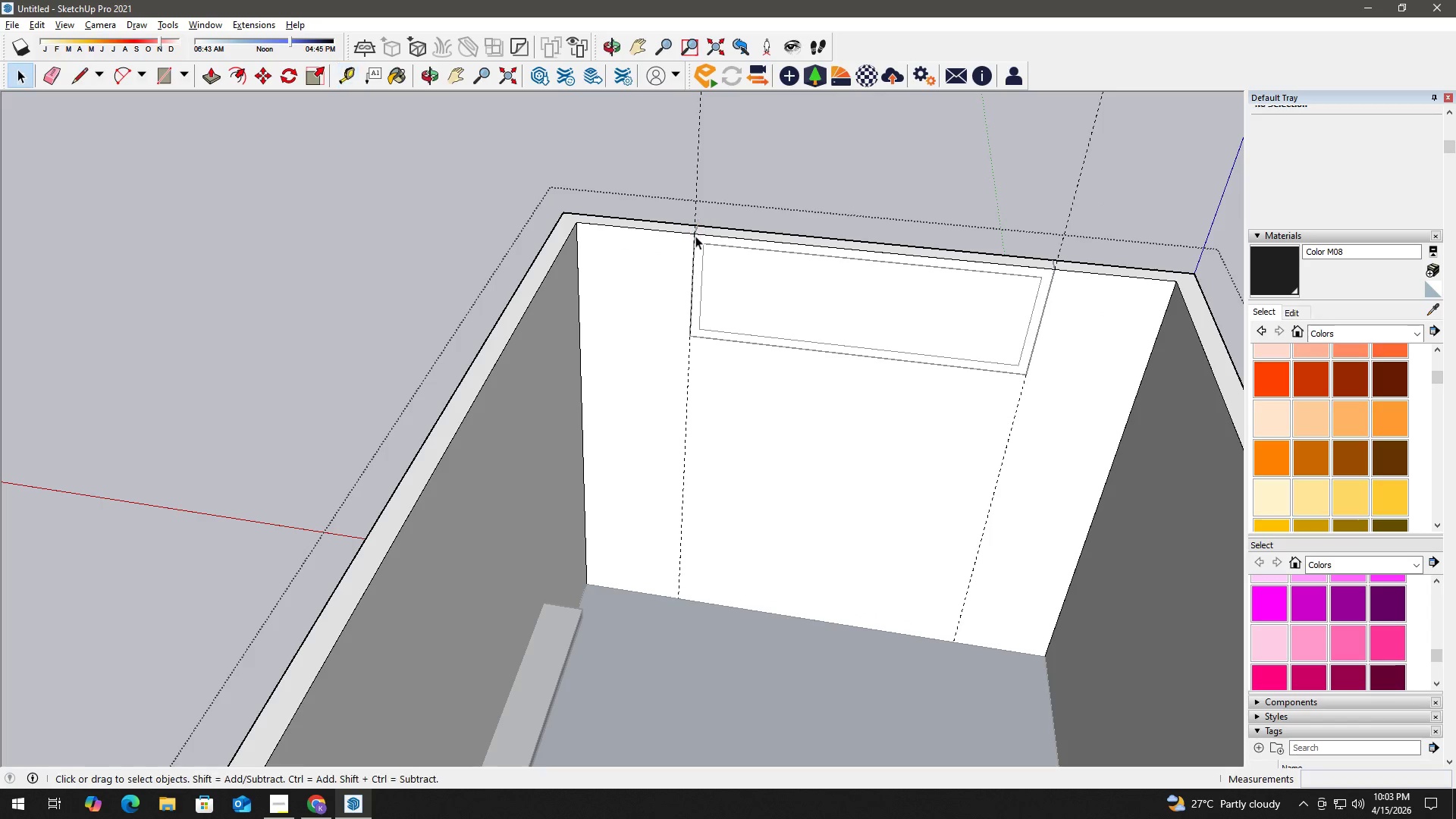 
key(R)
 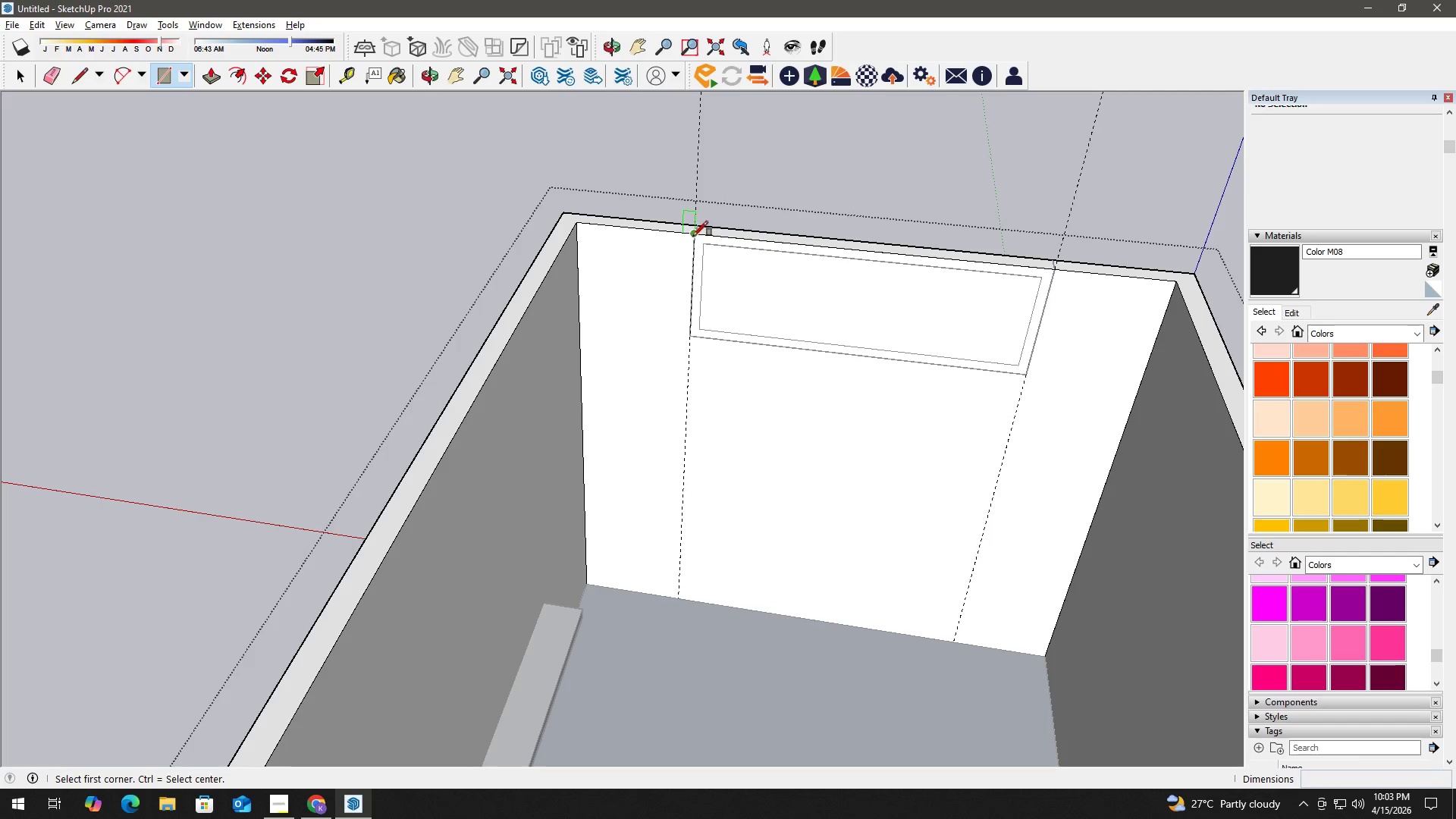 
left_click_drag(start_coordinate=[693, 236], to_coordinate=[701, 243])
 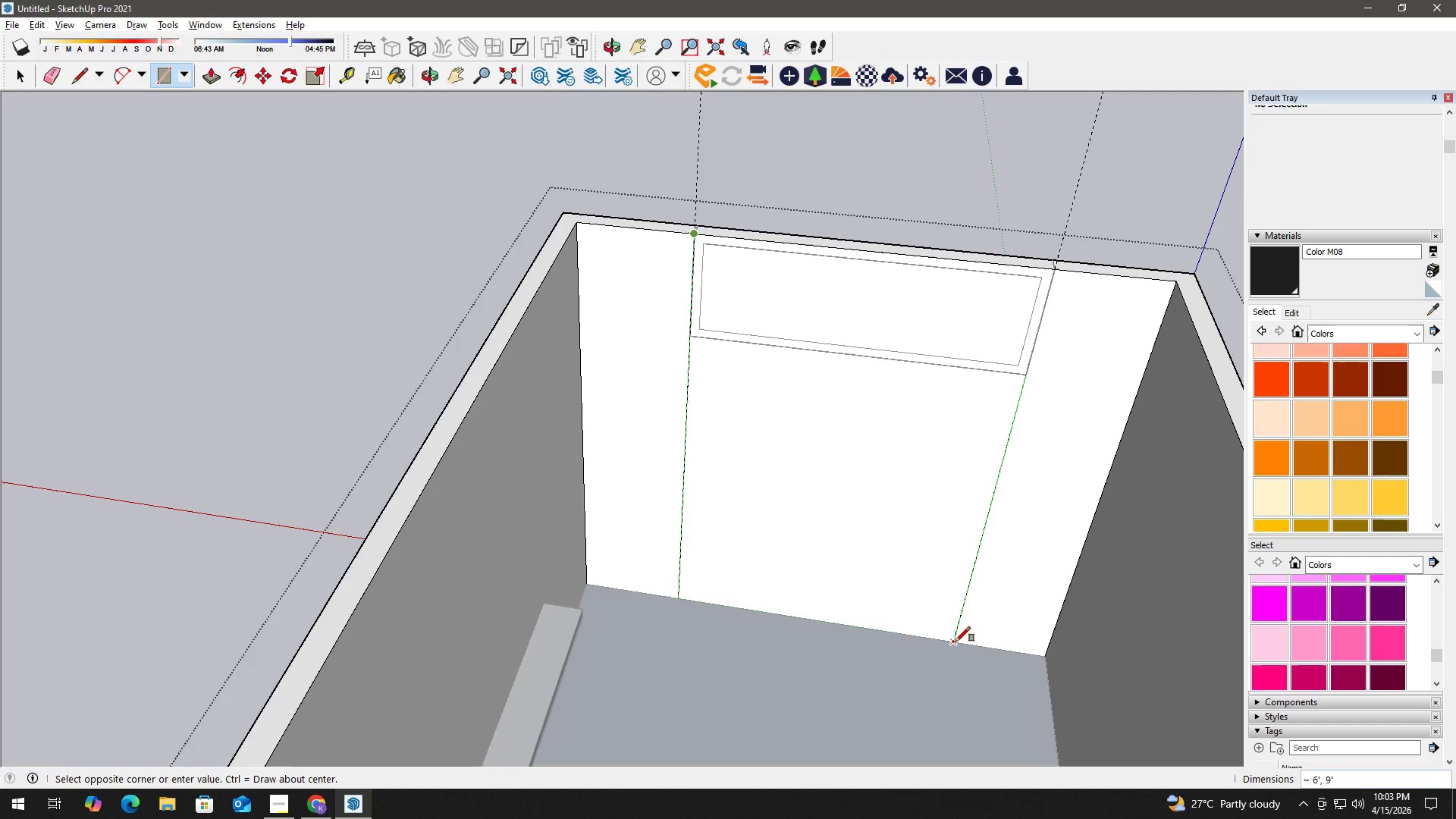 
left_click([956, 642])
 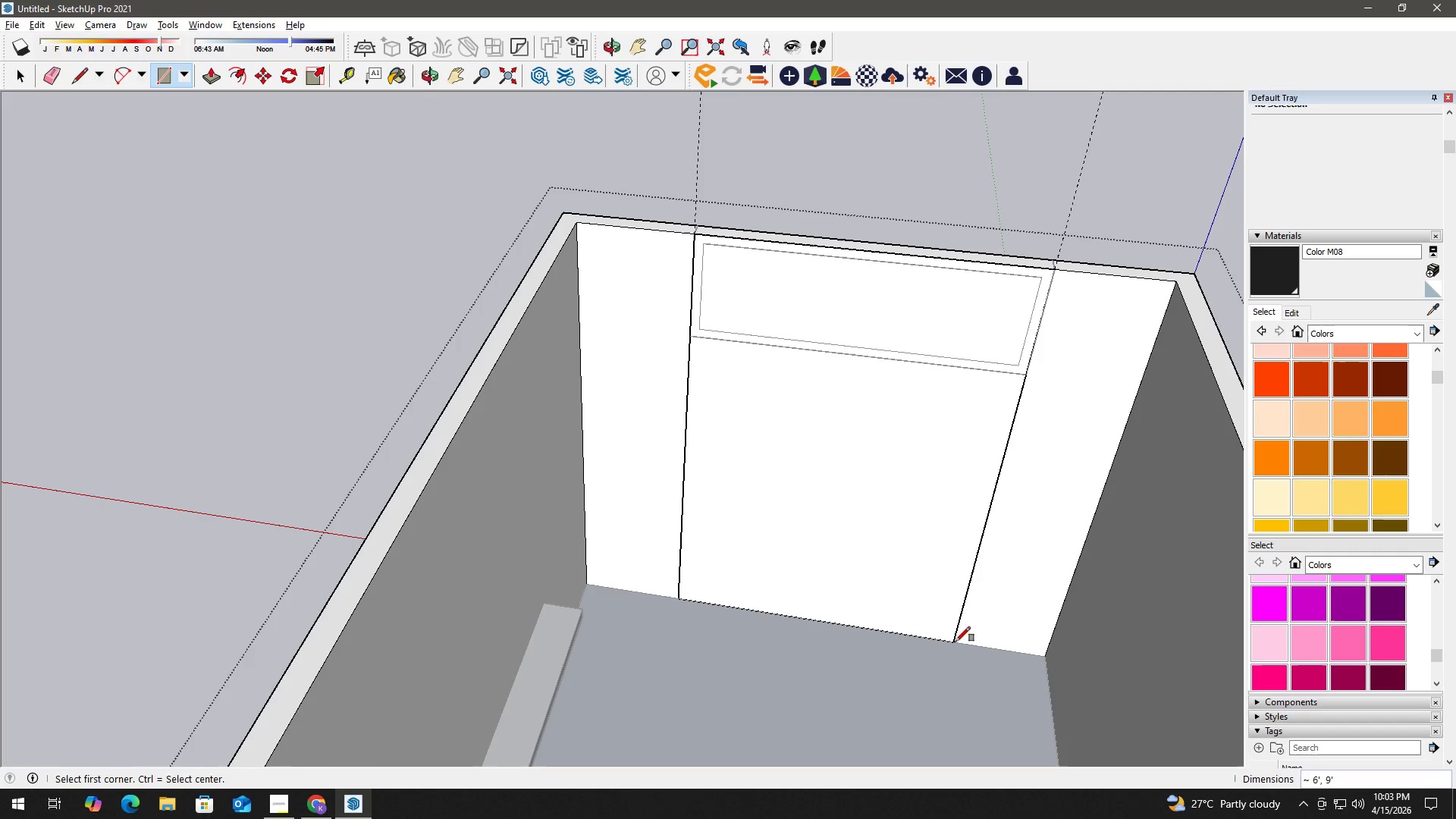 
key(Space)
 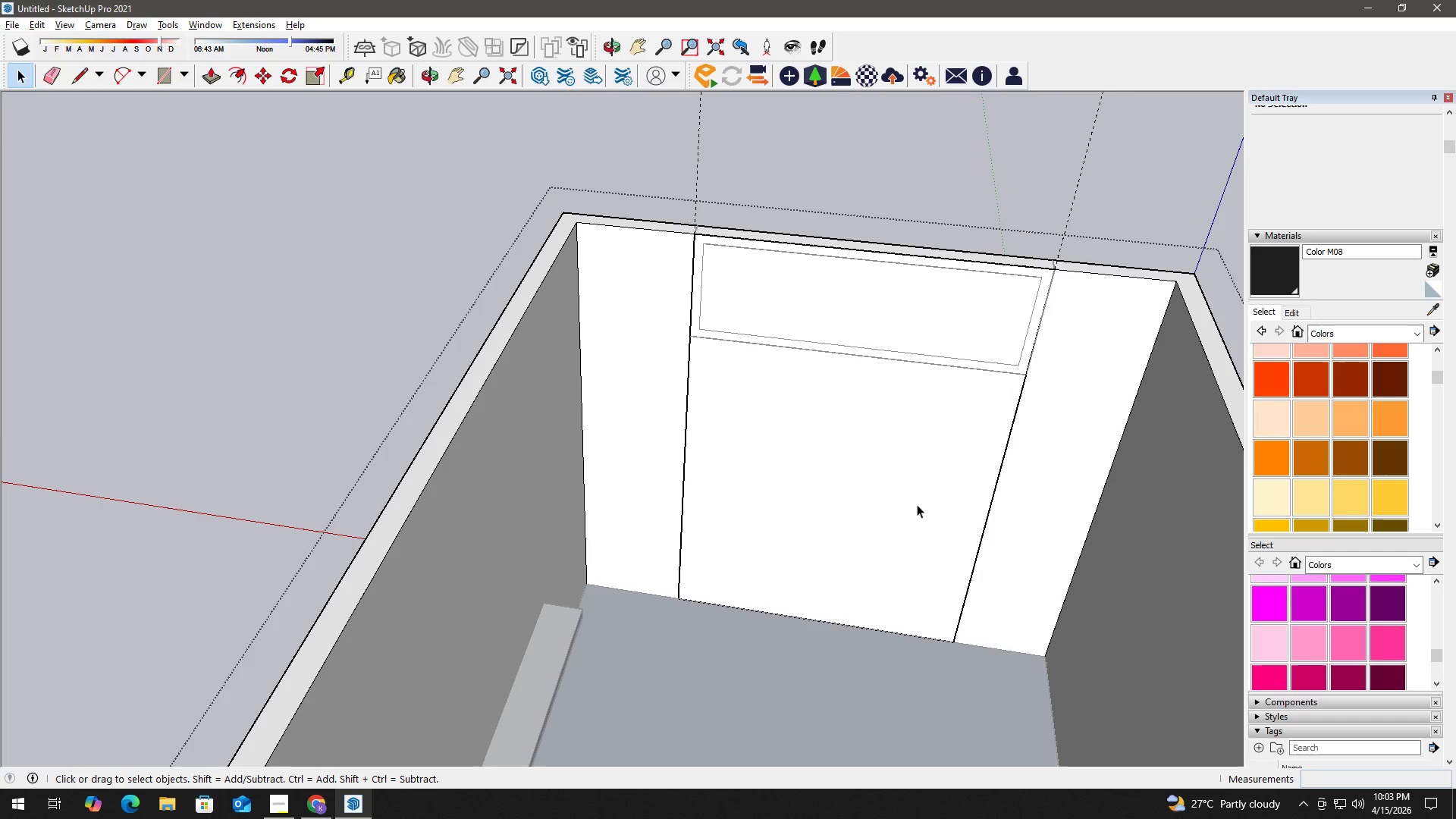 
double_click([917, 504])
 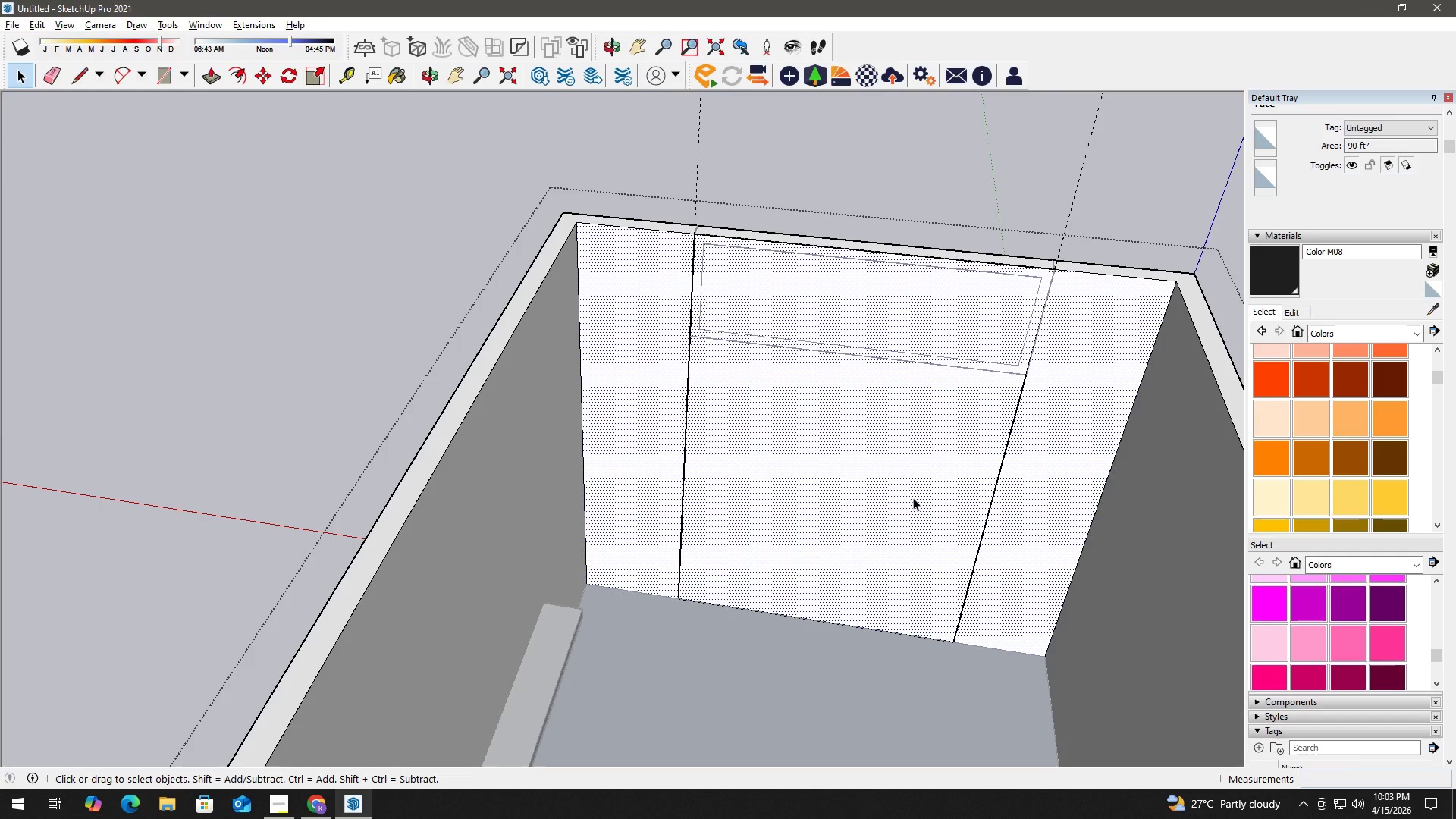 
key(Control+ControlLeft)
 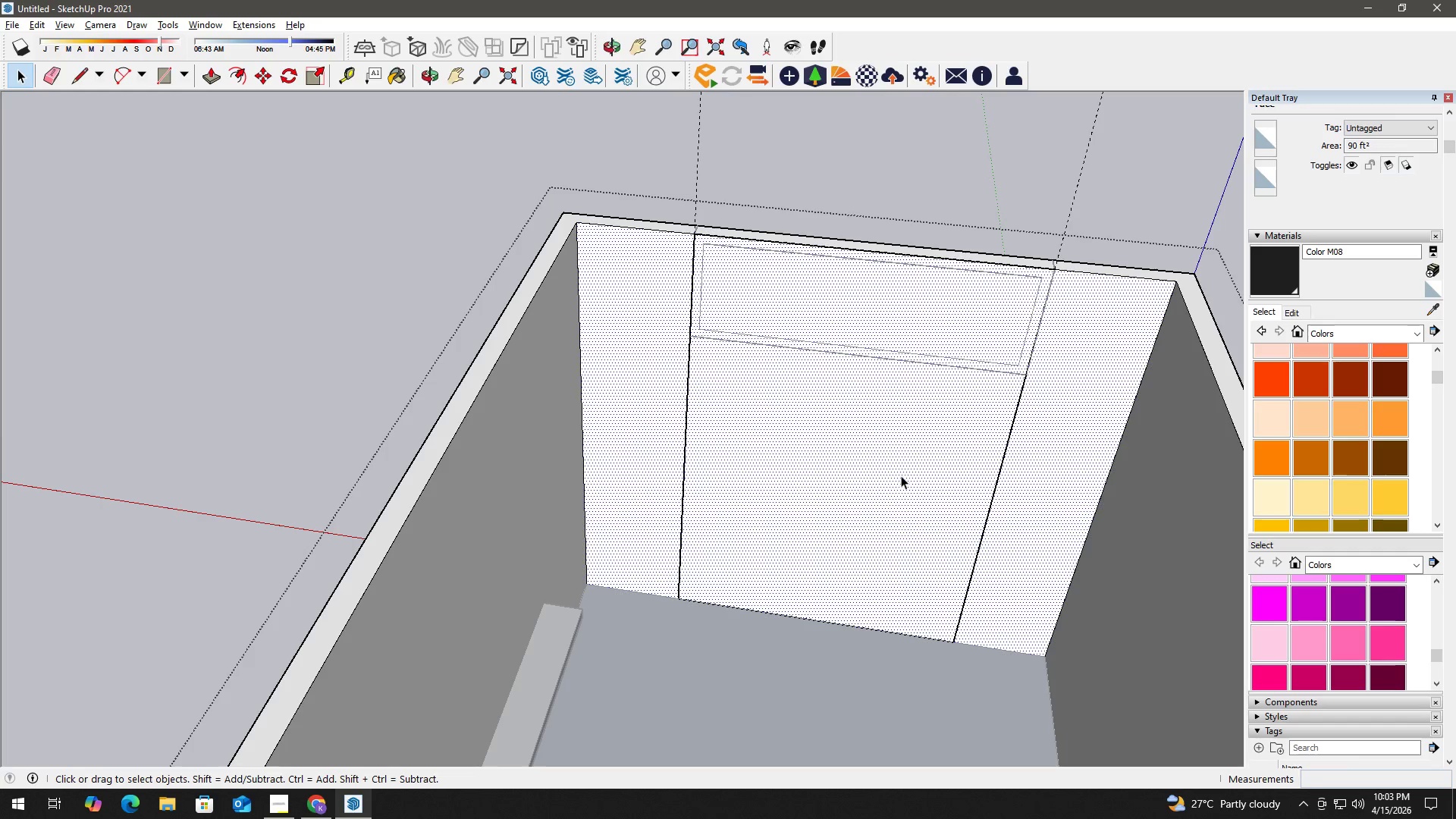 
key(Control+Z)
 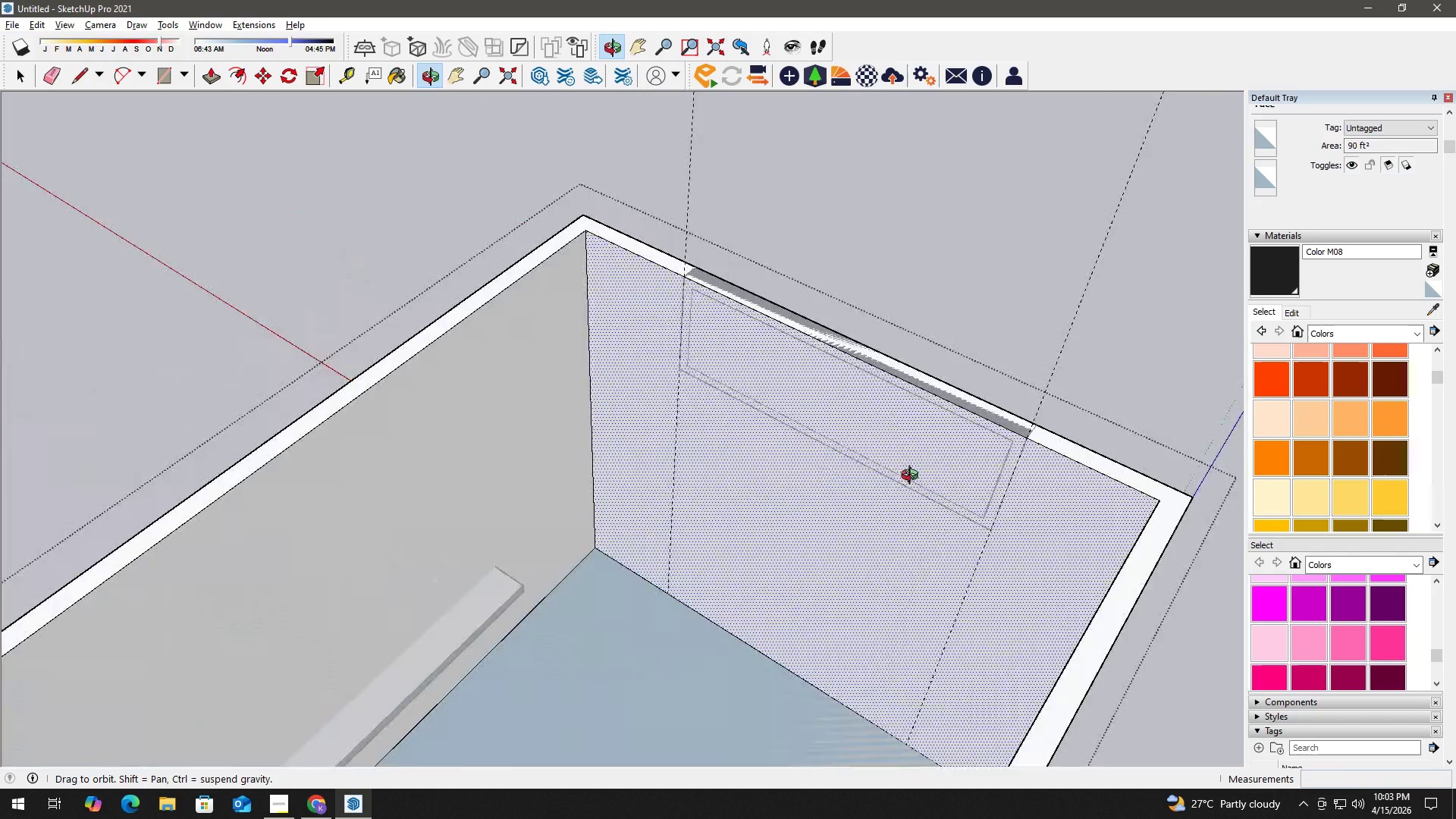 
key(E)
 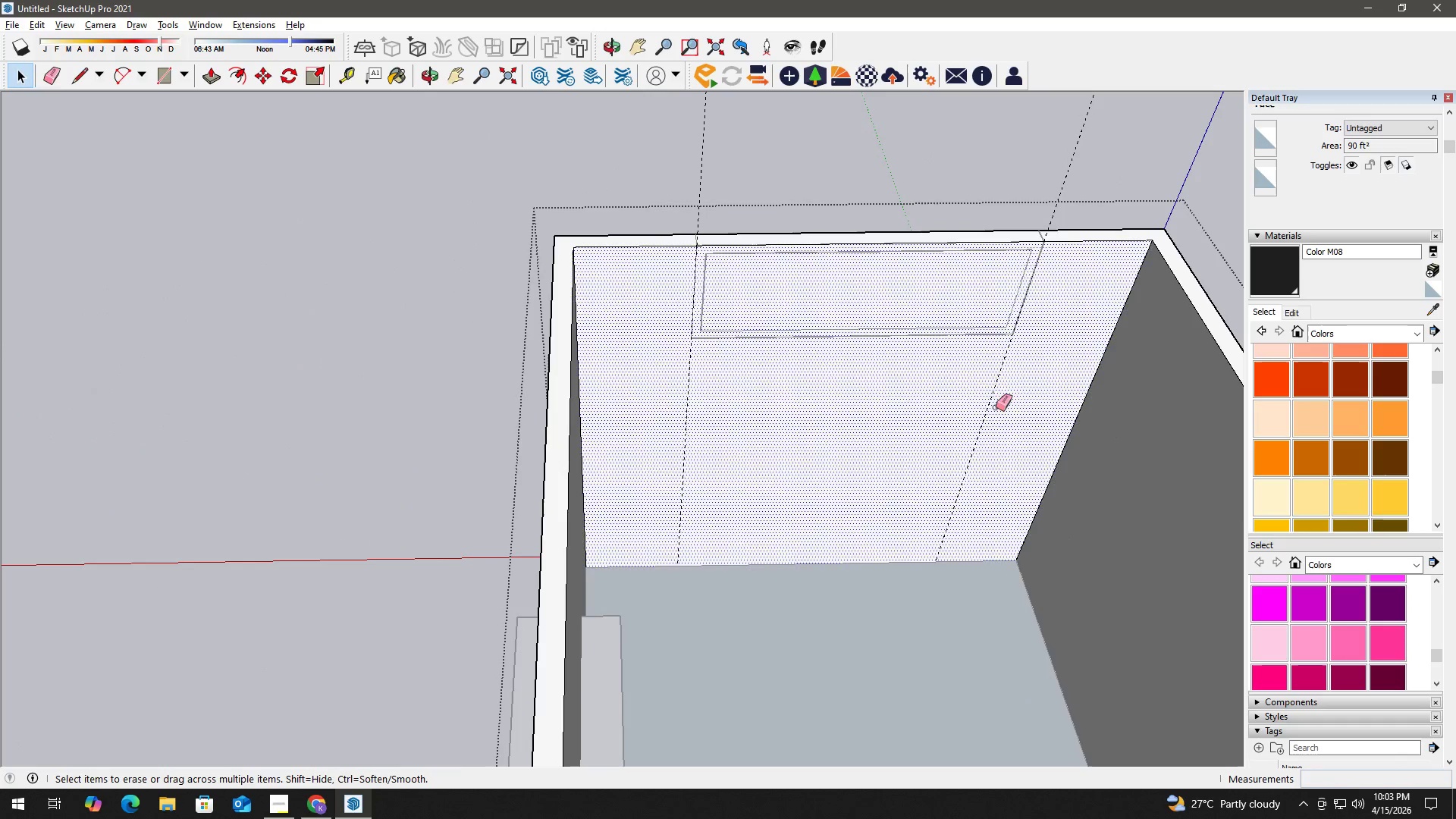 
left_click_drag(start_coordinate=[995, 406], to_coordinate=[669, 391])
 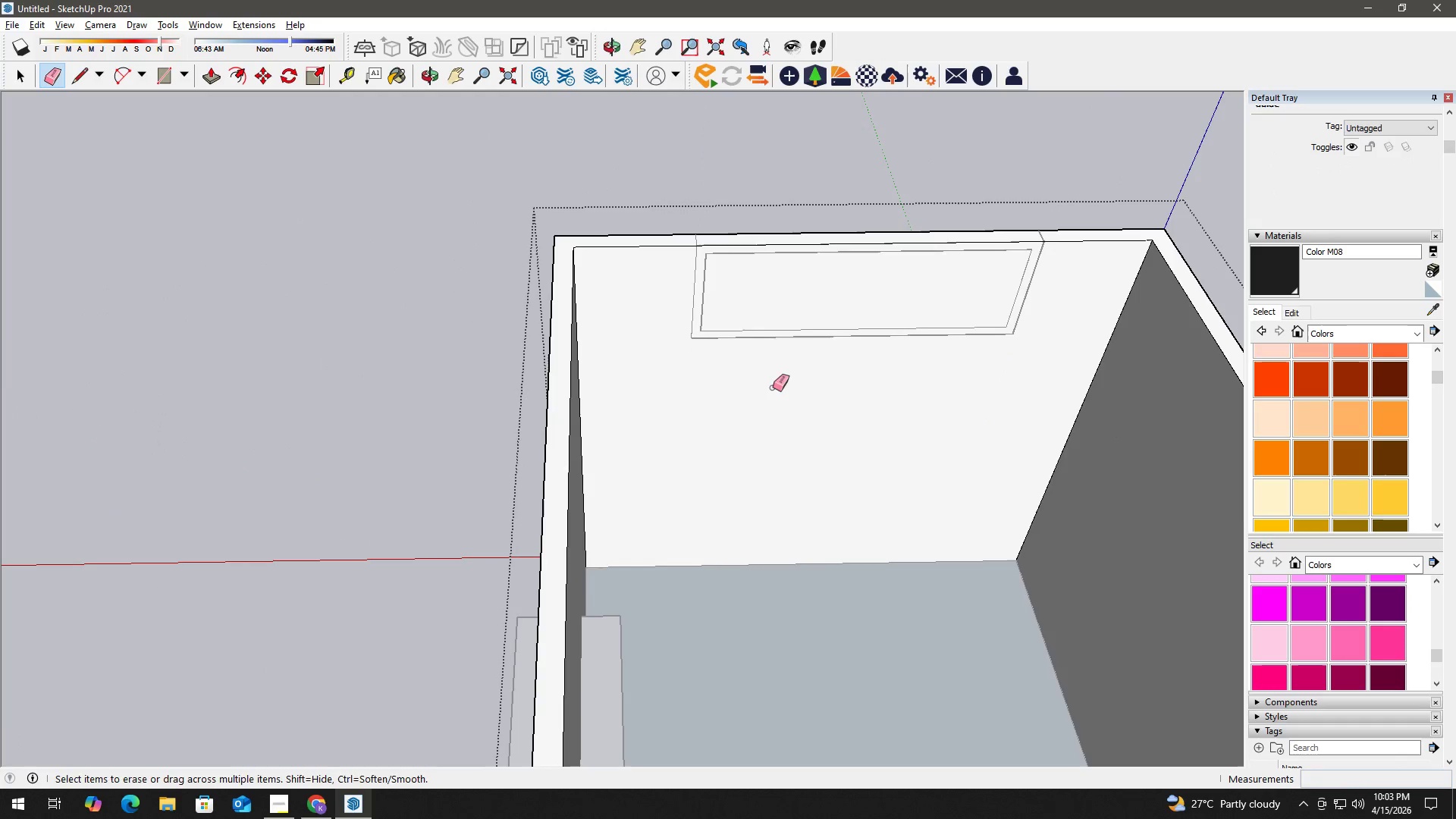 
key(Space)
 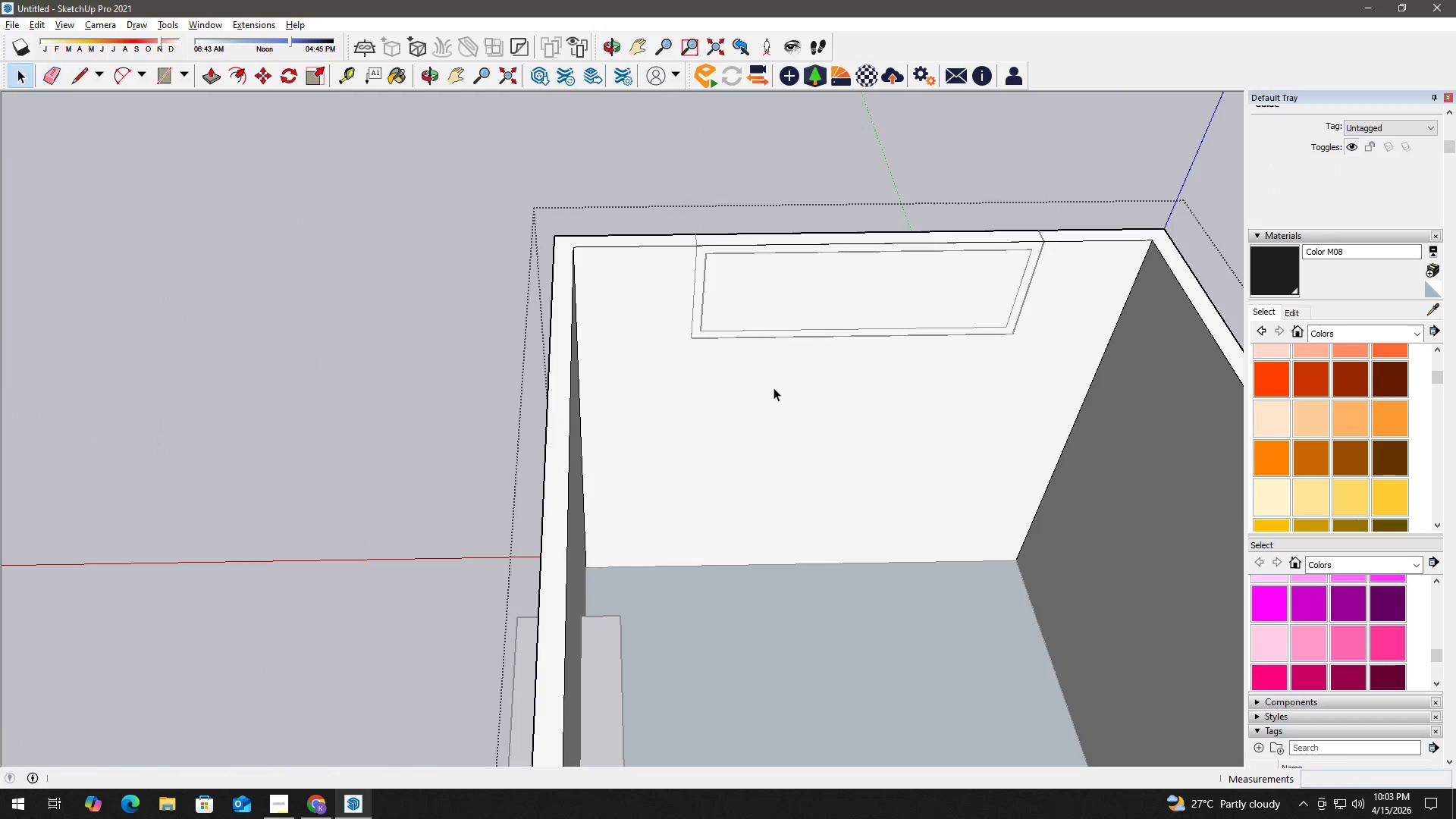 
left_click([774, 388])
 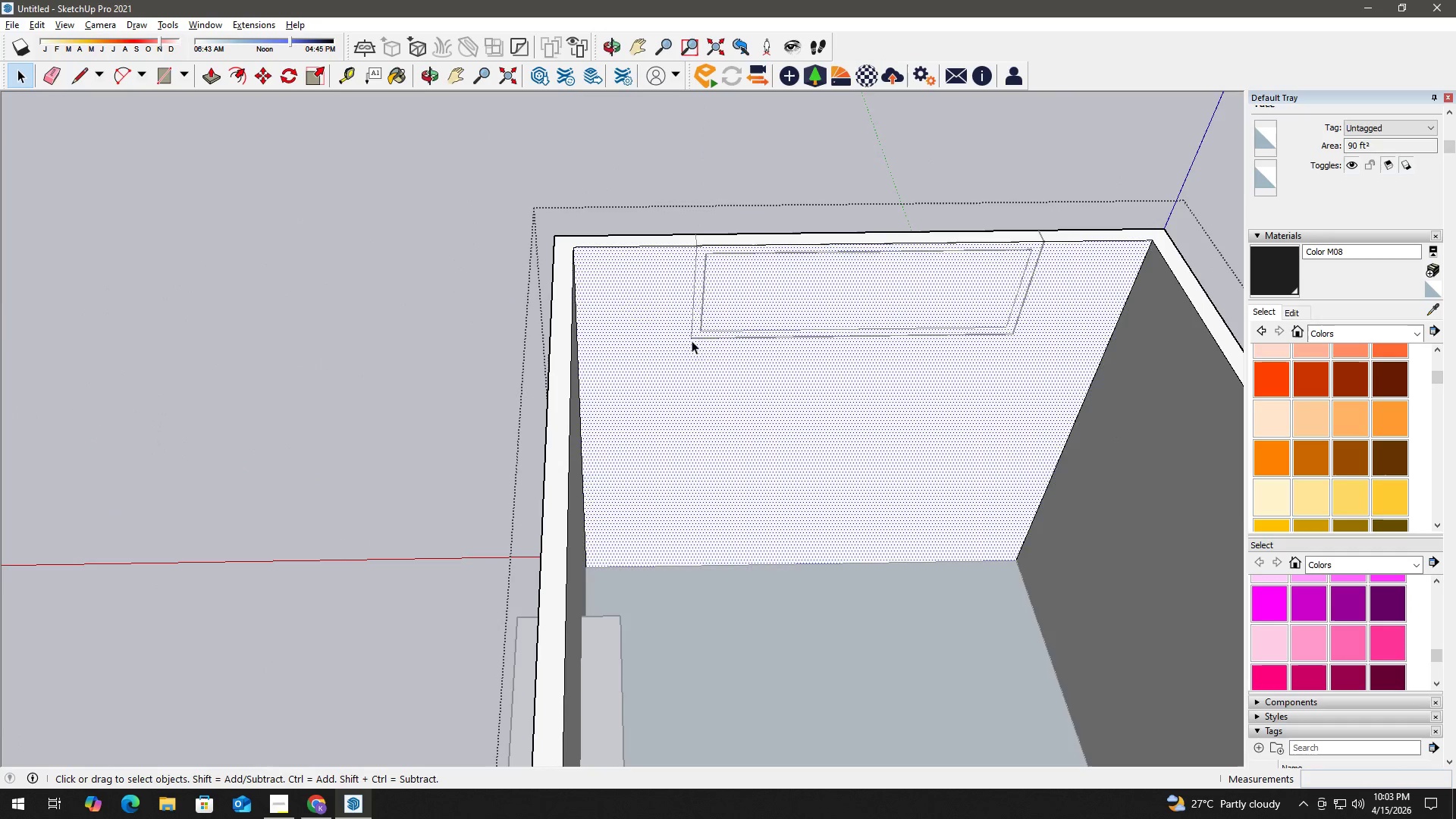 
key(T)
 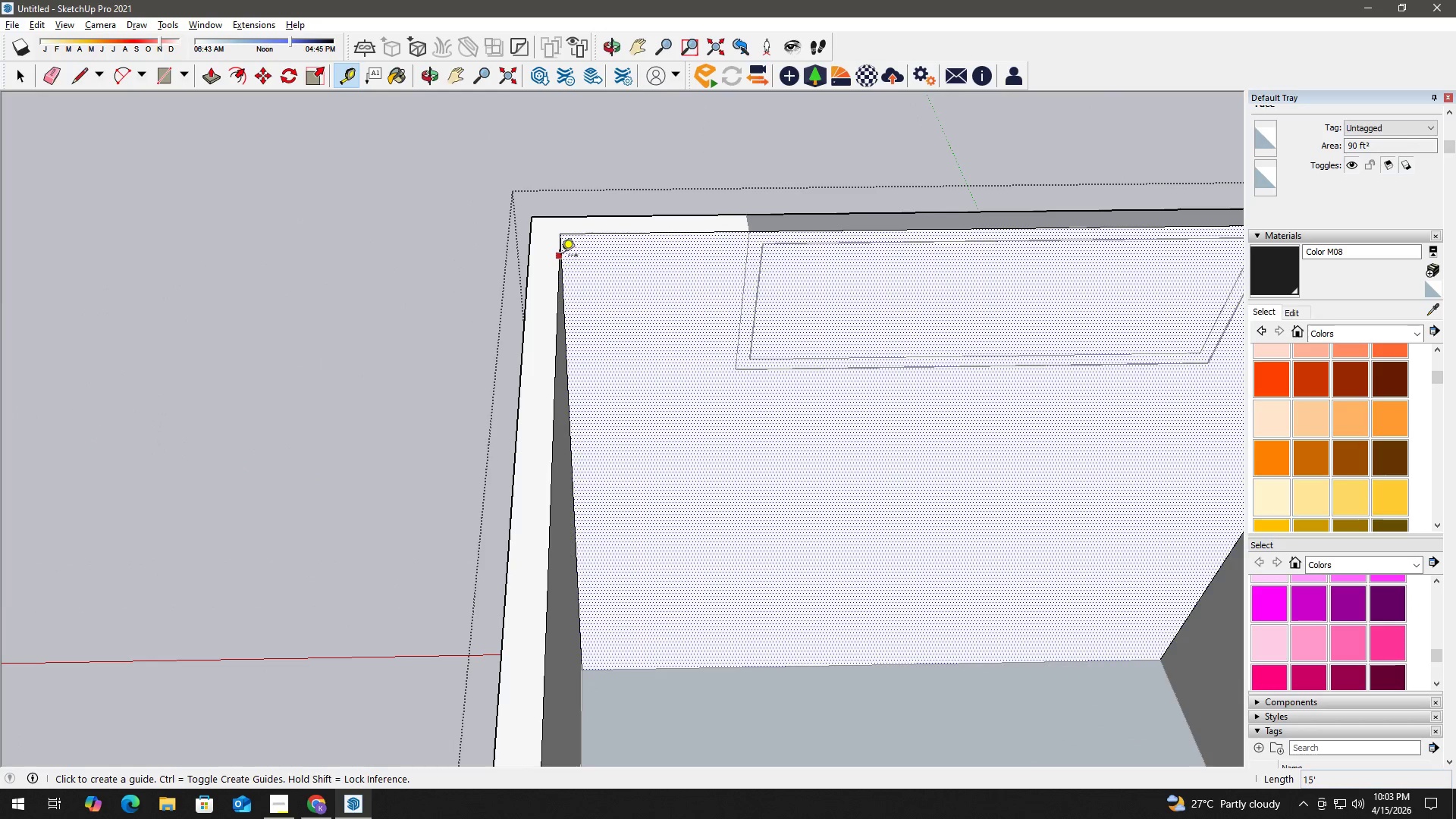 
scroll: coordinate [570, 263], scroll_direction: up, amount: 7.0
 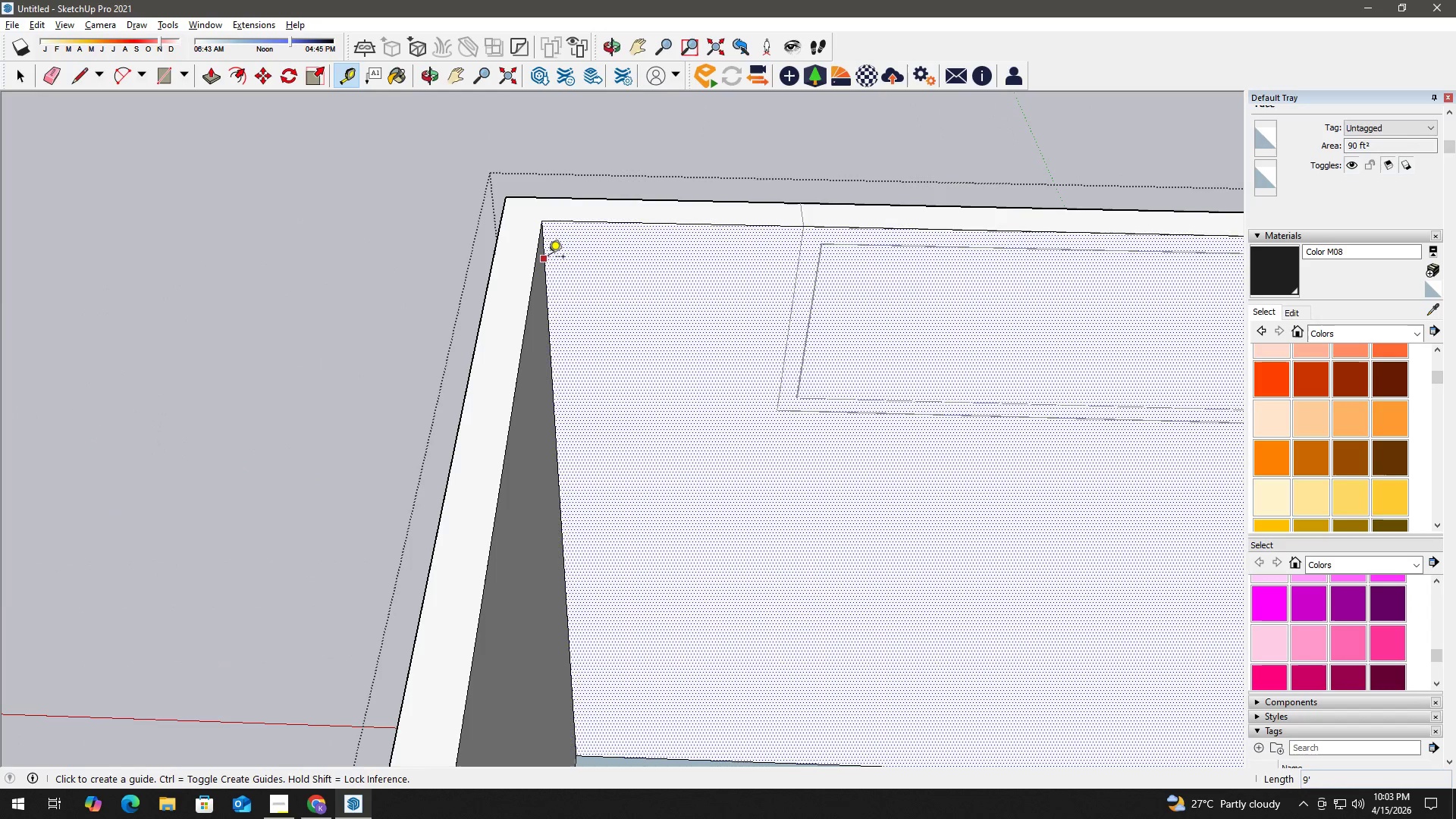 
left_click([546, 258])
 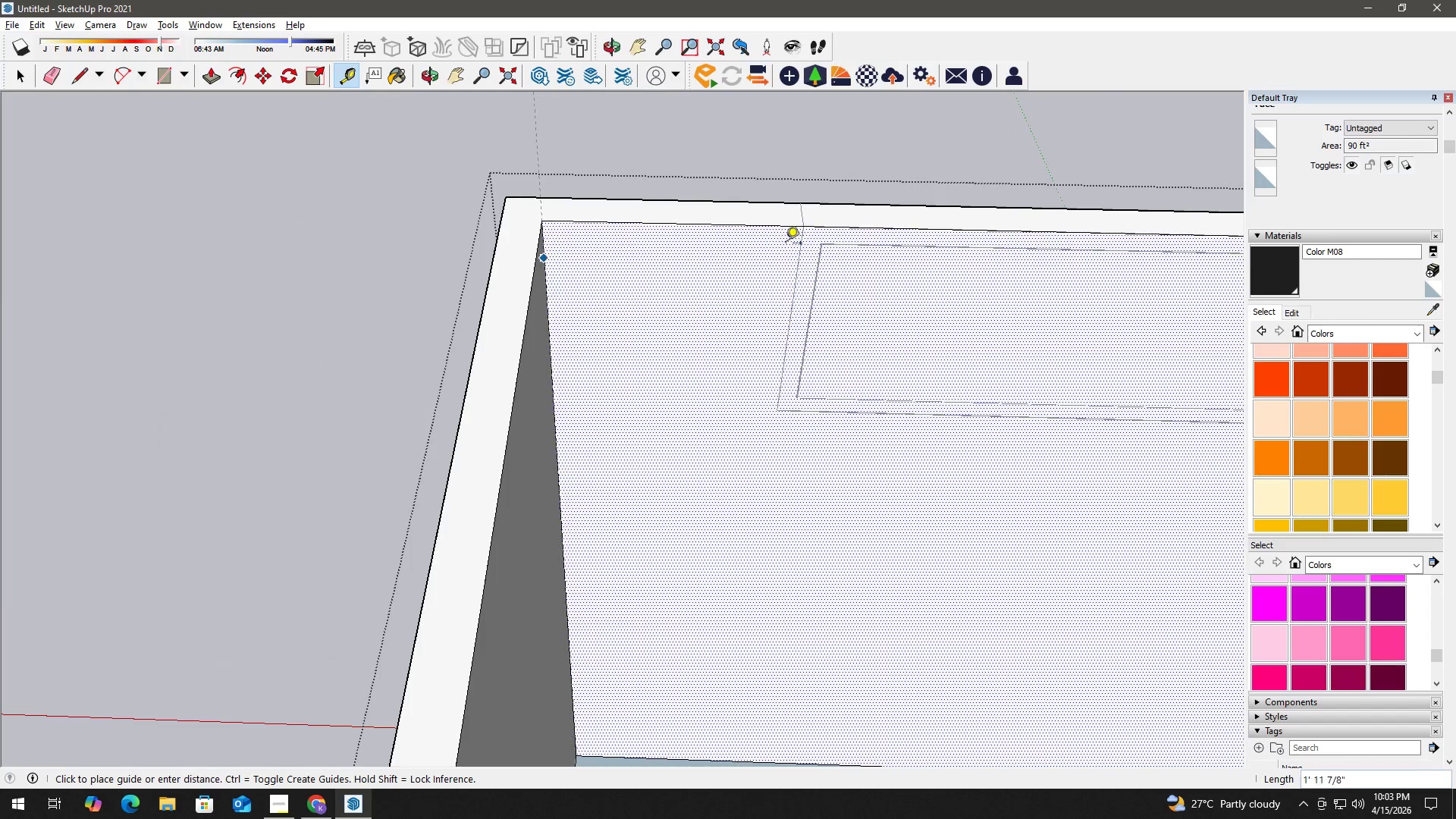 
scroll: coordinate [797, 240], scroll_direction: up, amount: 3.0
 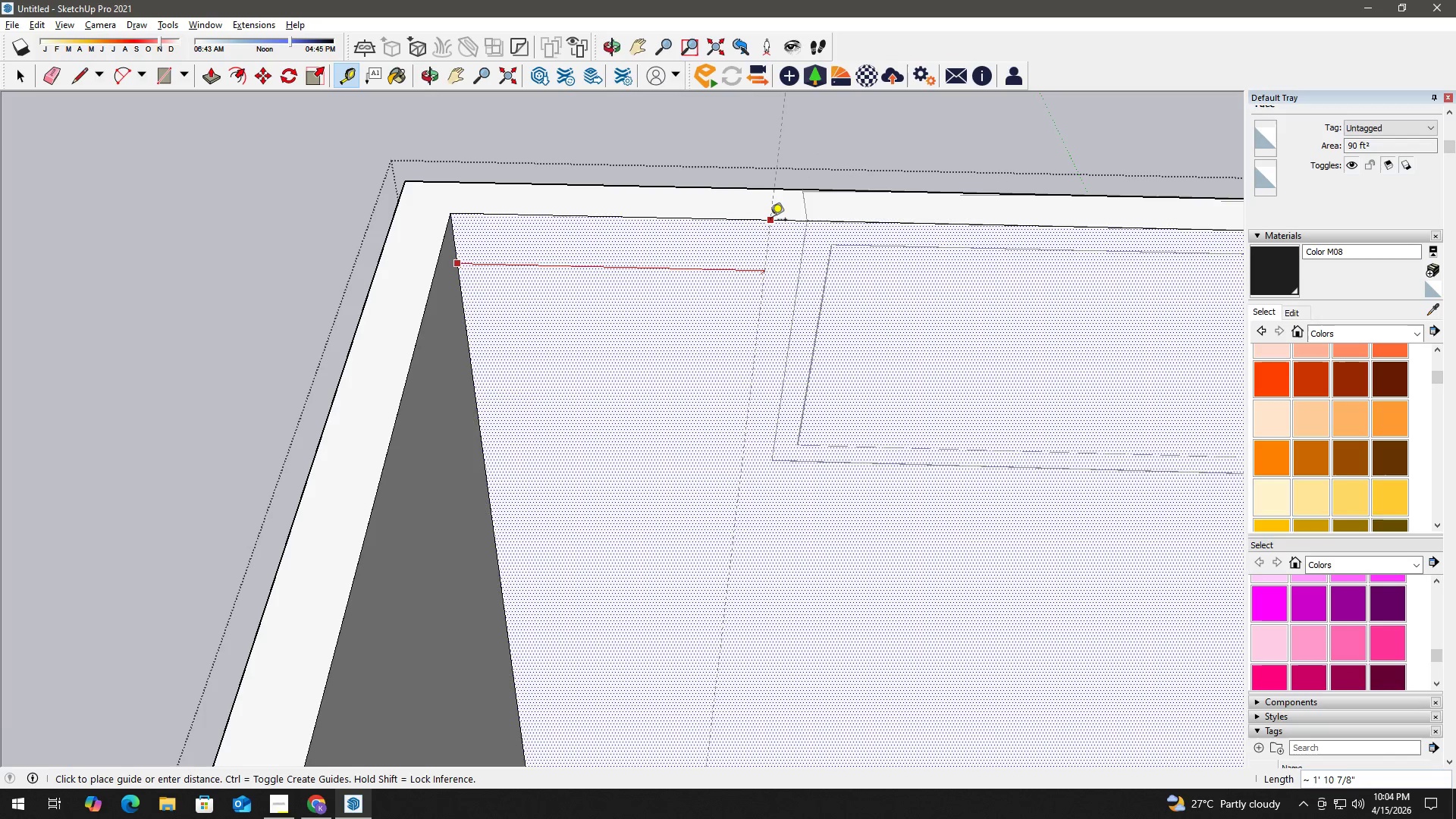 
key(Numpad2)
 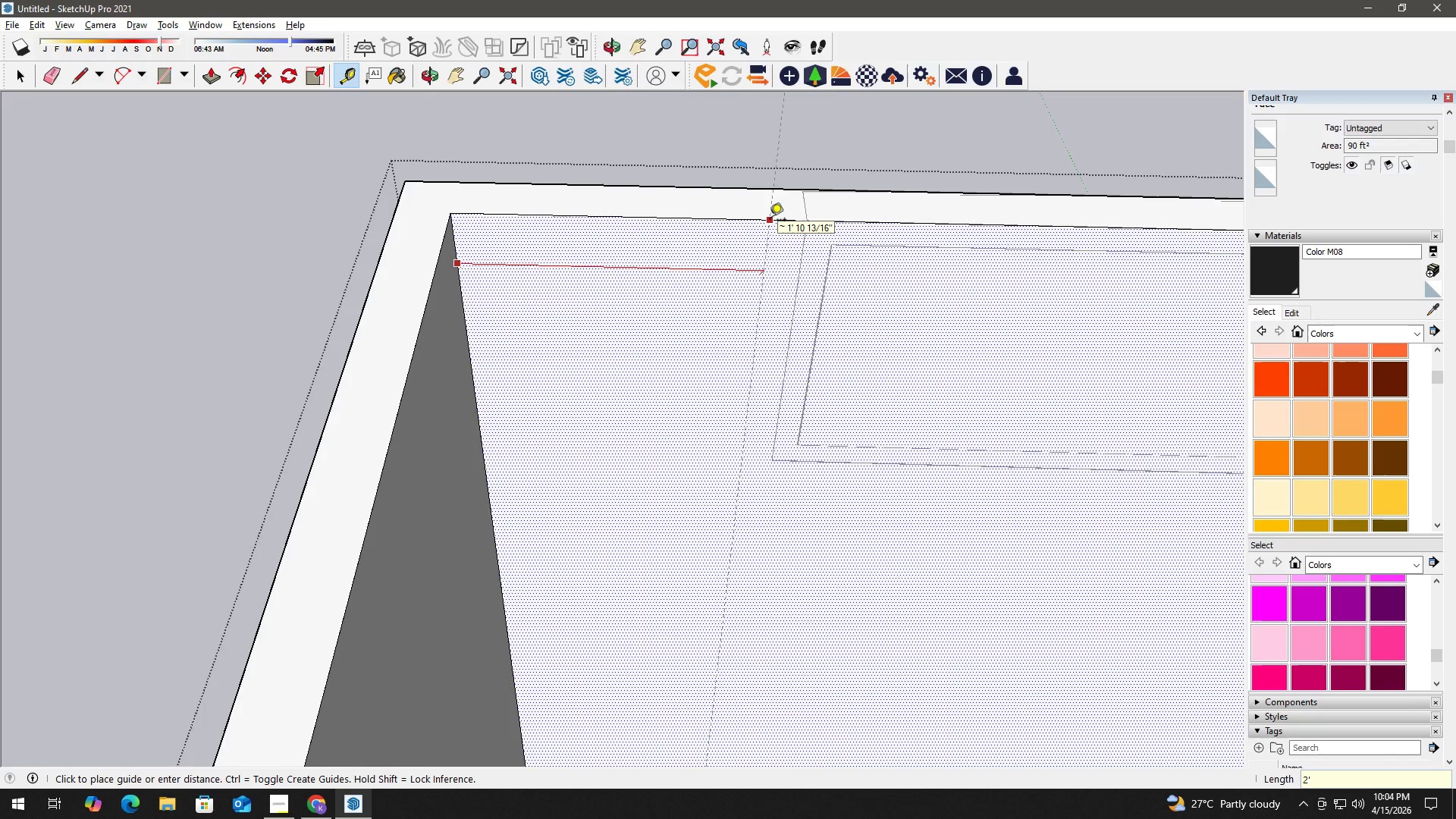 
key(Quote)
 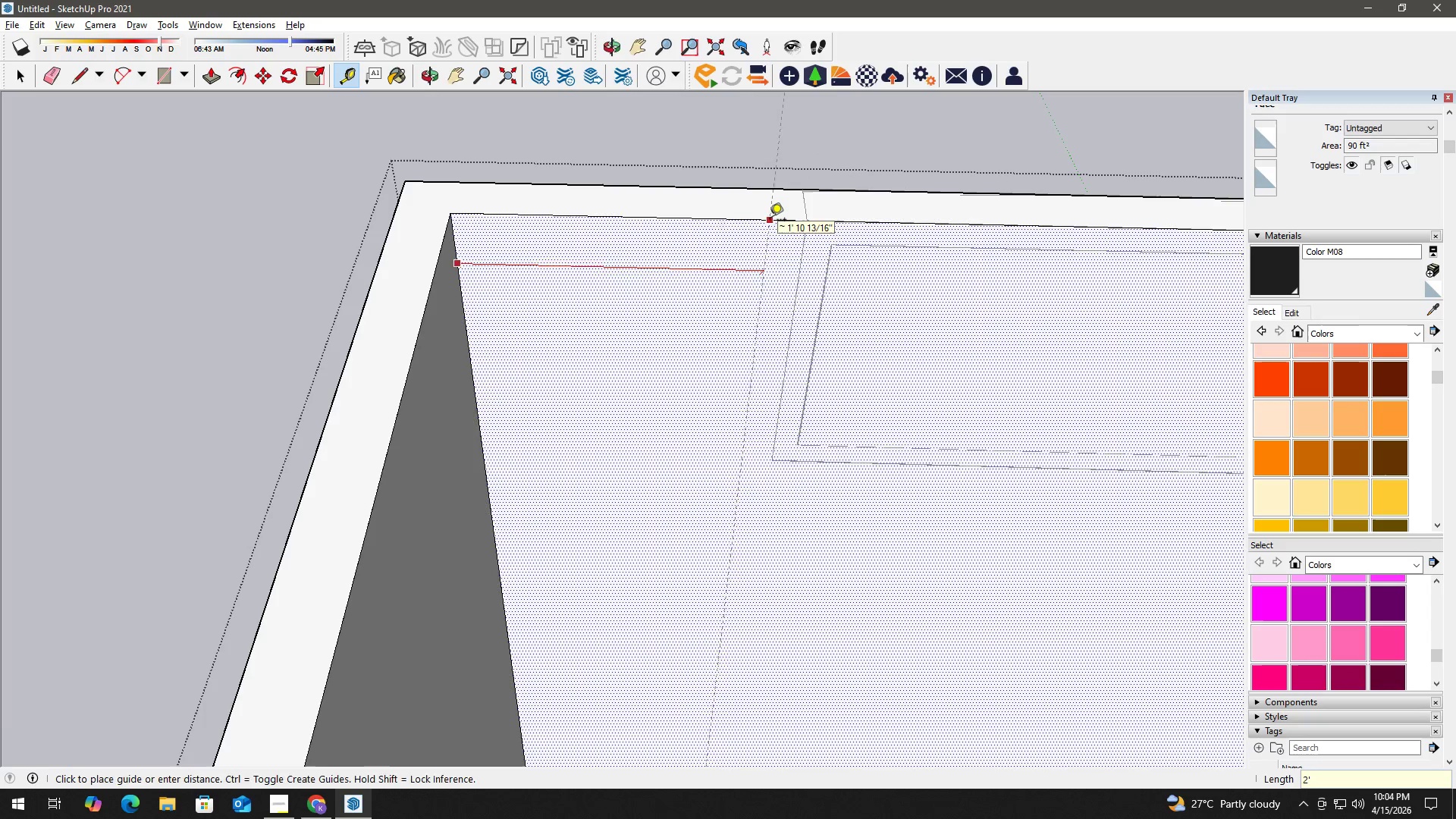 
key(NumpadEnter)
 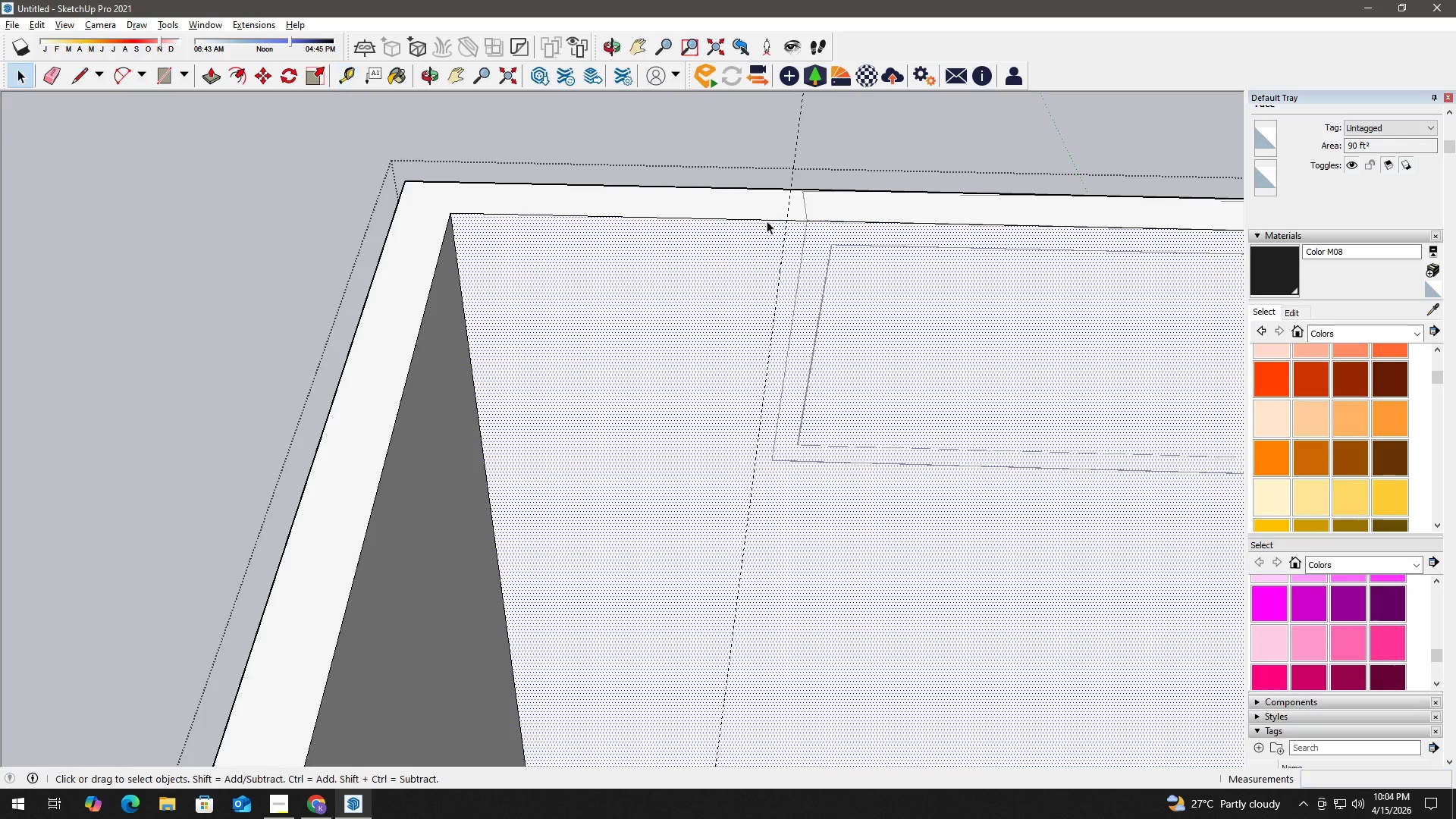 
key(Space)
 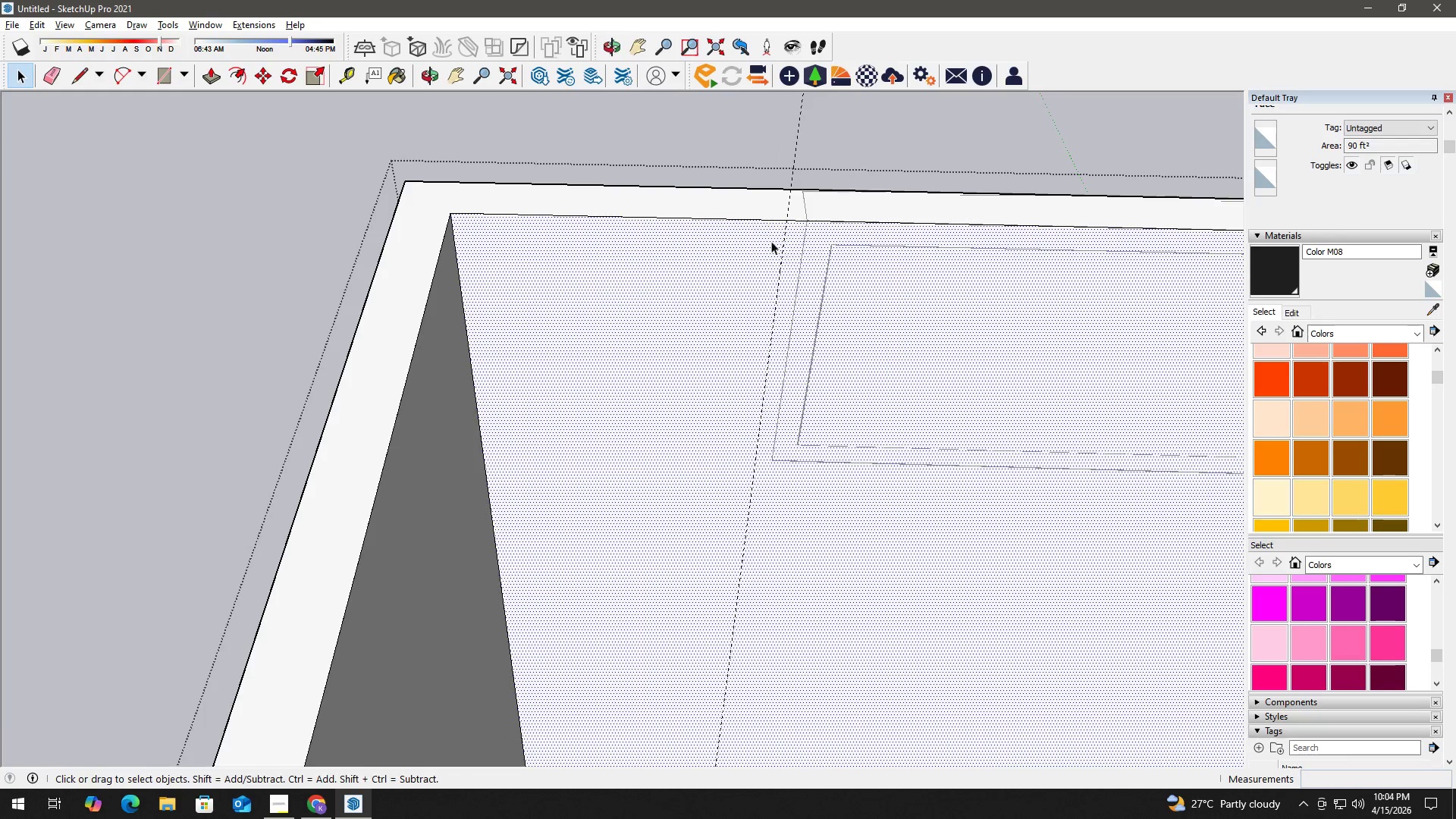 
type(hh)
 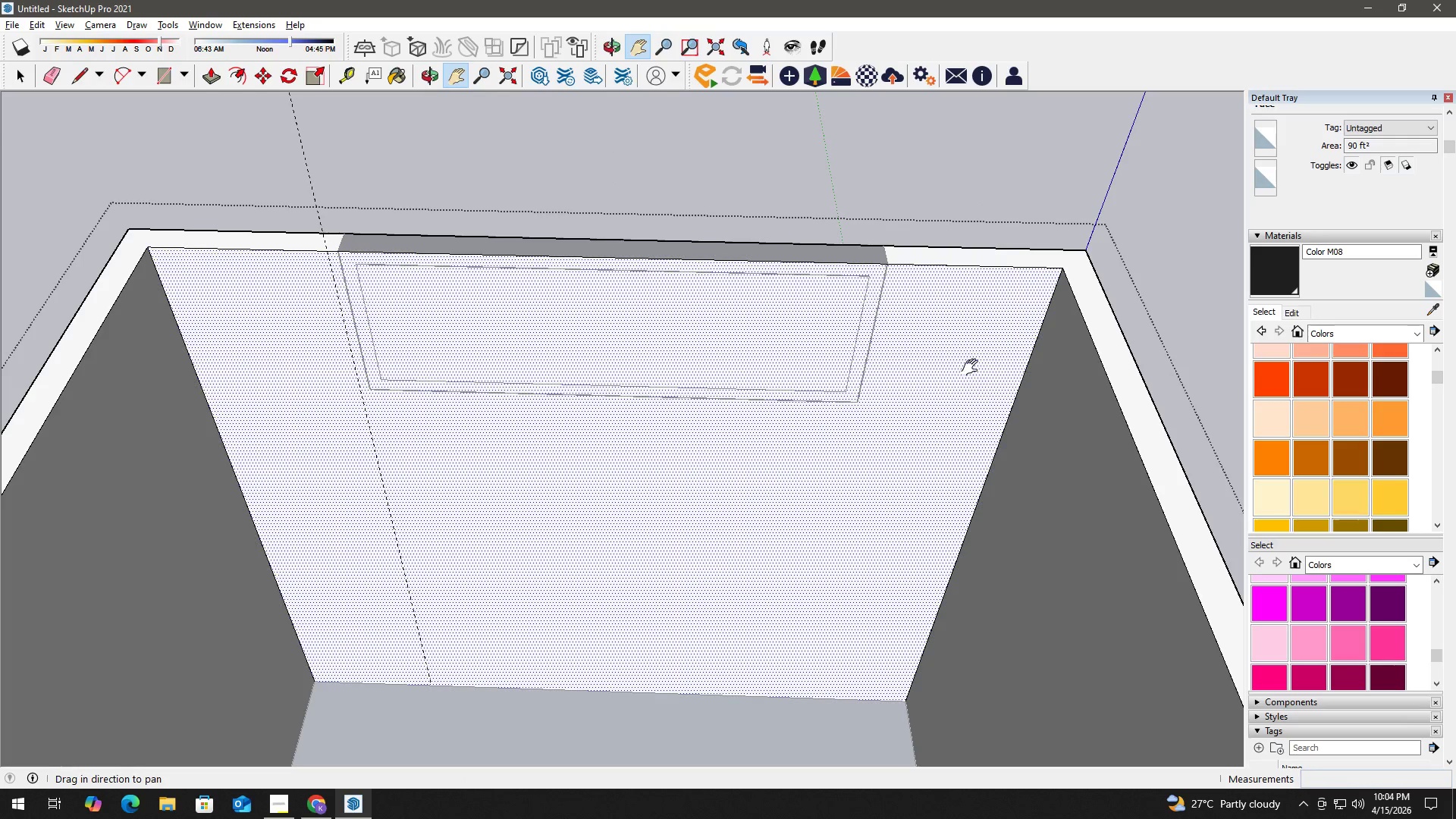 
left_click_drag(start_coordinate=[805, 276], to_coordinate=[501, 362])
 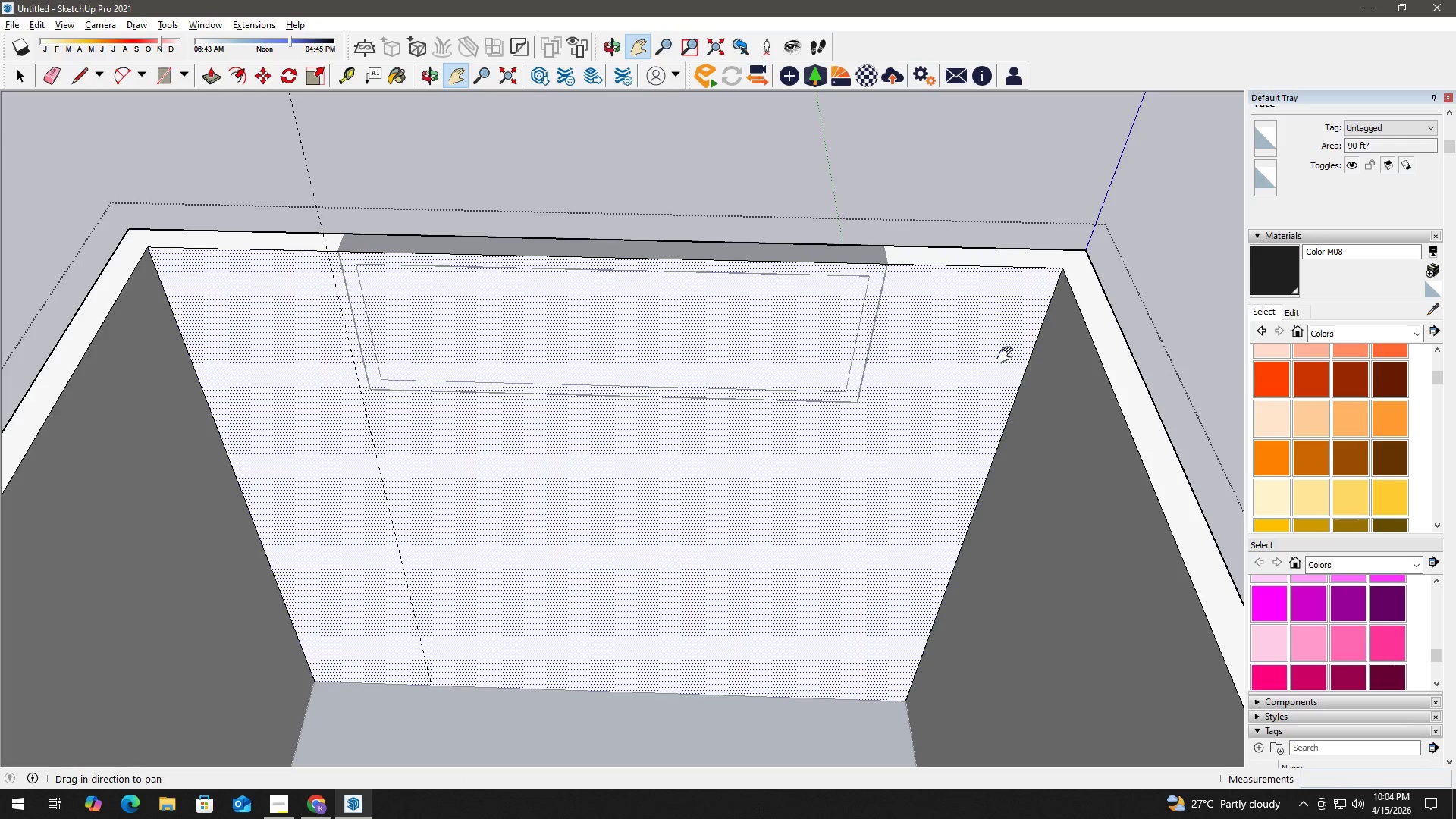 
scroll: coordinate [726, 366], scroll_direction: down, amount: 6.0
 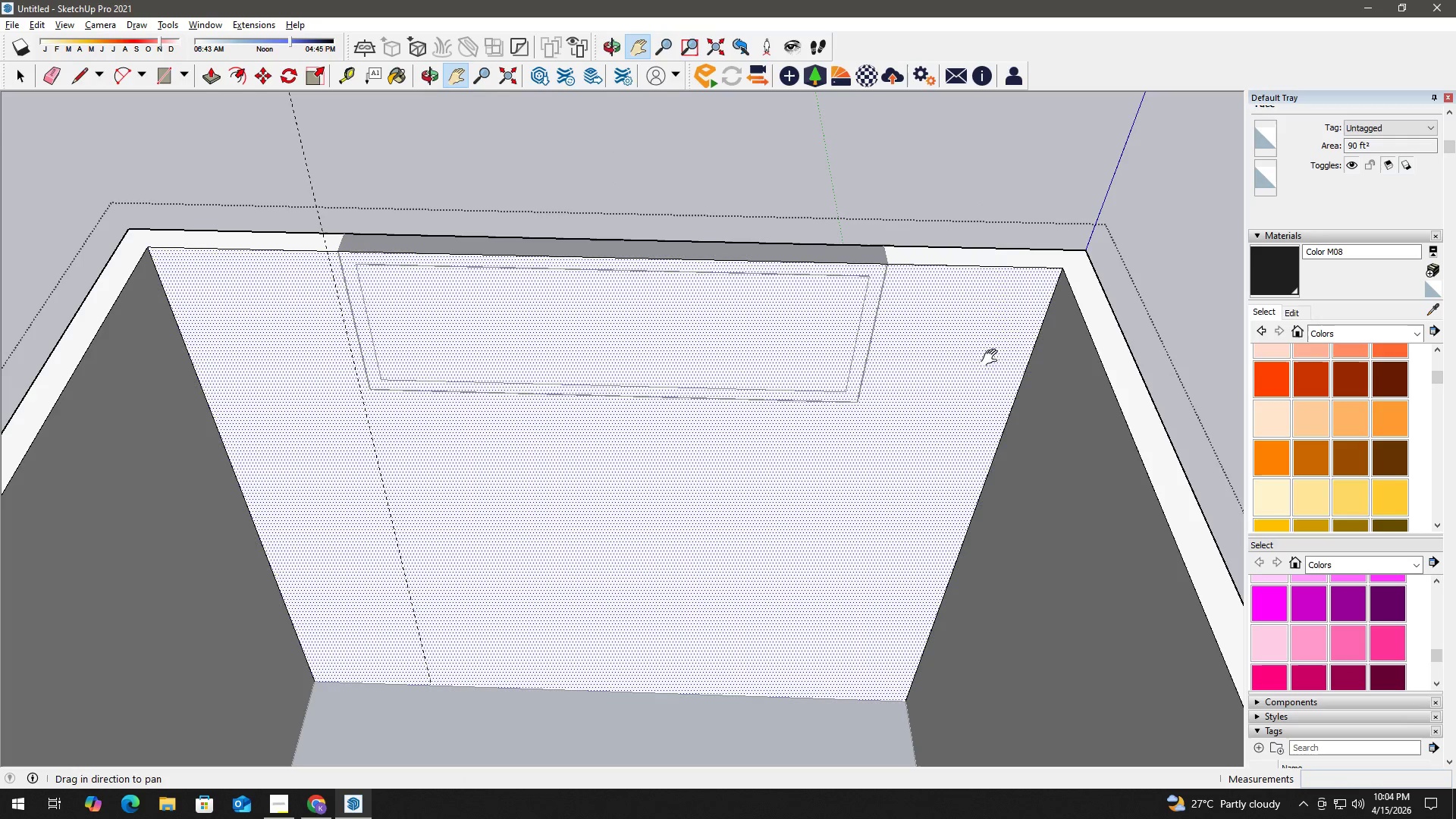 
key(Space)
 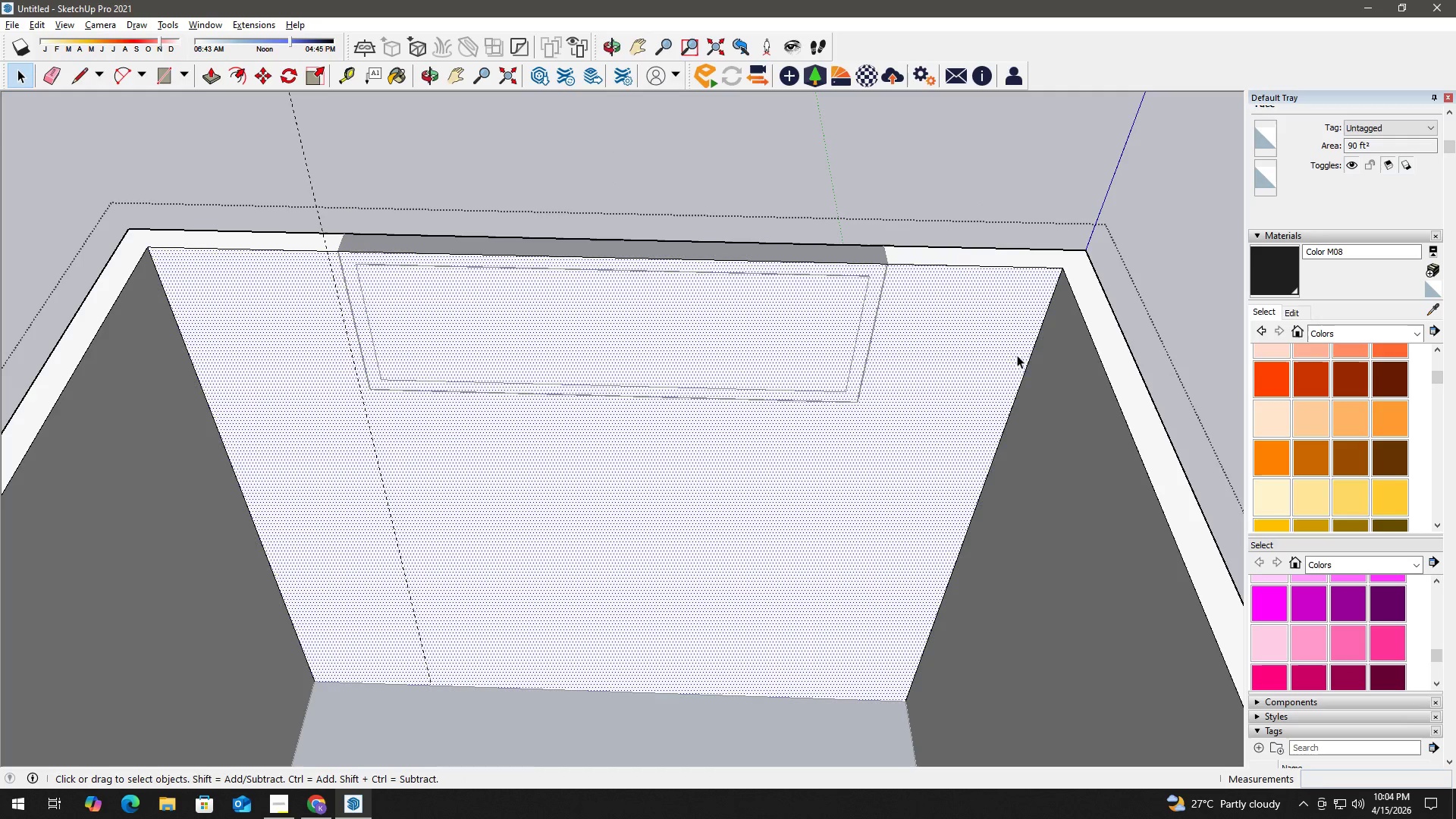 
key(T)
 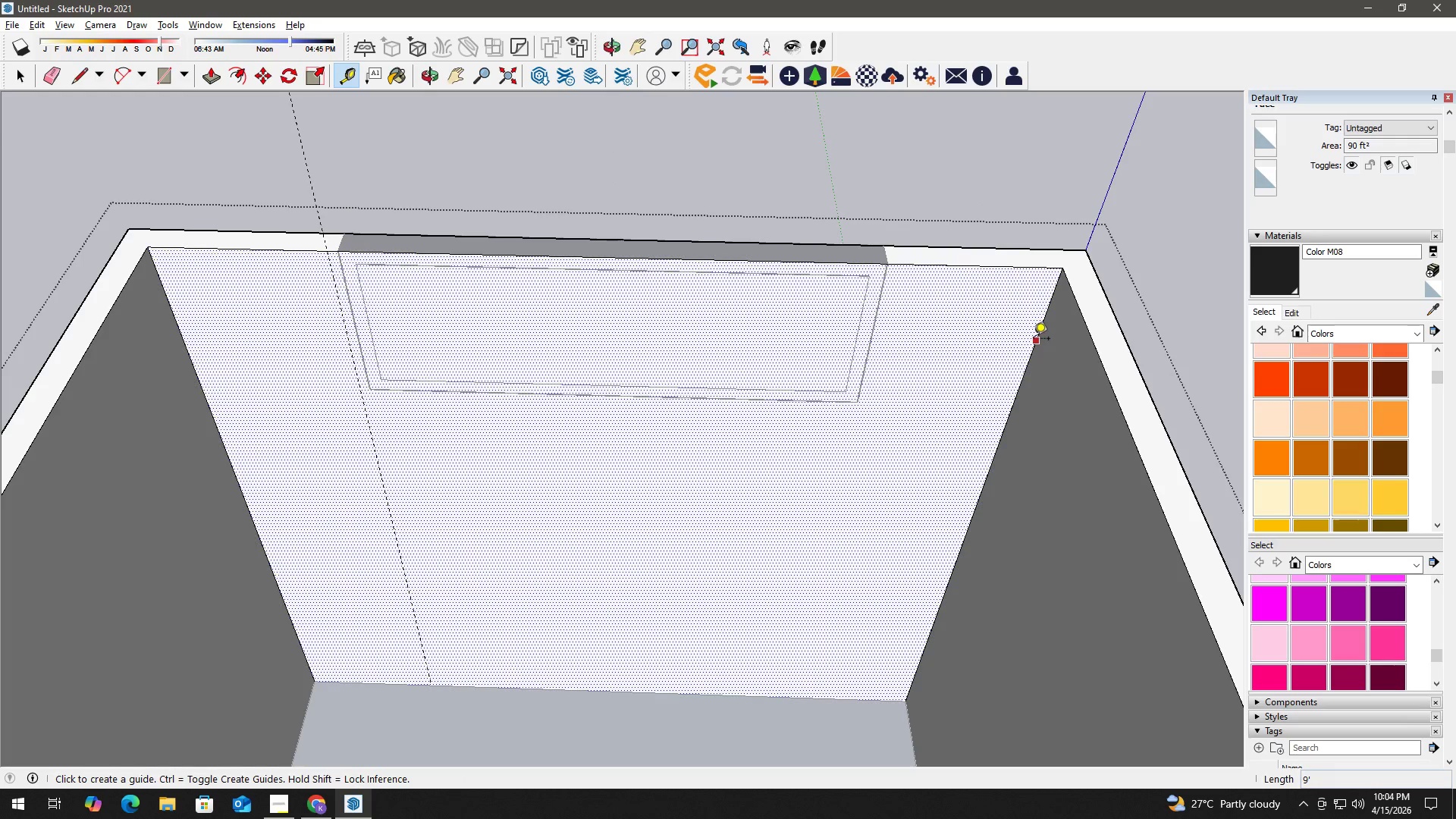 
left_click_drag(start_coordinate=[1034, 340], to_coordinate=[1000, 339])
 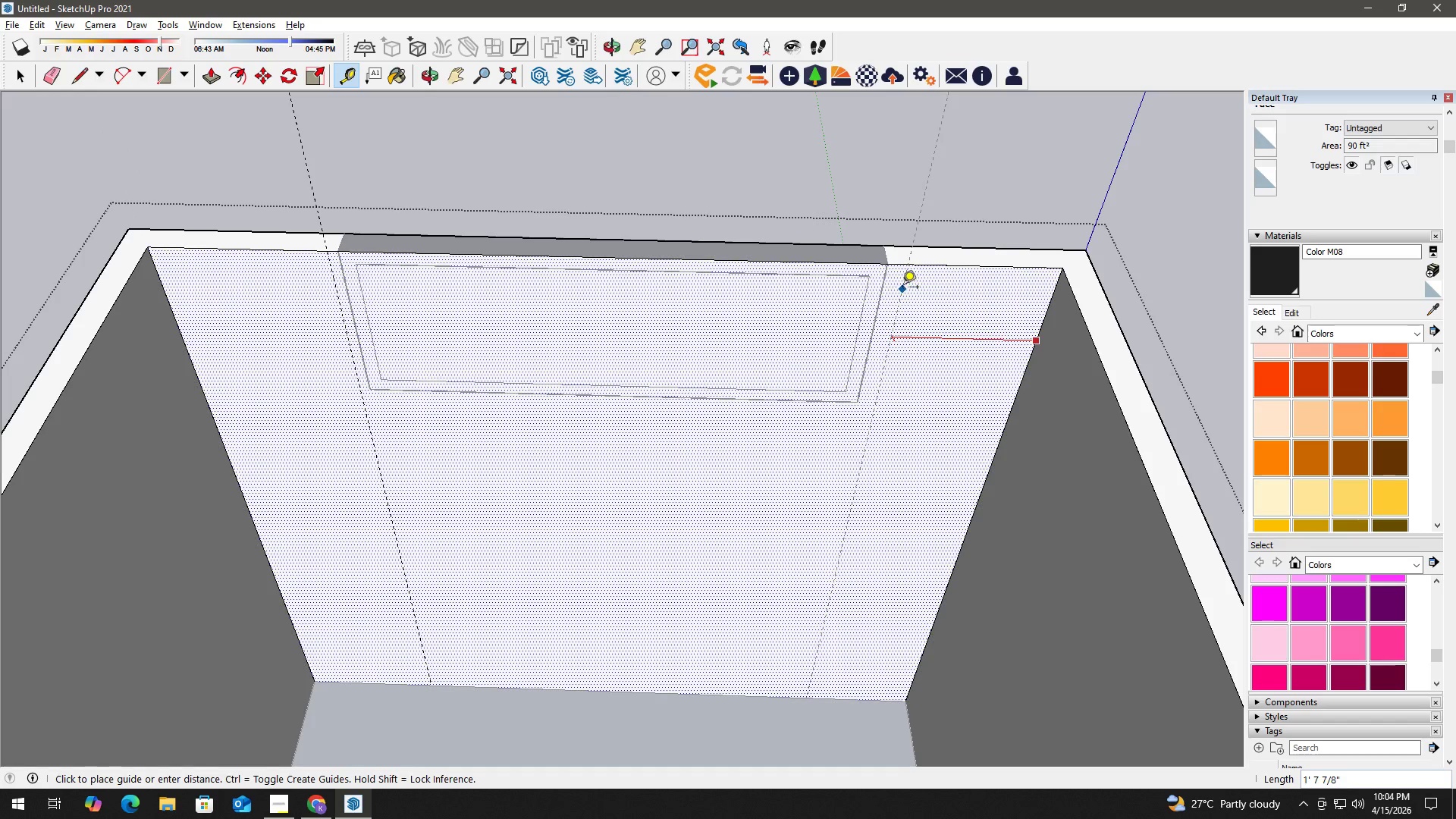 
key(Numpad2)
 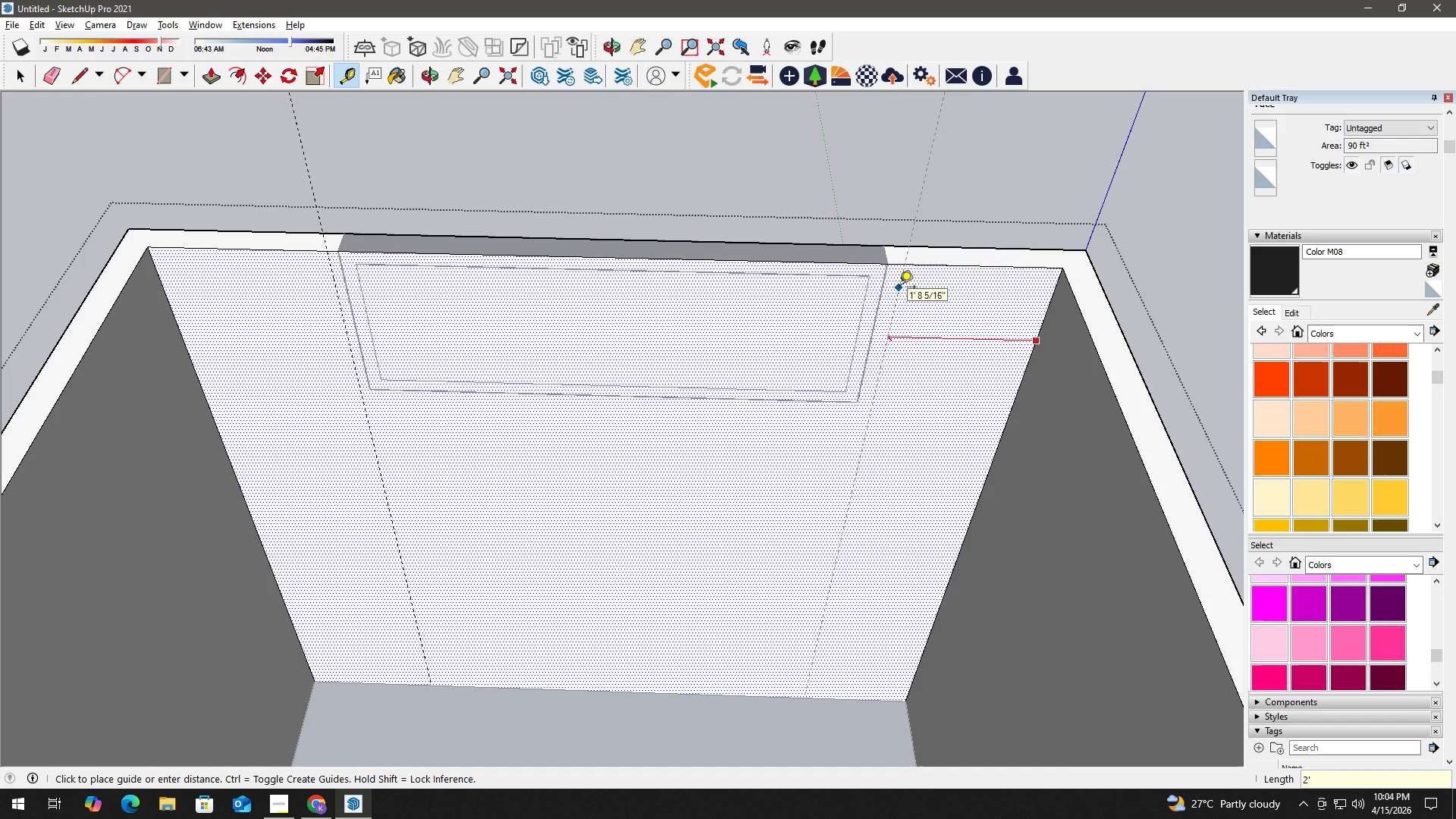 
key(Quote)
 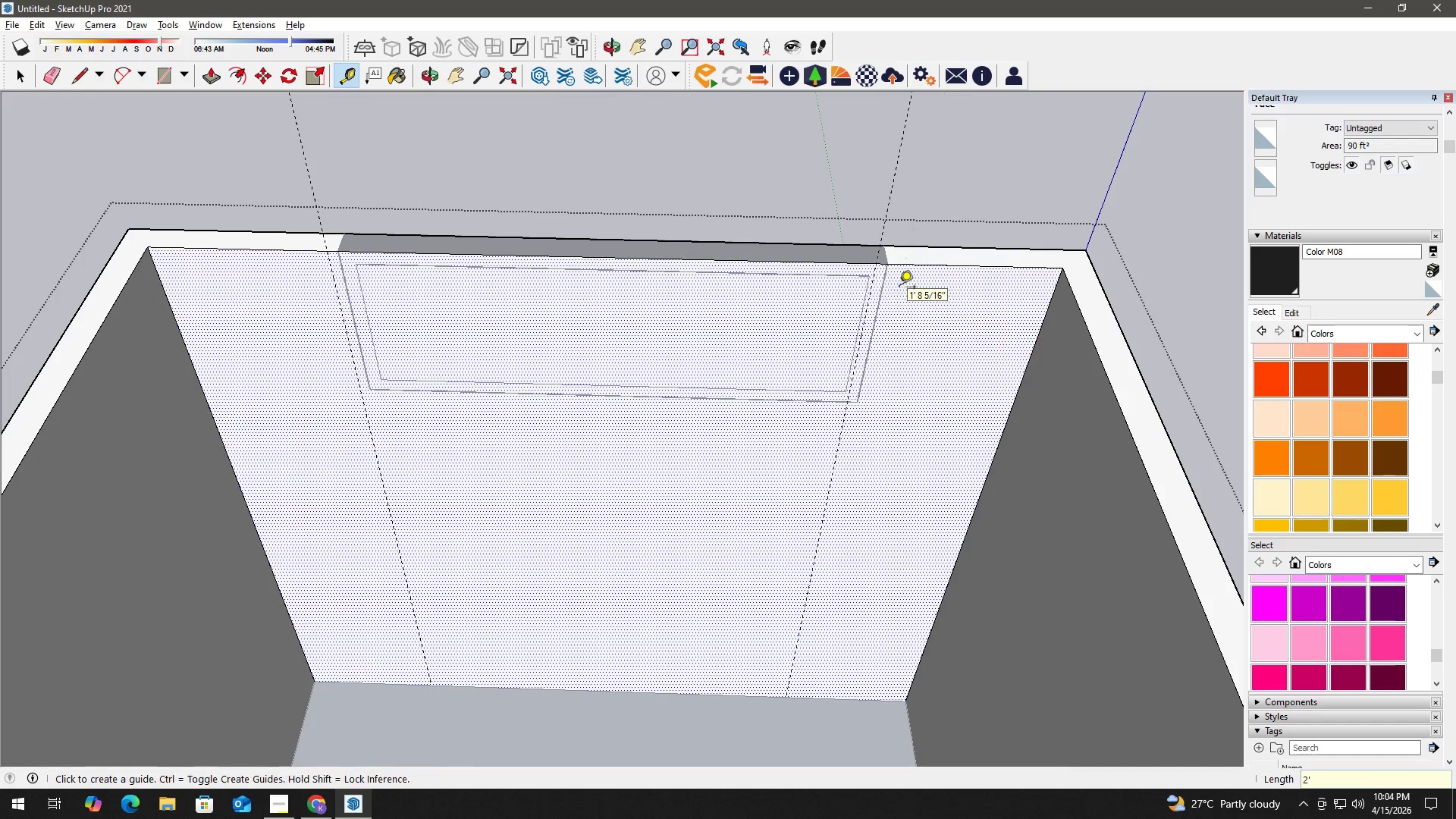 
key(Enter)
 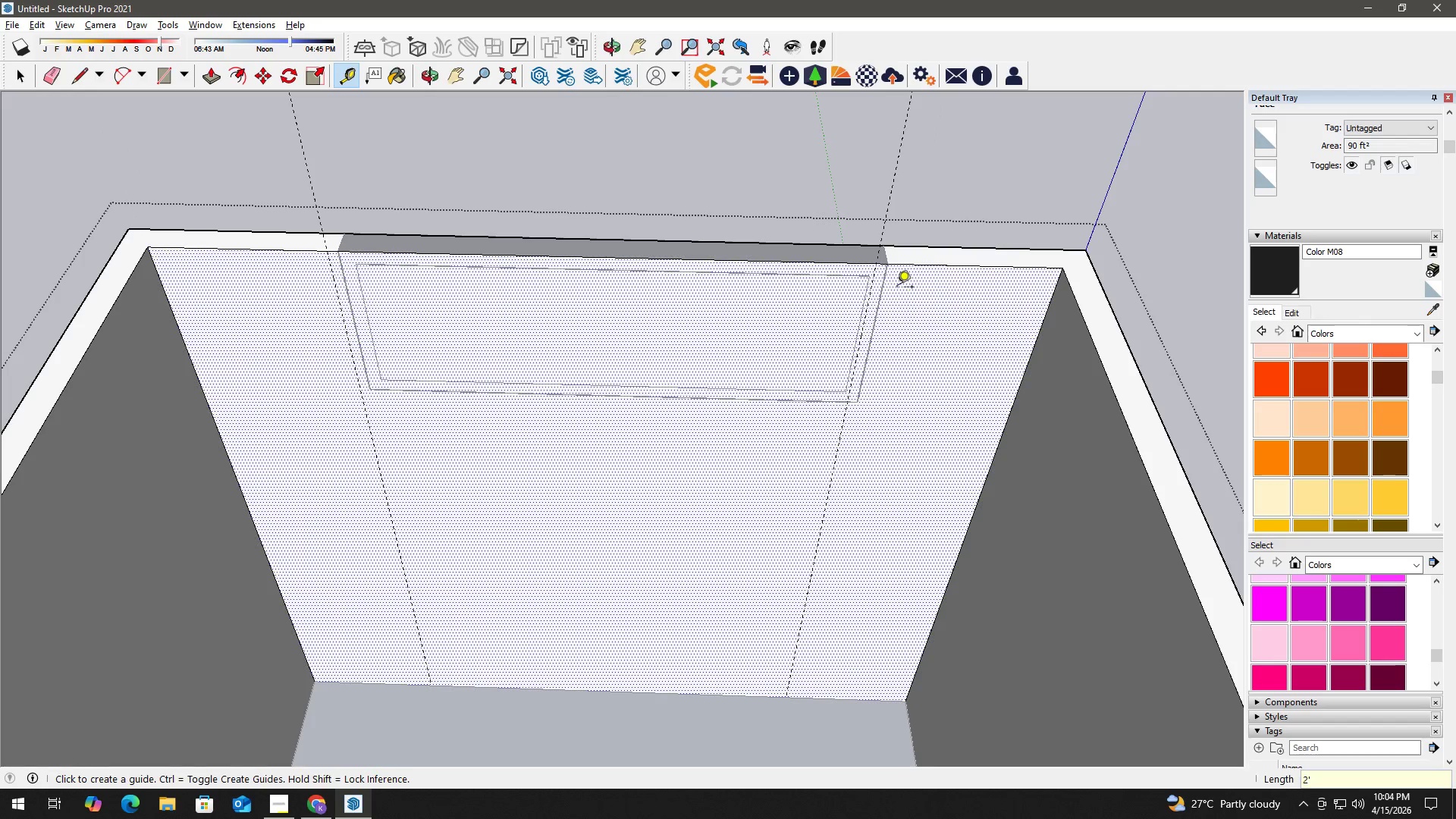 
key(Space)
 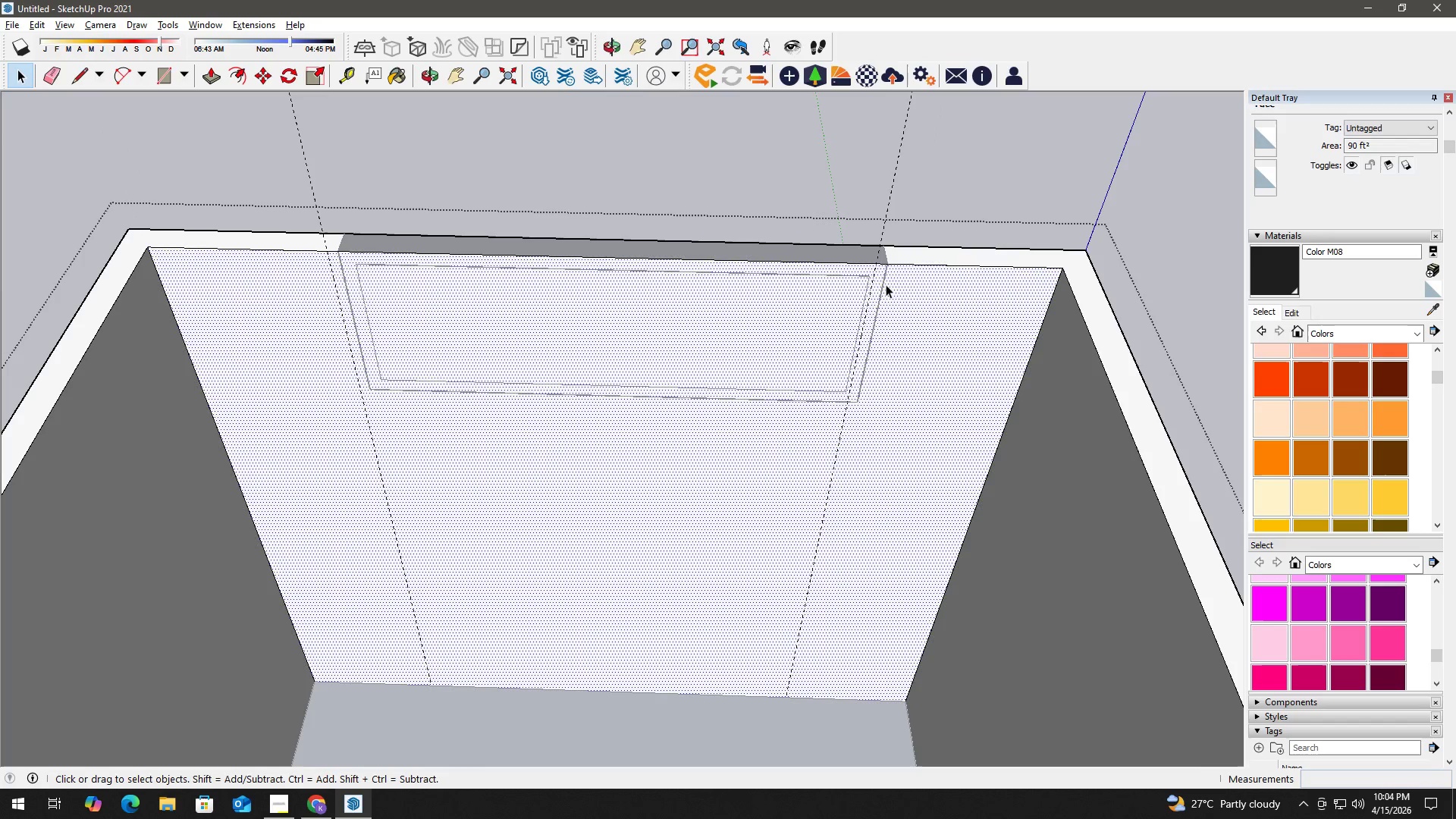 
key(R)
 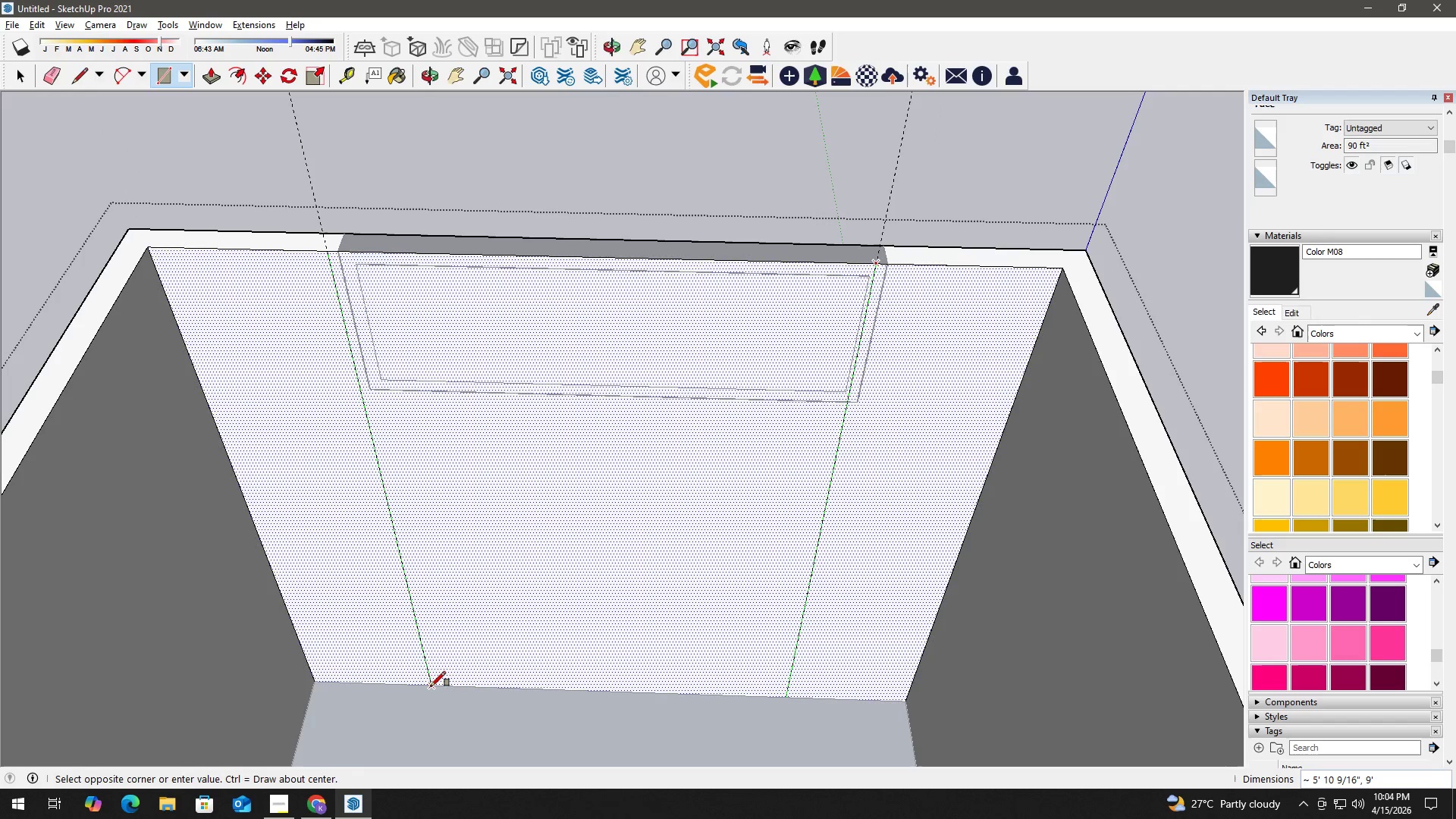 
left_click([429, 685])
 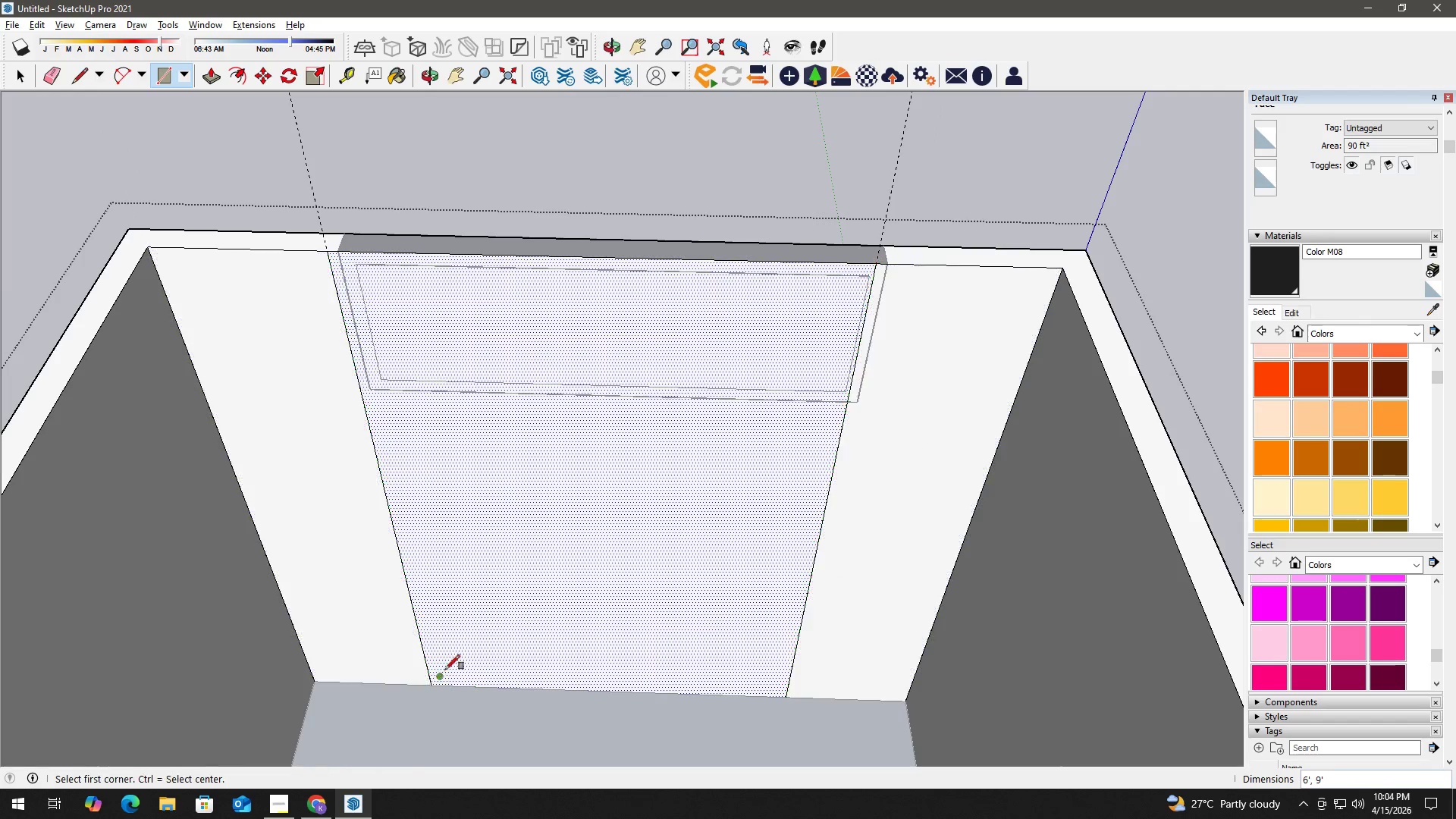 
key(Space)
 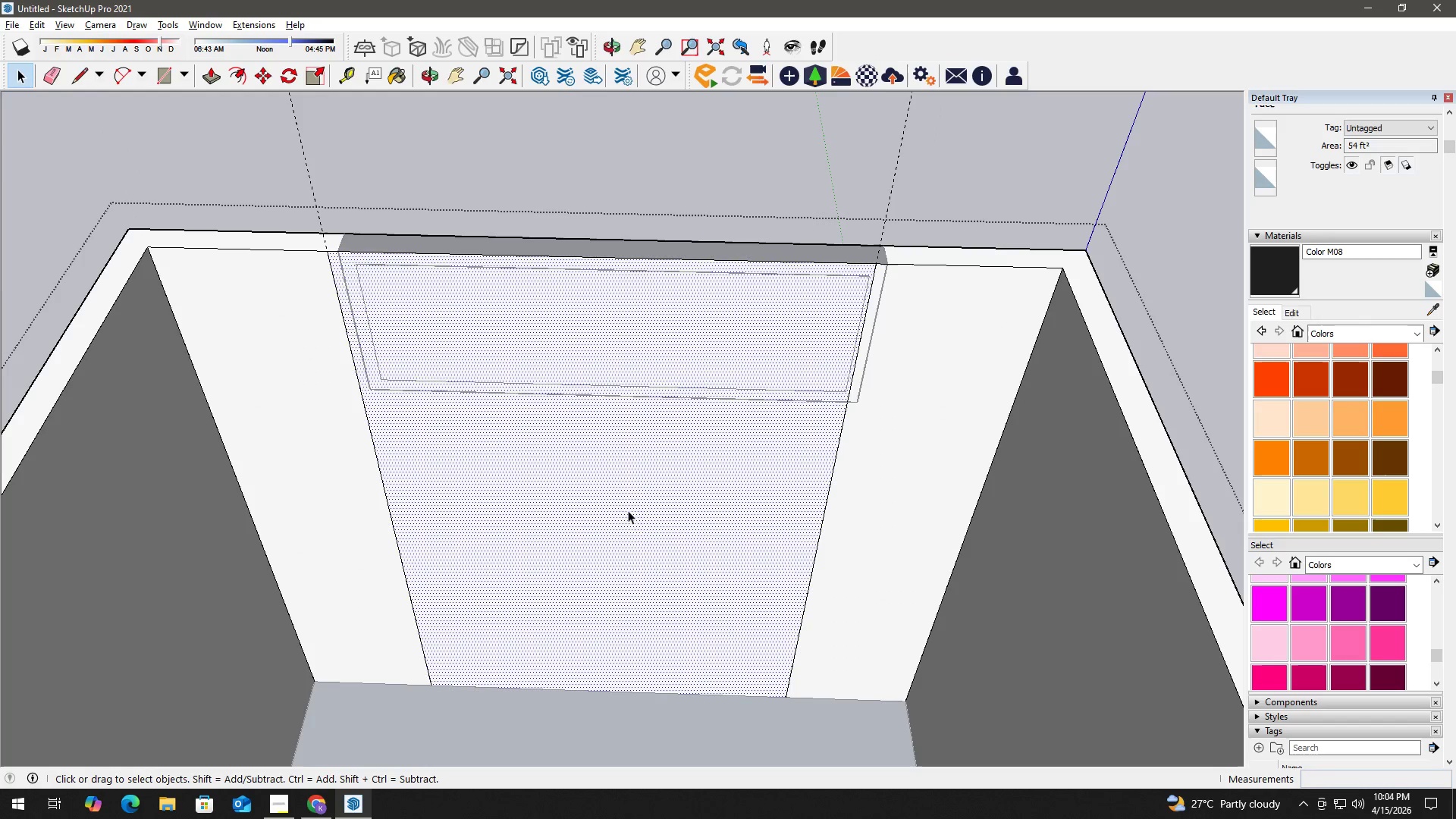 
key(P)
 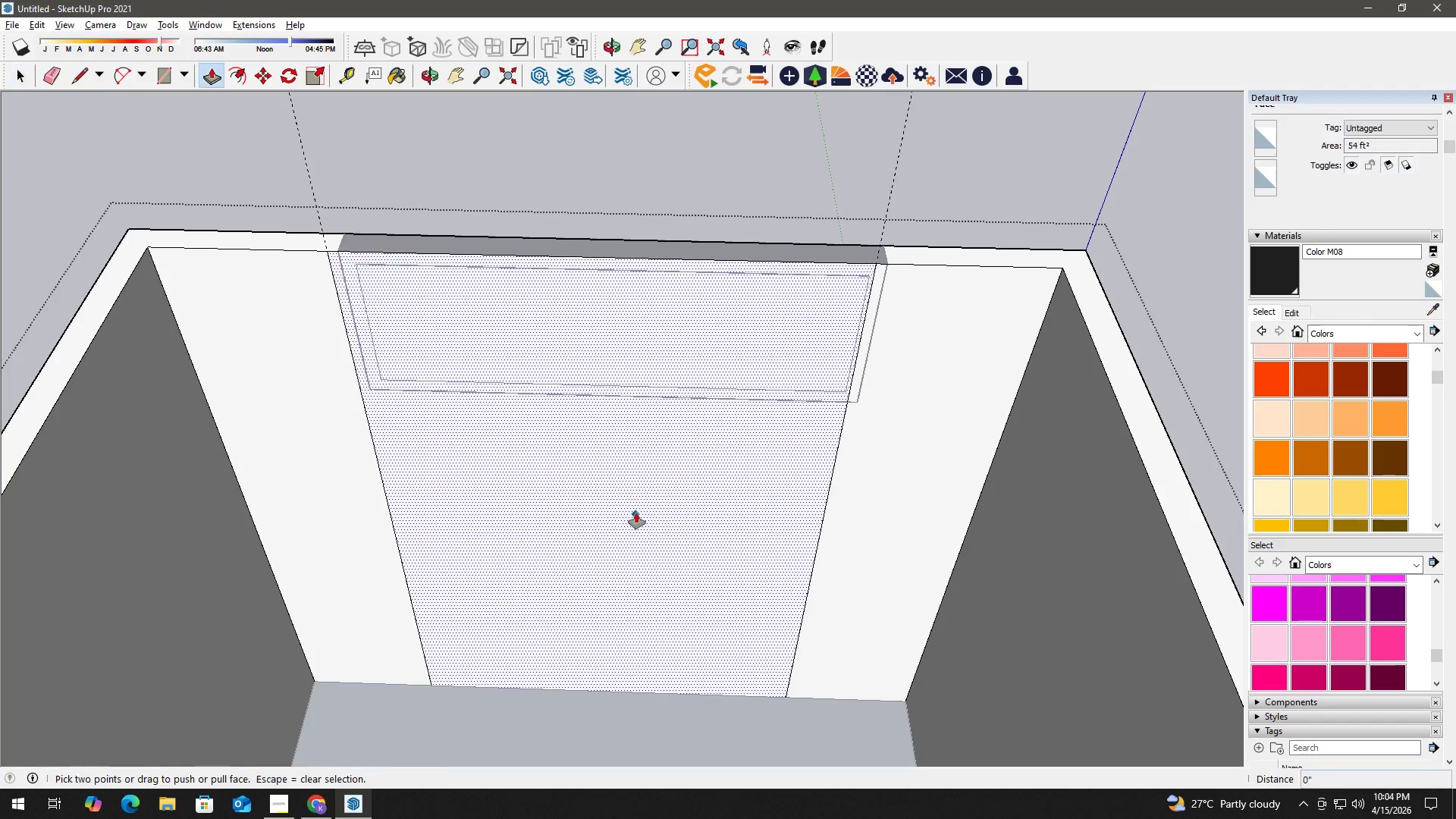 
left_click_drag(start_coordinate=[636, 514], to_coordinate=[584, 370])
 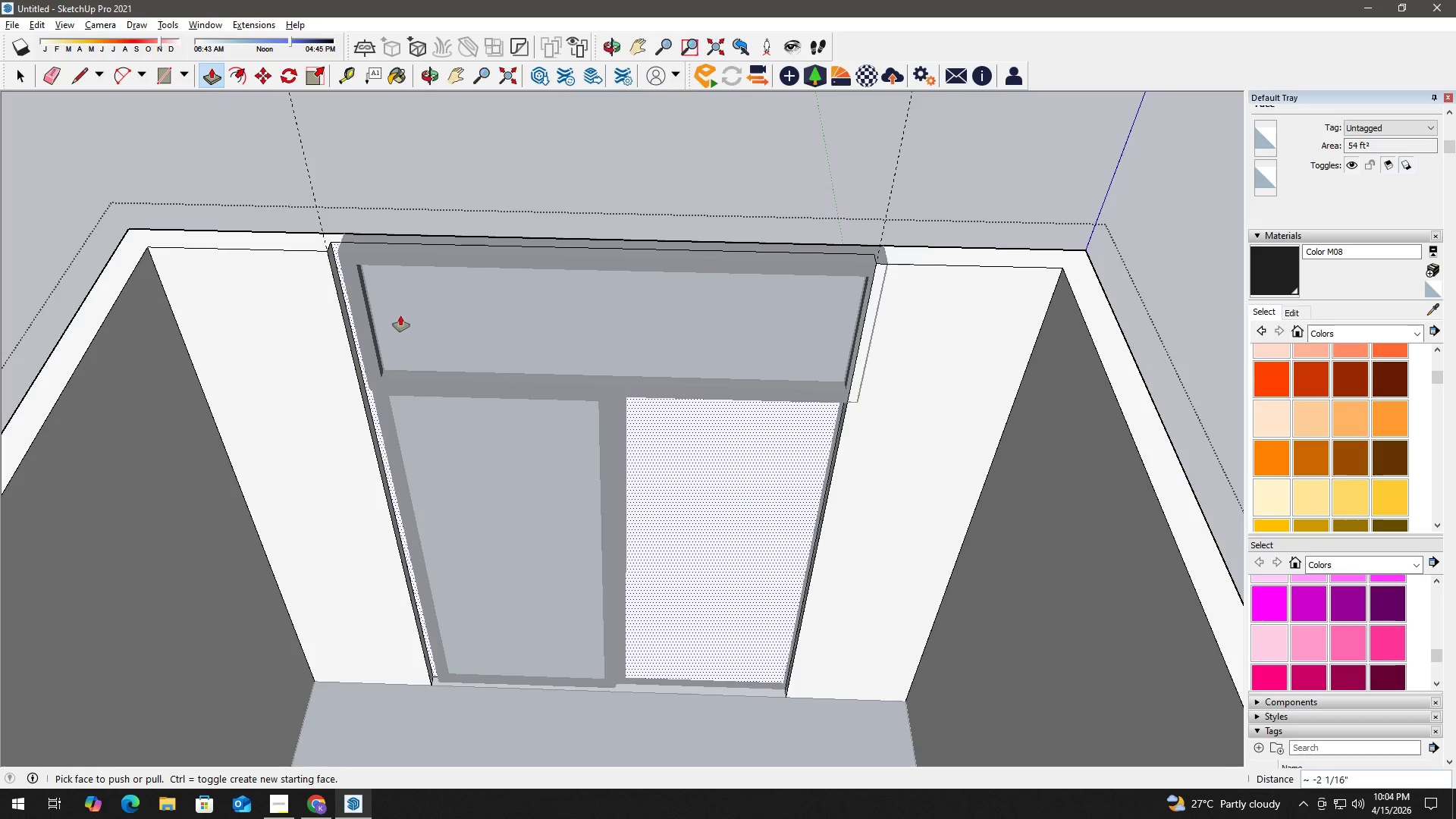 
left_click_drag(start_coordinate=[376, 309], to_coordinate=[365, 280])
 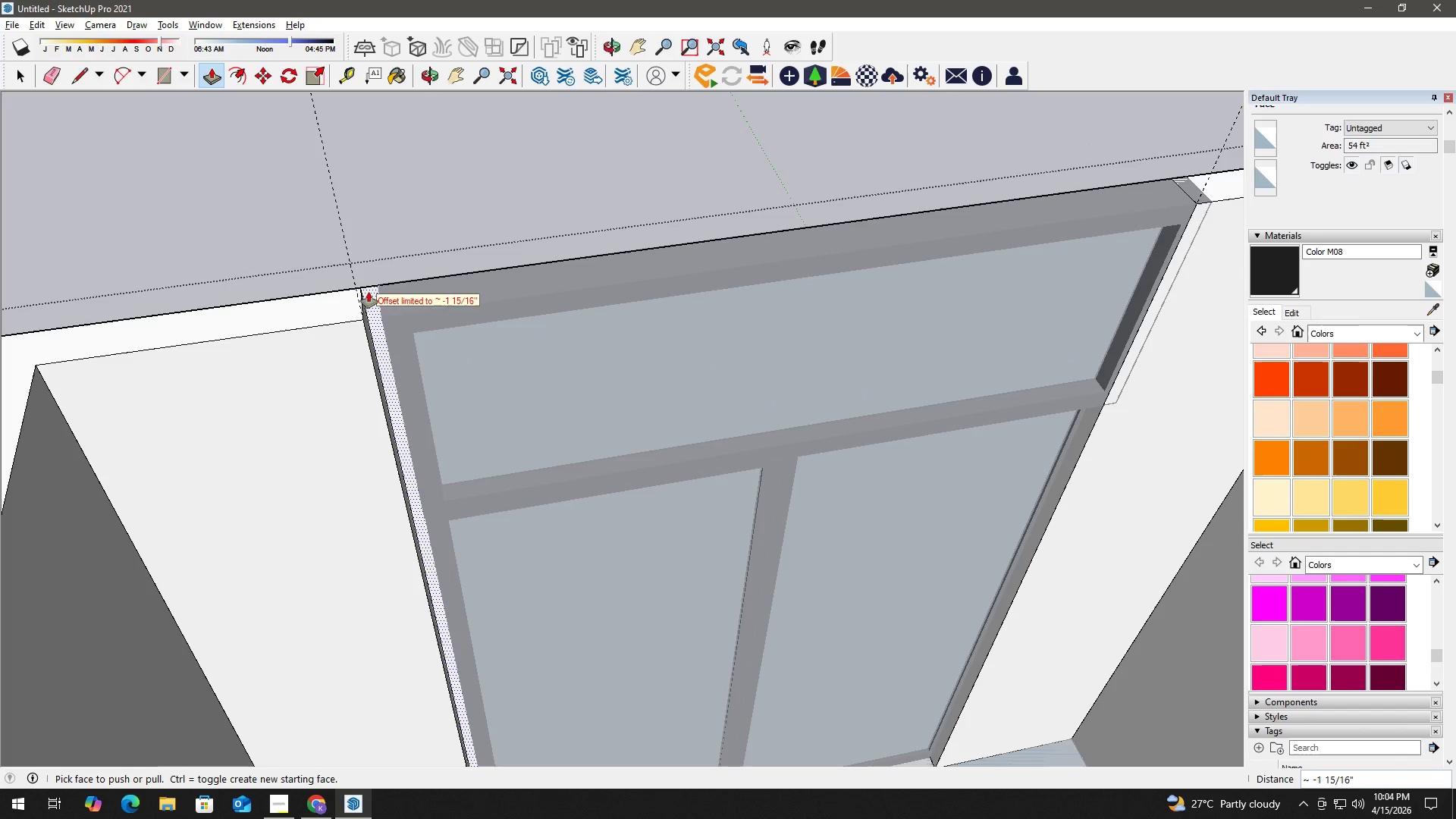 
scroll: coordinate [372, 303], scroll_direction: up, amount: 5.0
 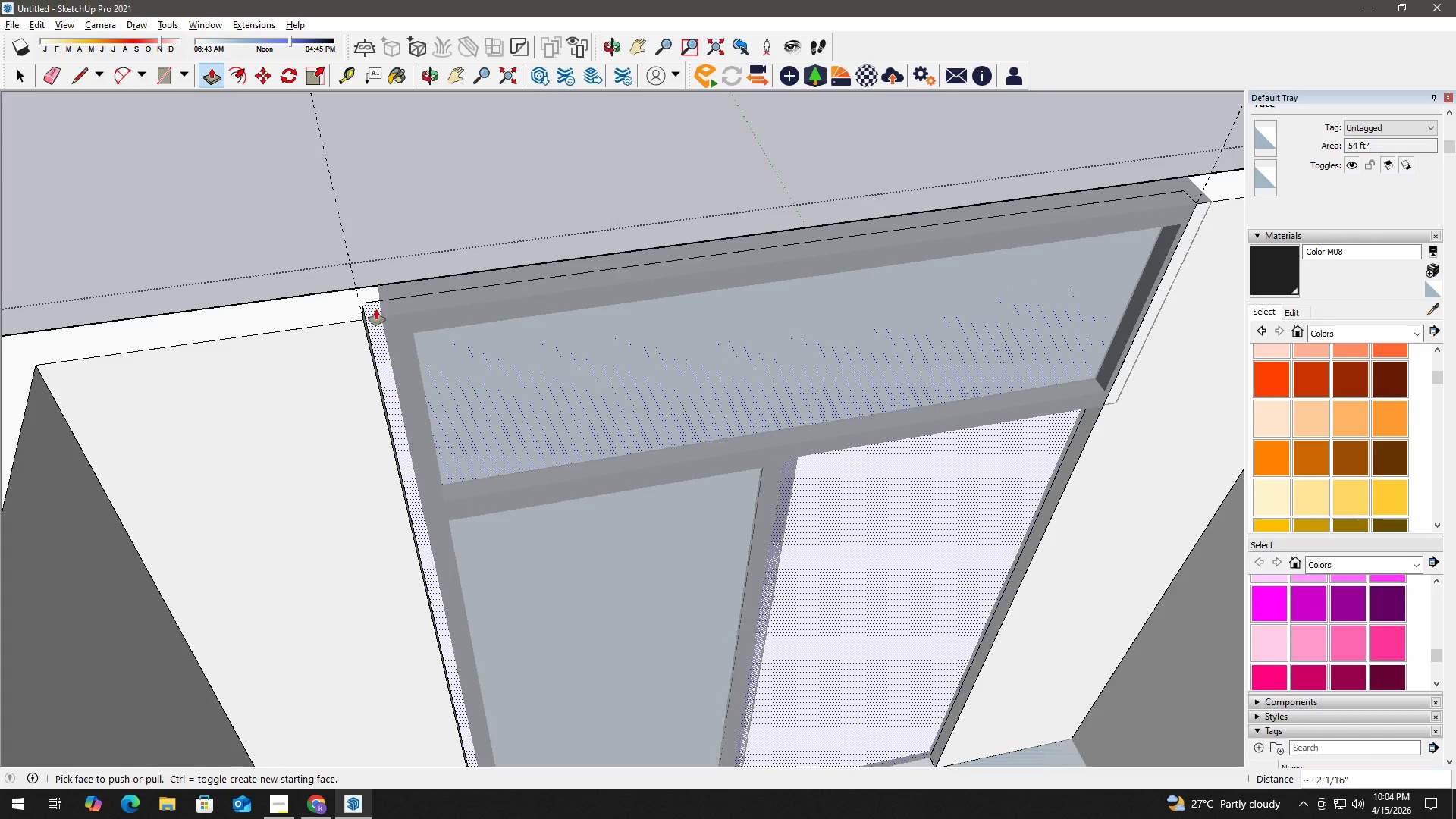 
left_click_drag(start_coordinate=[369, 292], to_coordinate=[363, 262])
 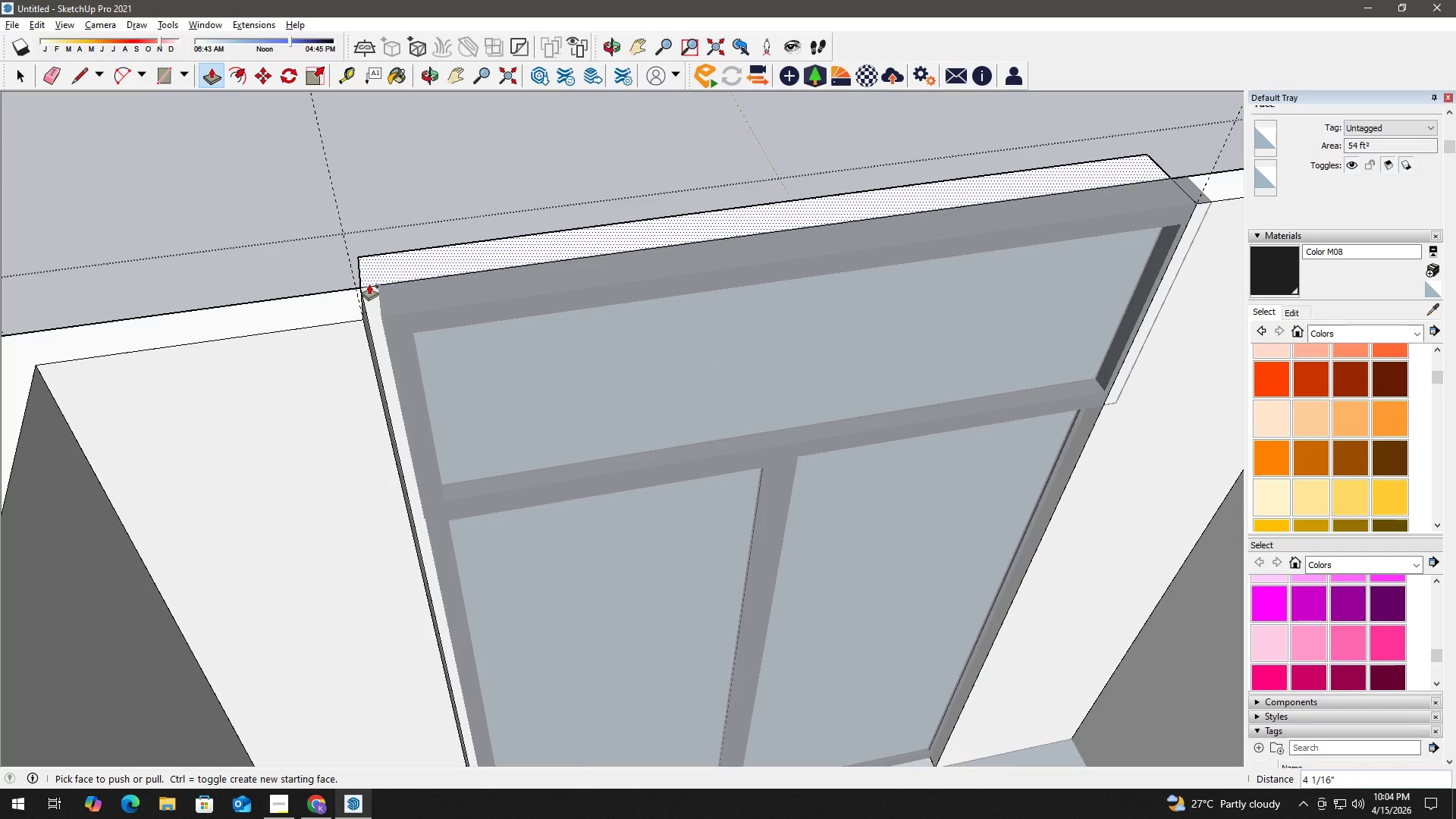 
key(Control+Z)
 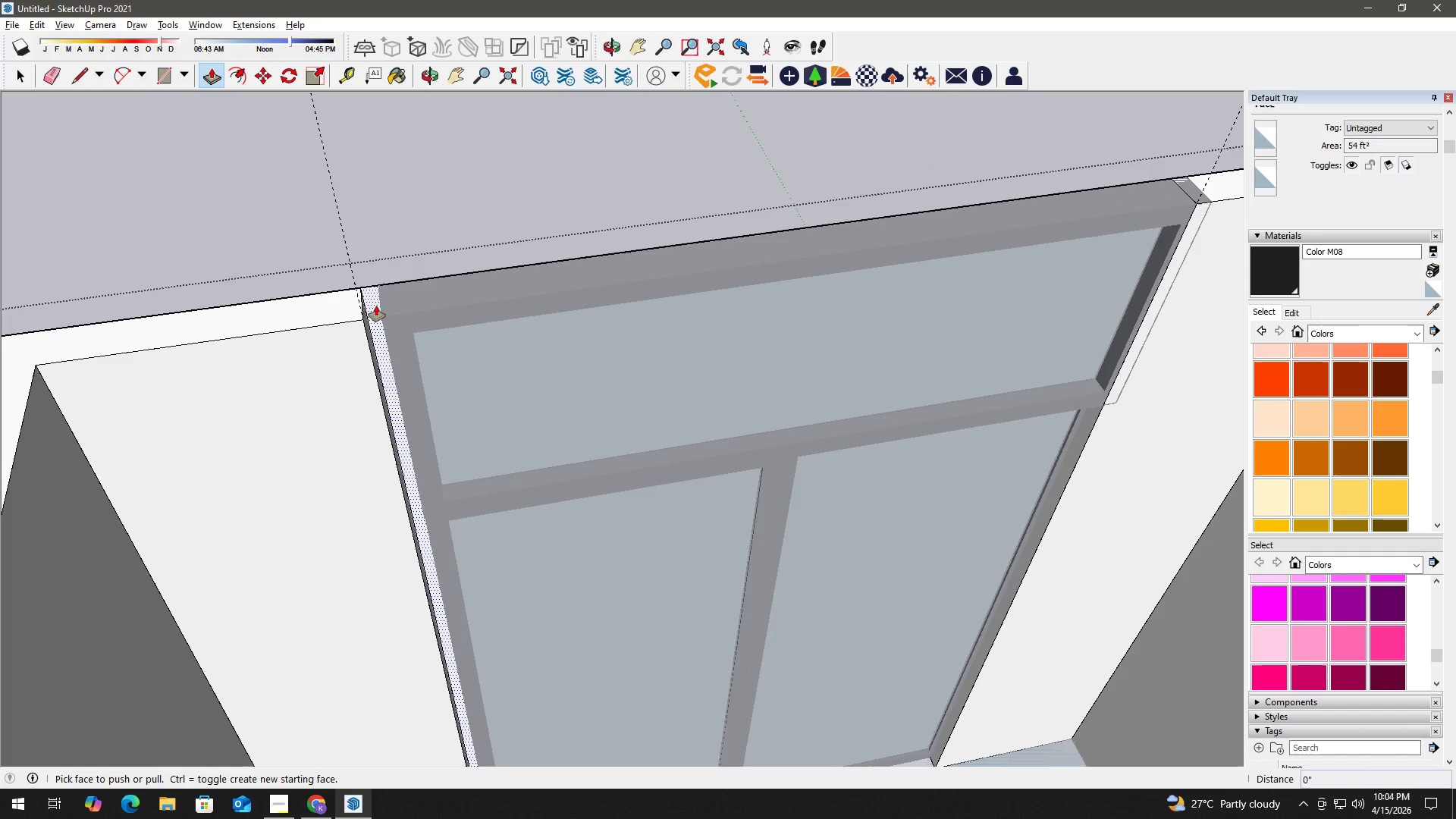 
key(Control+Z)
 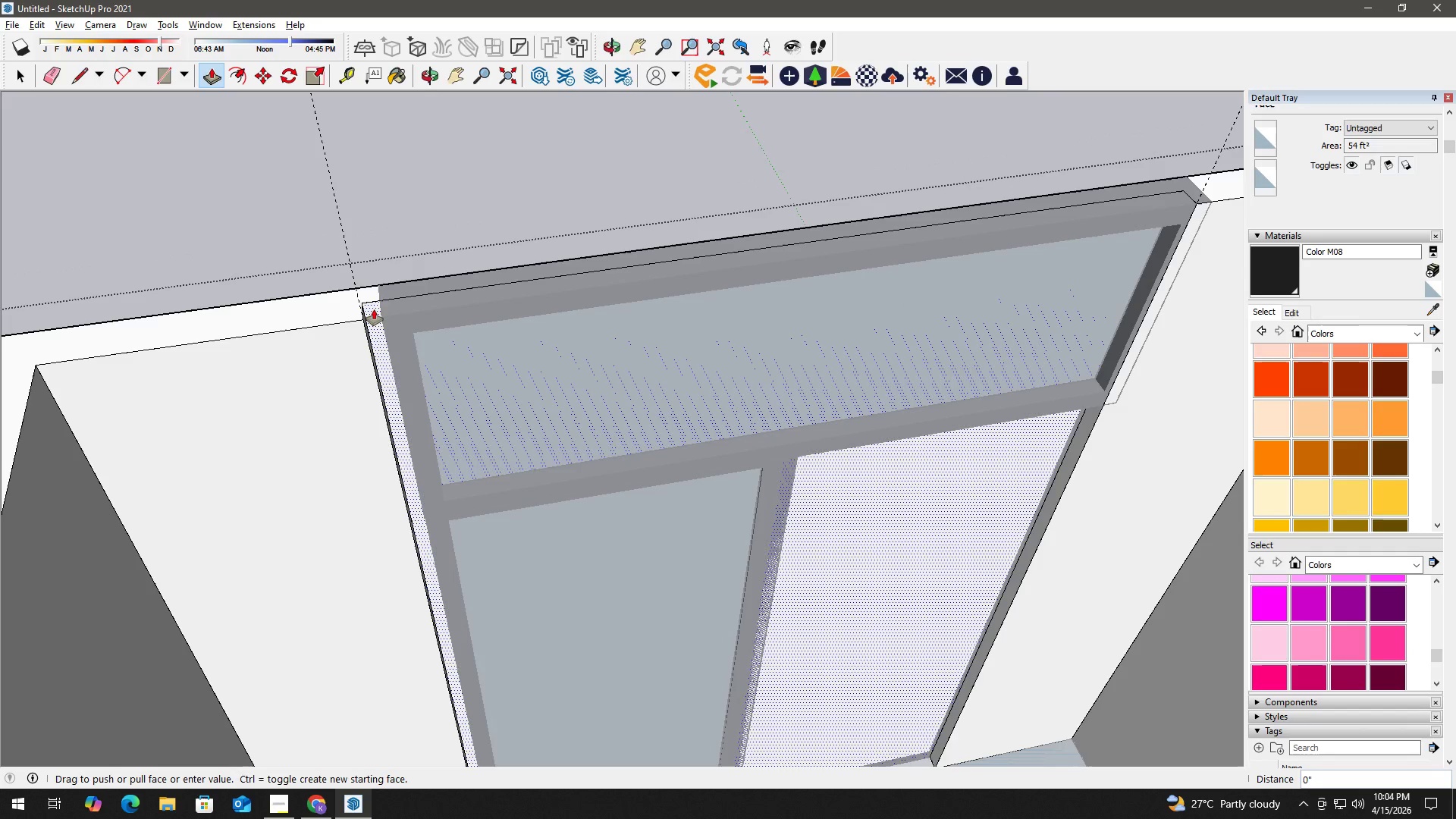 
left_click_drag(start_coordinate=[374, 309], to_coordinate=[362, 286])
 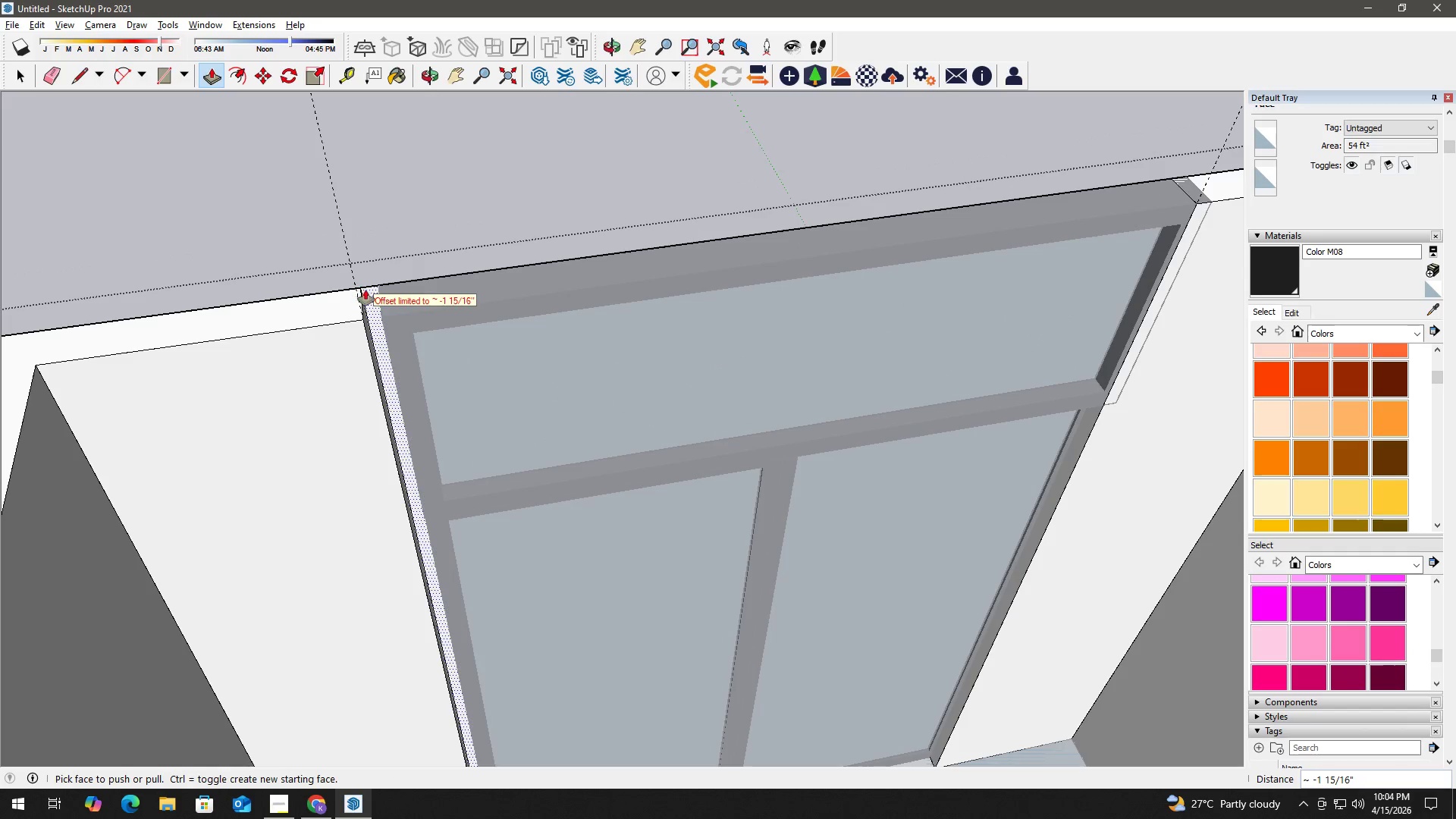 
key(Space)
 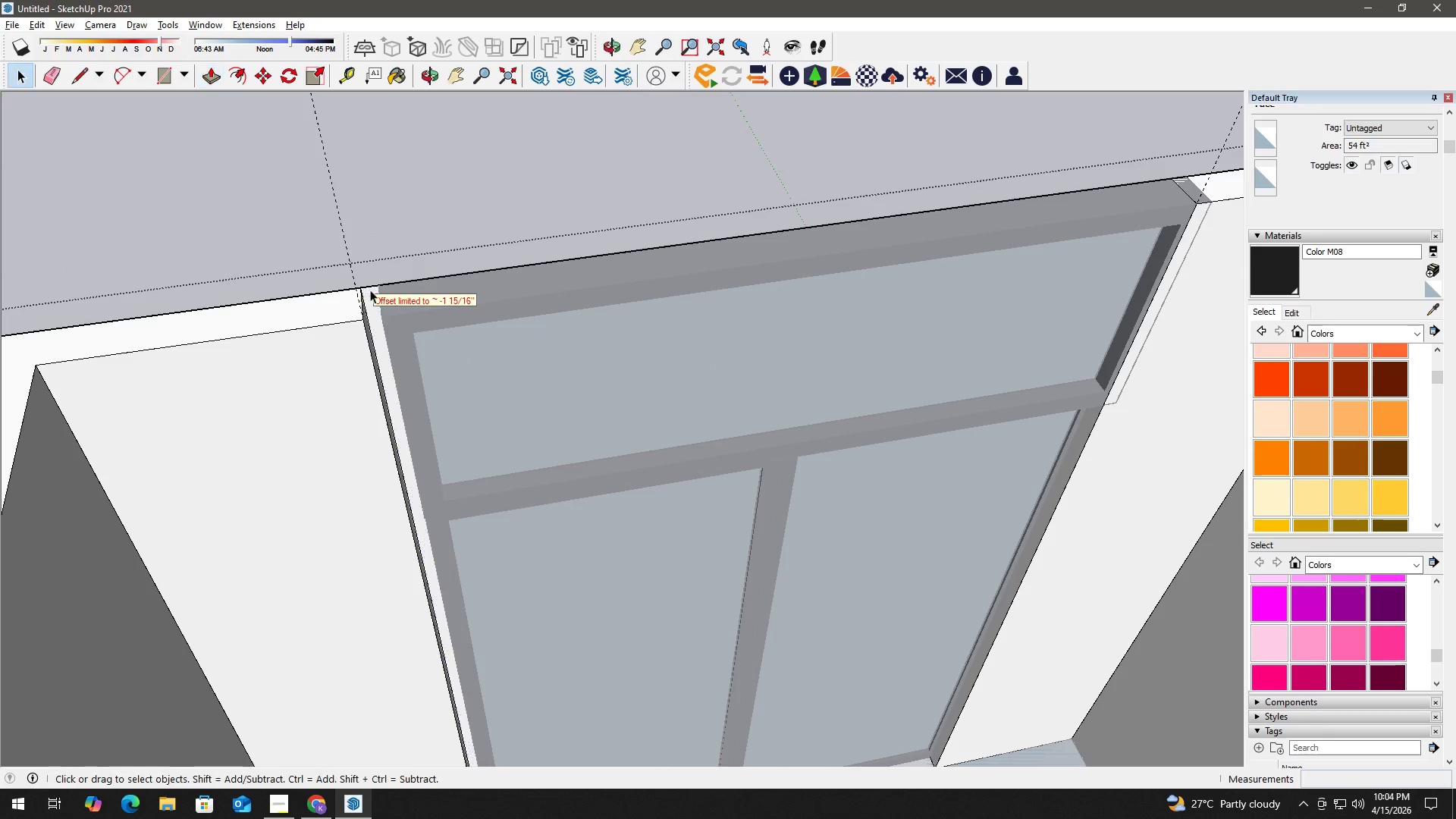 
key(E)
 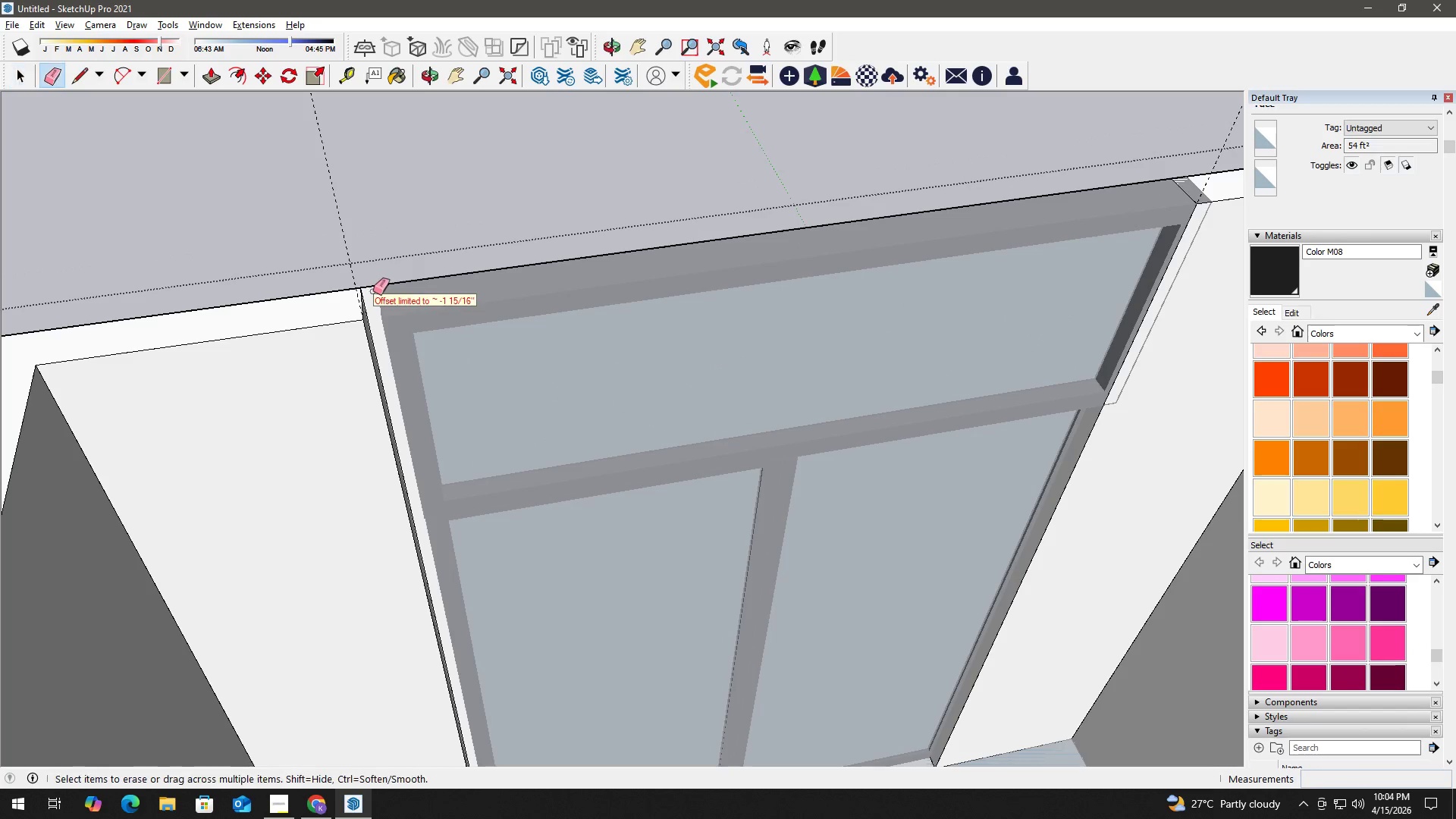 
left_click_drag(start_coordinate=[373, 291], to_coordinate=[370, 281])
 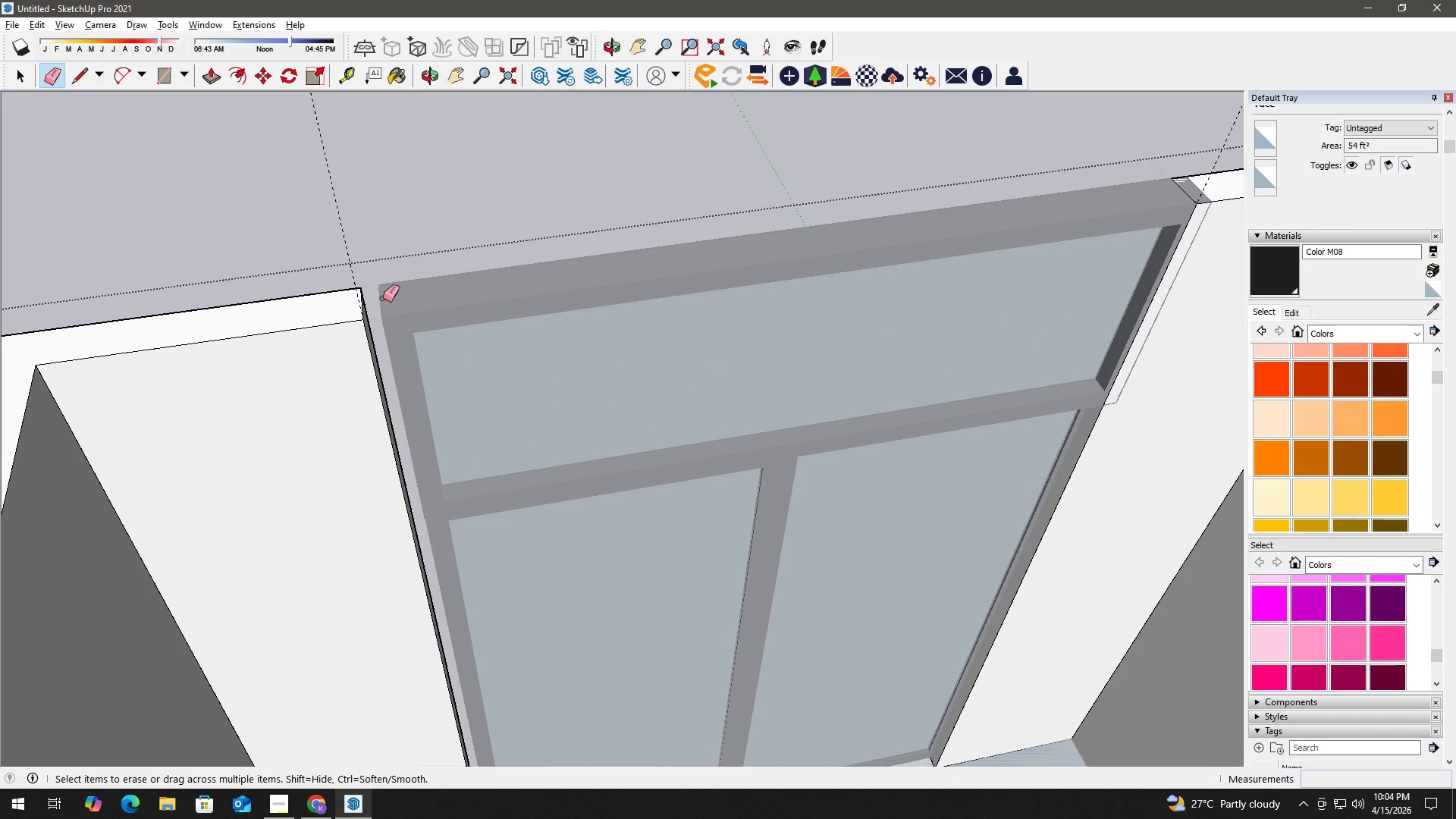 
key(Space)
 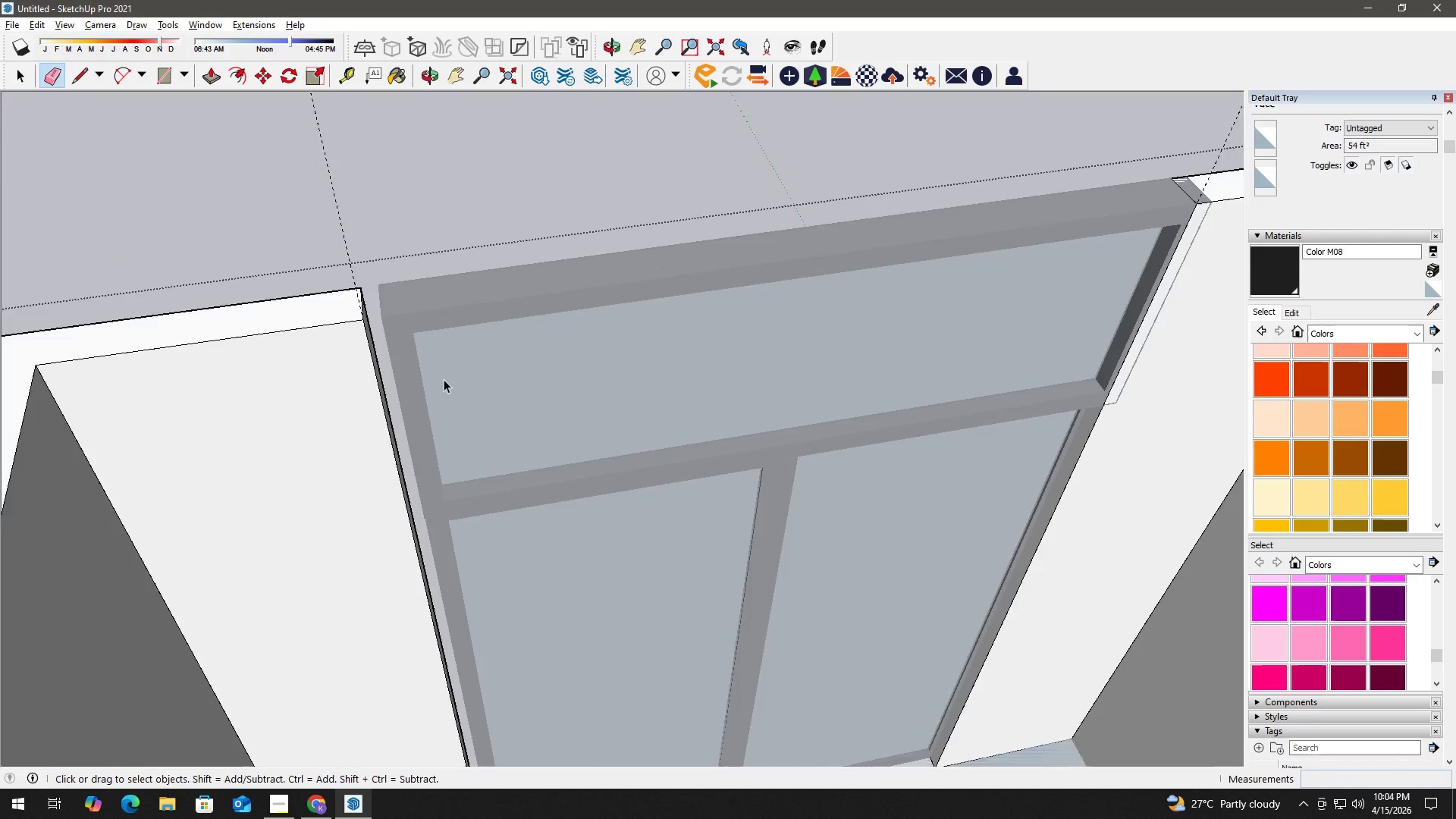 
key(H)
 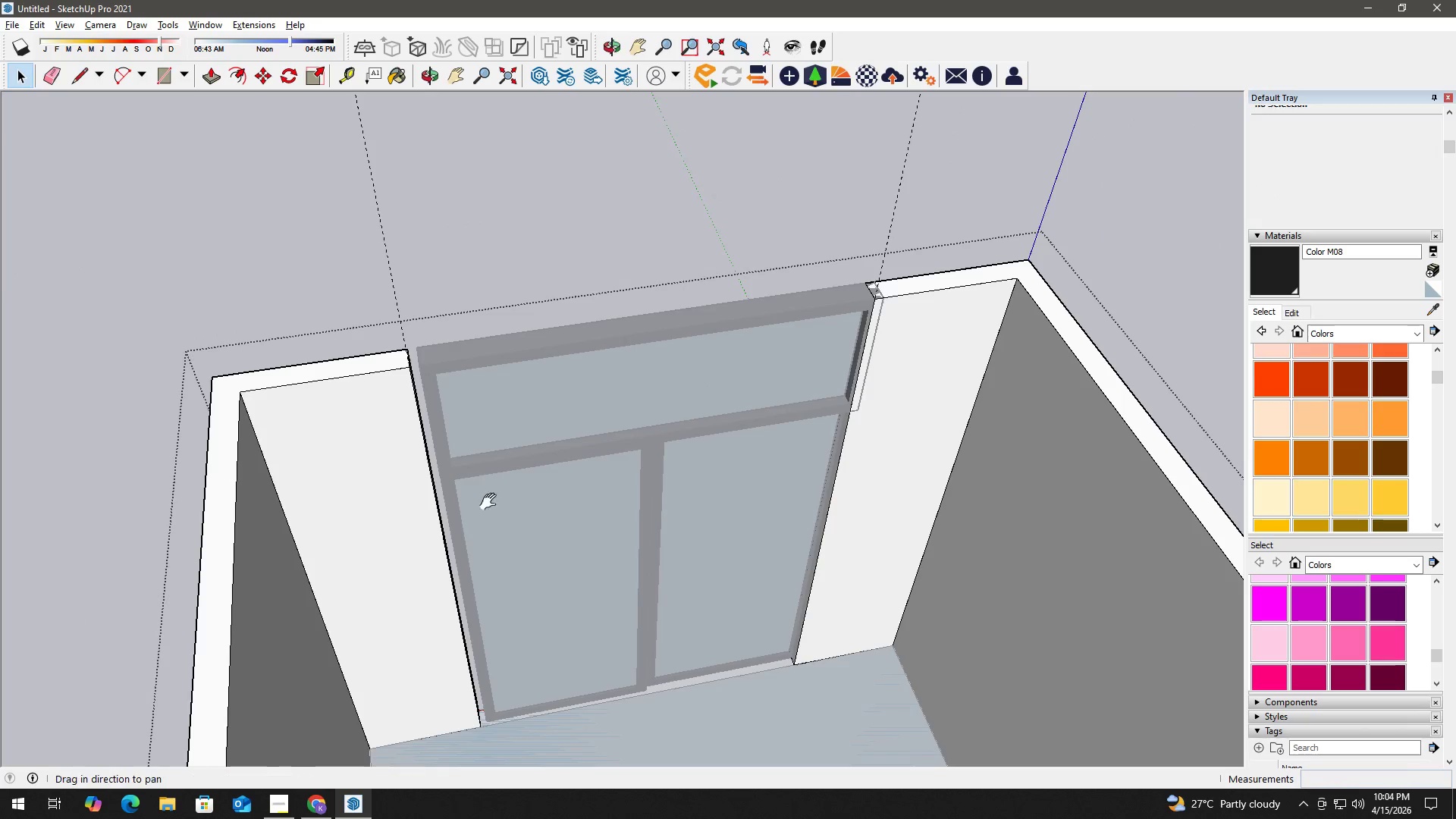 
left_click_drag(start_coordinate=[507, 513], to_coordinate=[431, 448])
 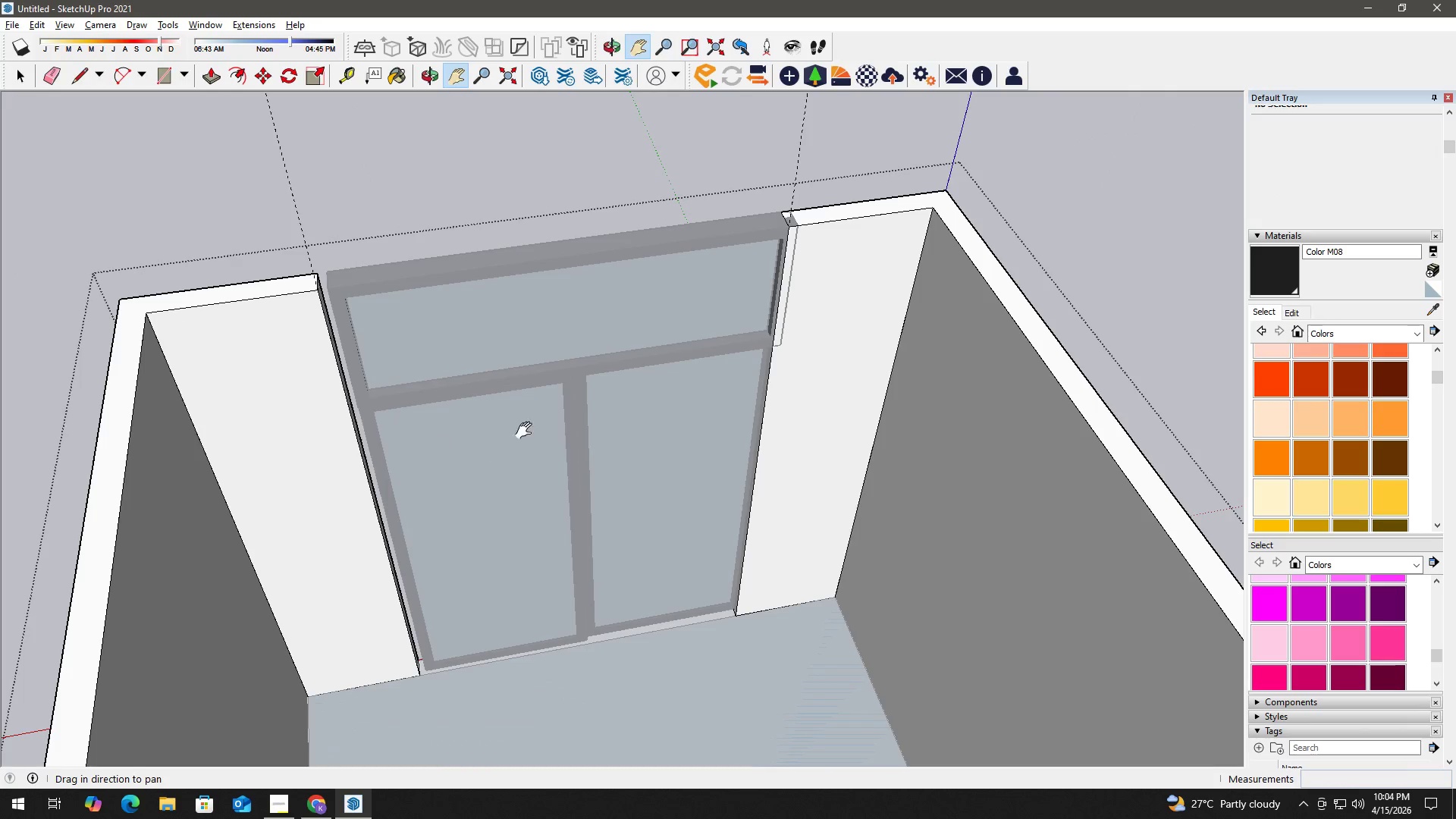 
scroll: coordinate [471, 450], scroll_direction: down, amount: 6.0
 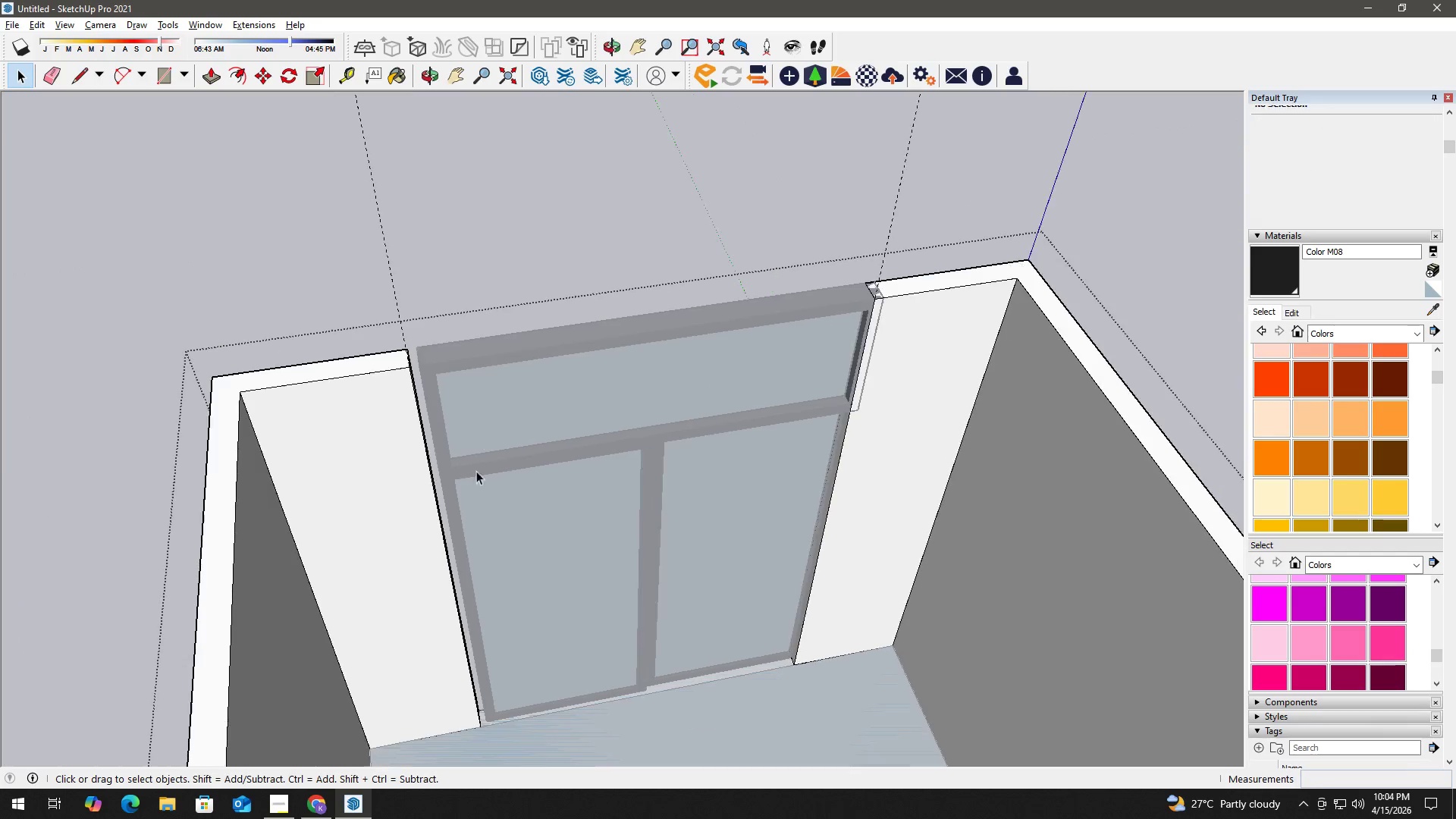 
key(Space)
 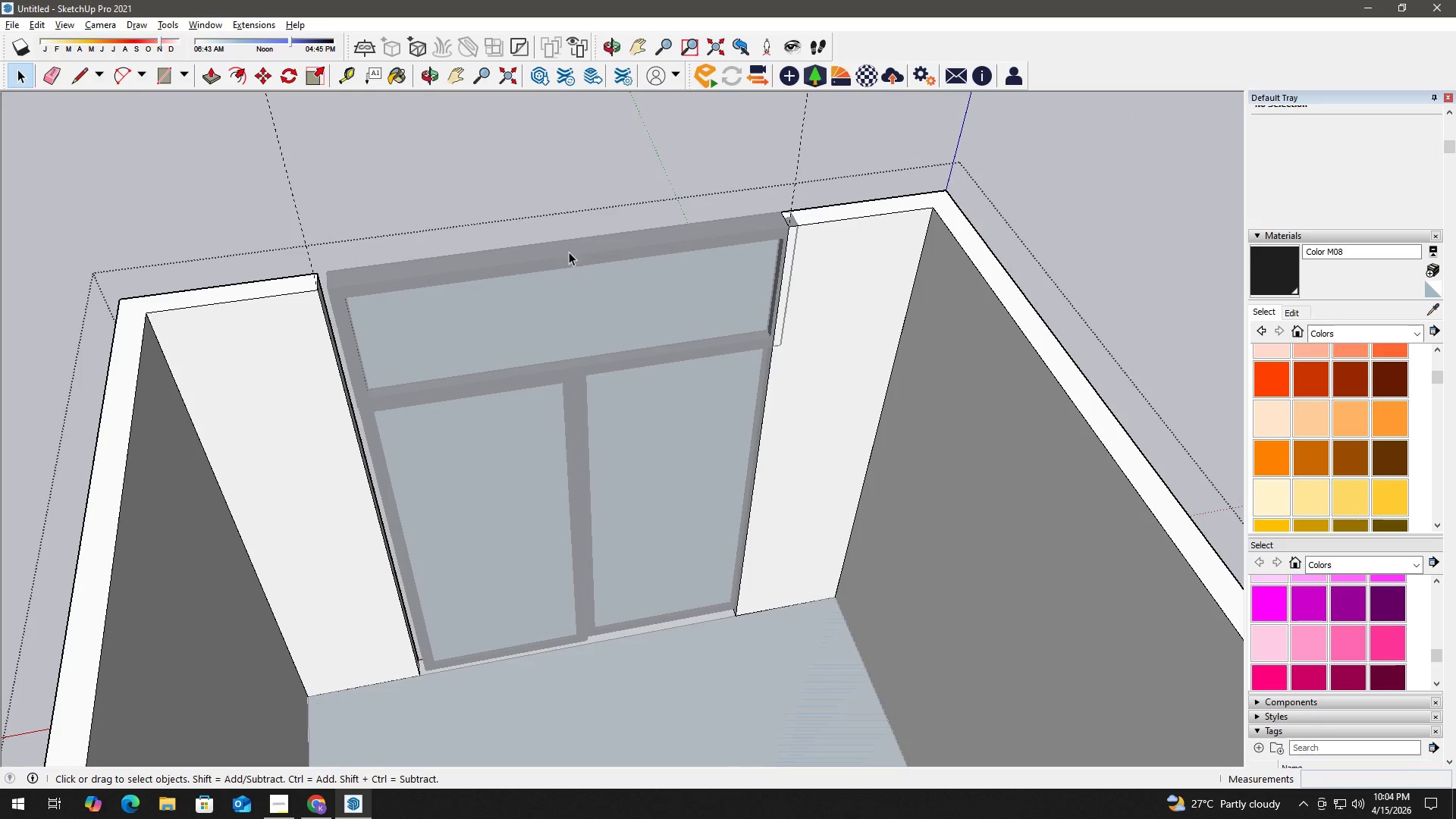 
key(Space)
 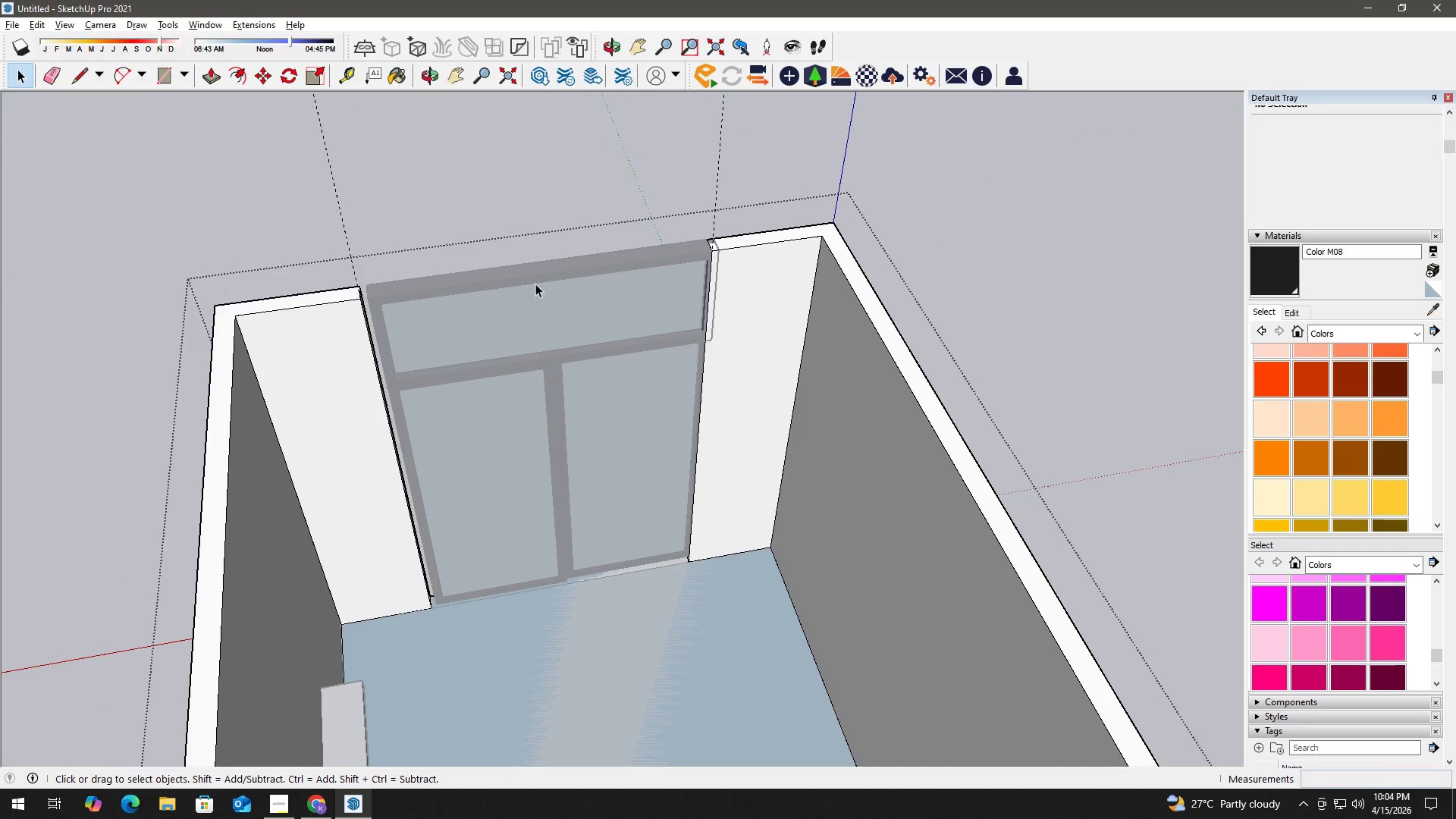 
scroll: coordinate [482, 326], scroll_direction: down, amount: 3.0
 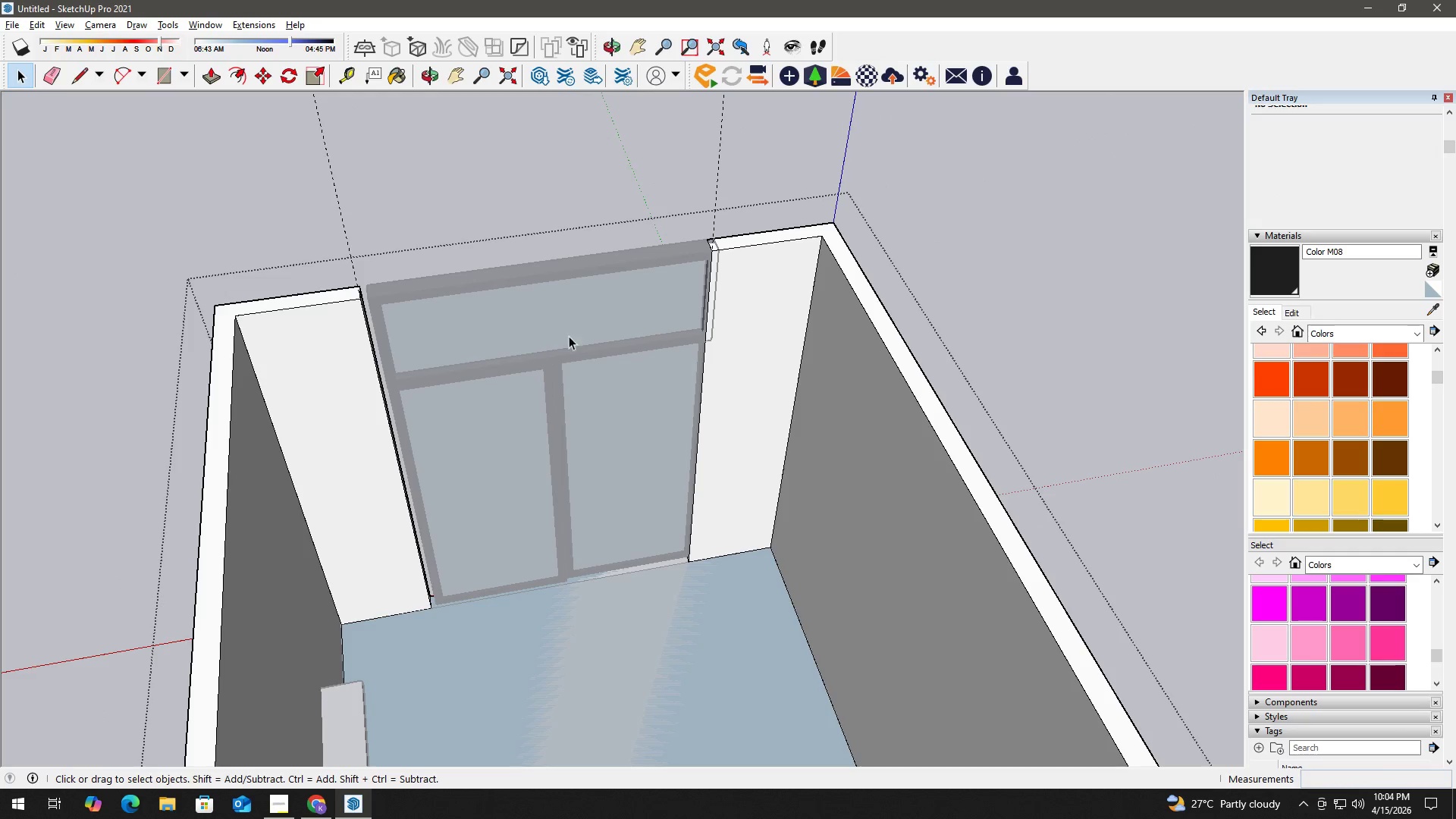 
key(Escape)
 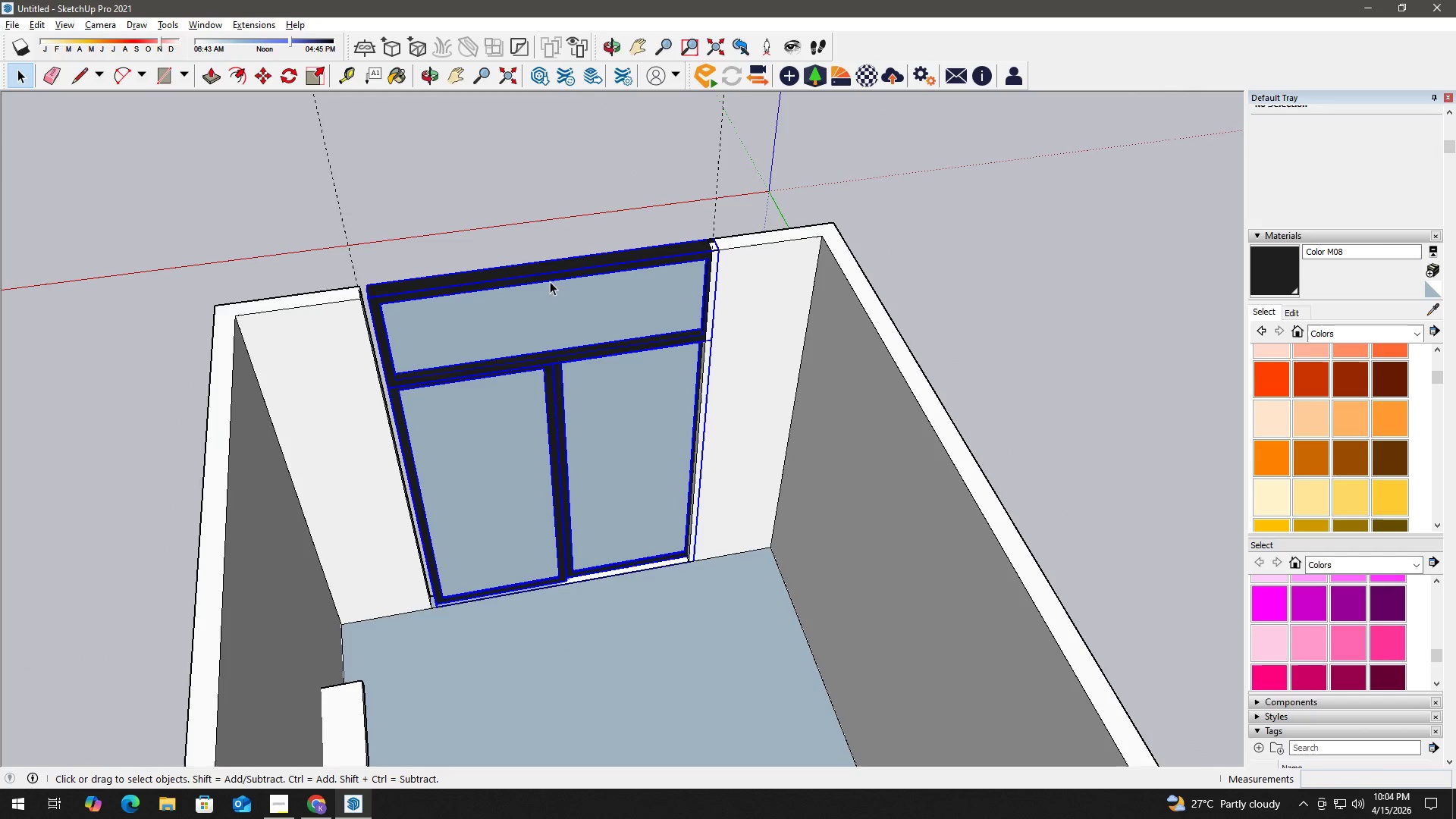 
scroll: coordinate [597, 279], scroll_direction: up, amount: 2.0
 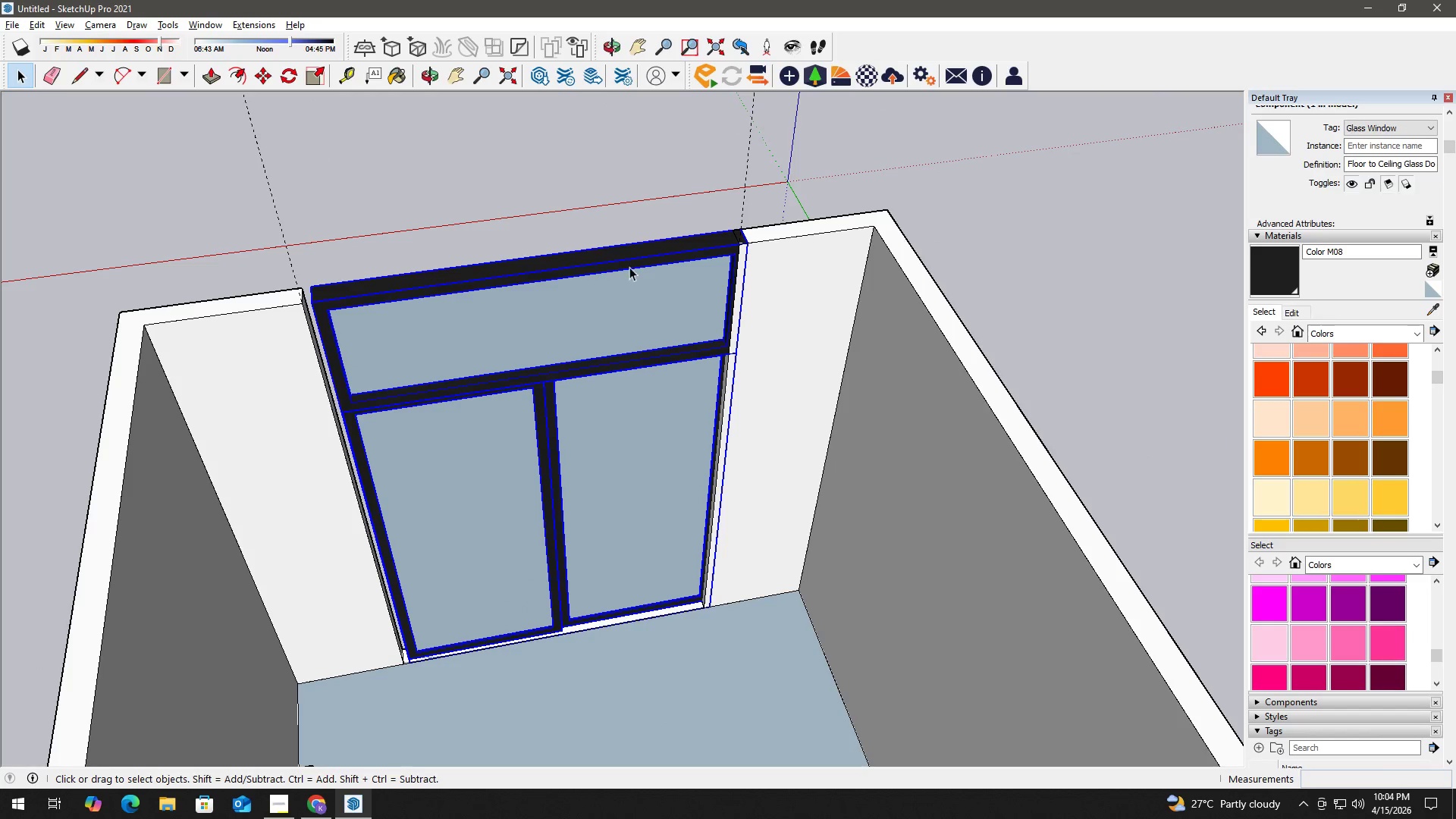 
key(M)
 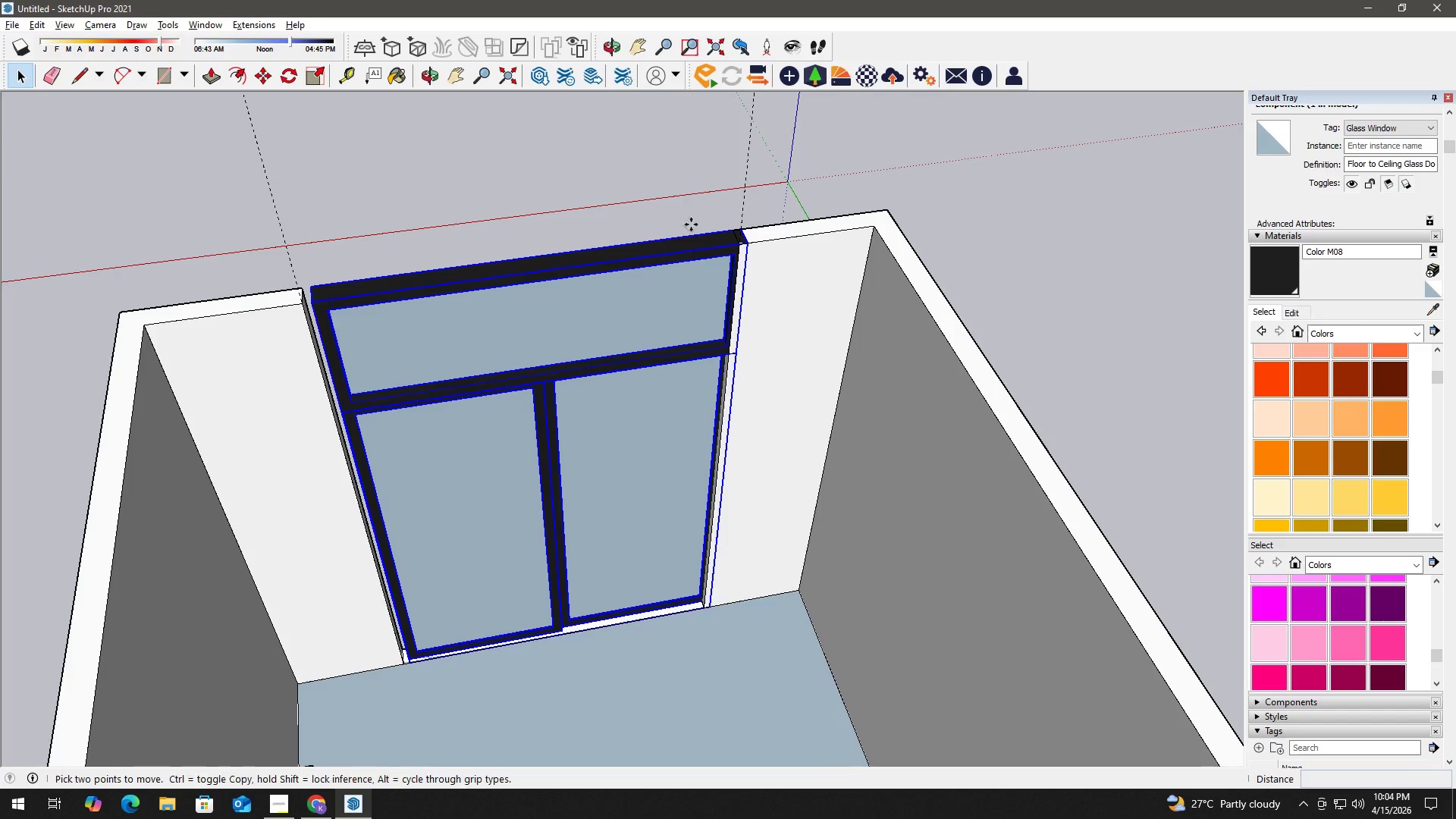 
scroll: coordinate [743, 243], scroll_direction: up, amount: 5.0
 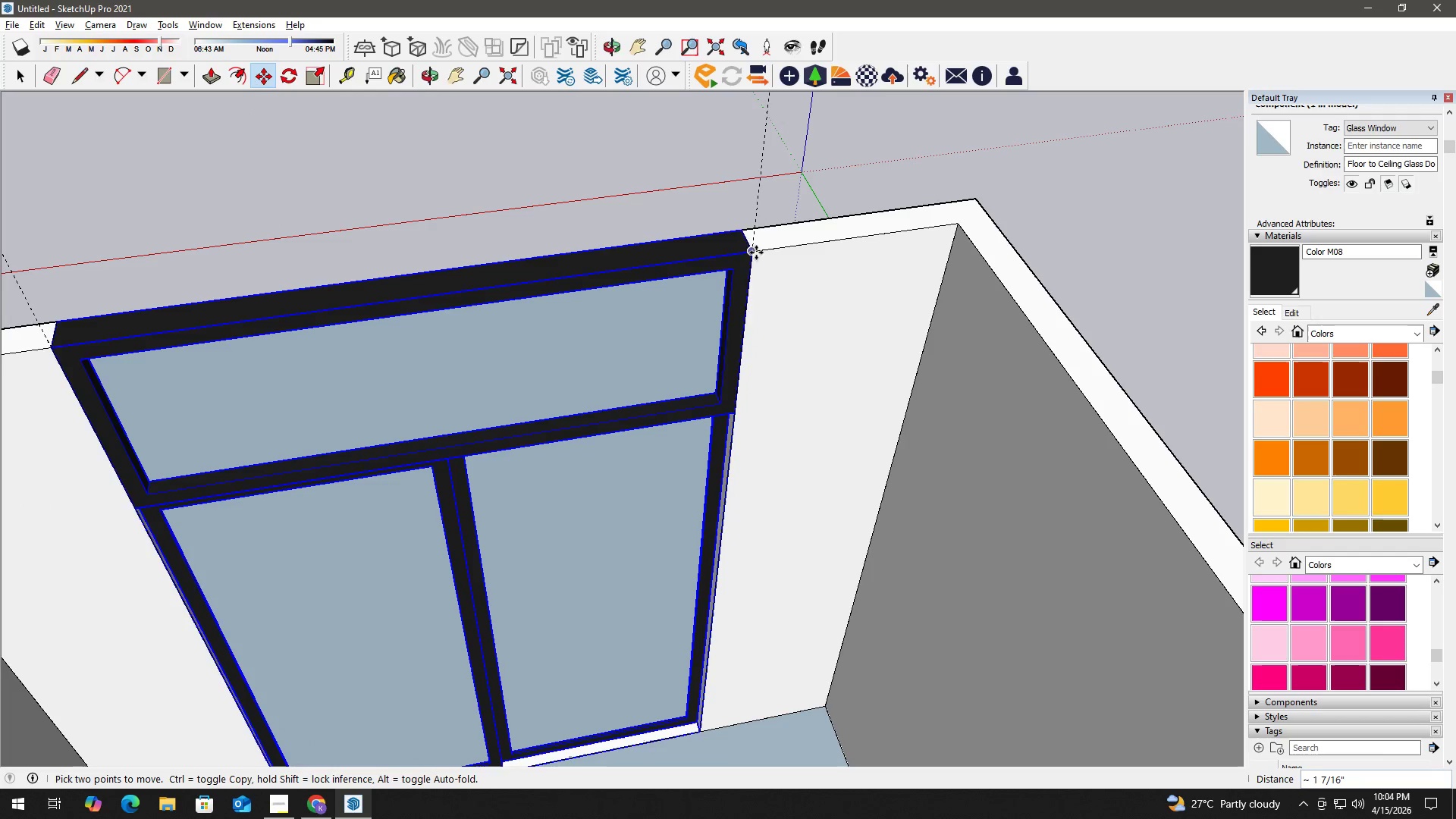 
left_click([753, 254])
 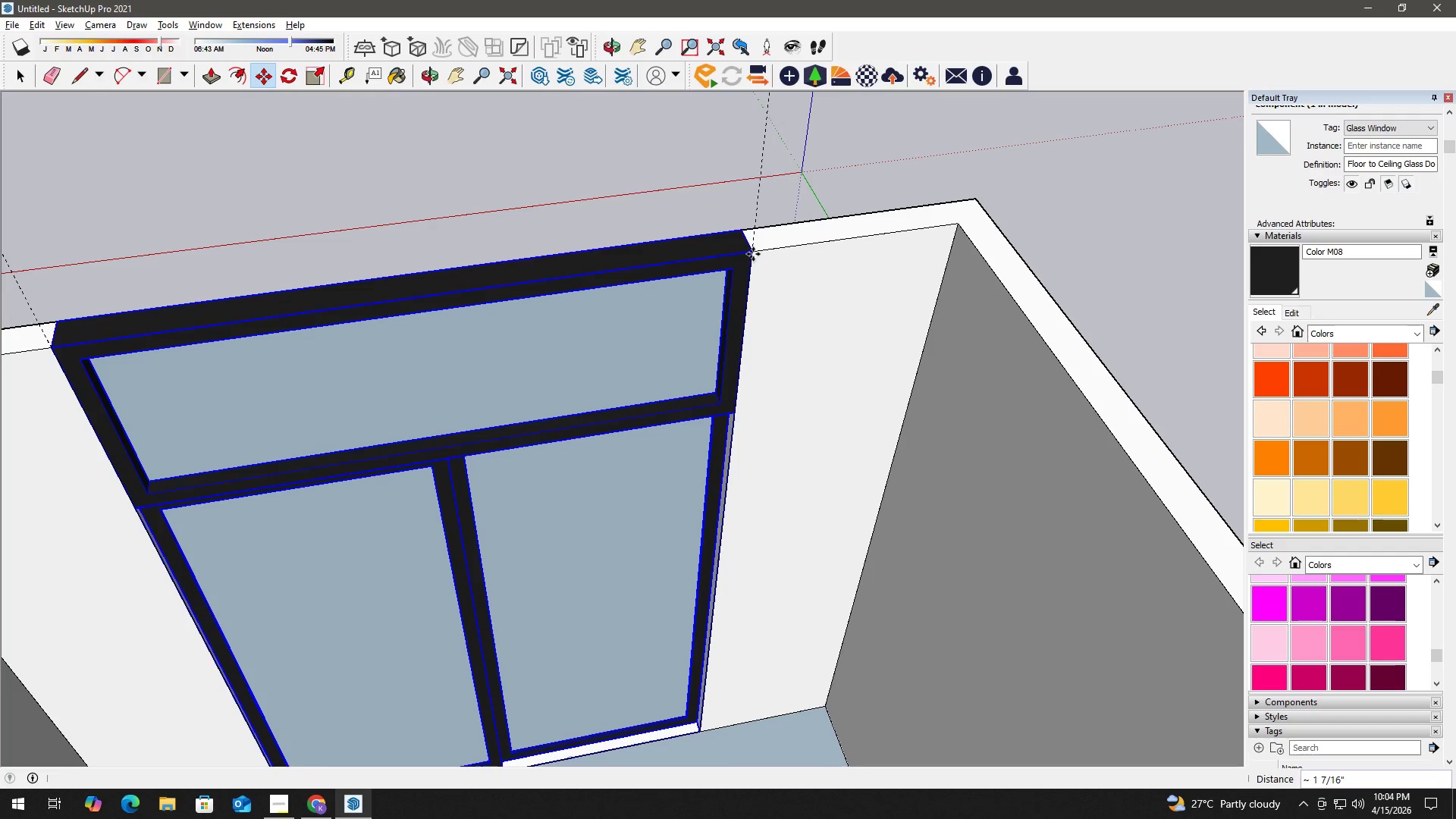 
key(Space)
 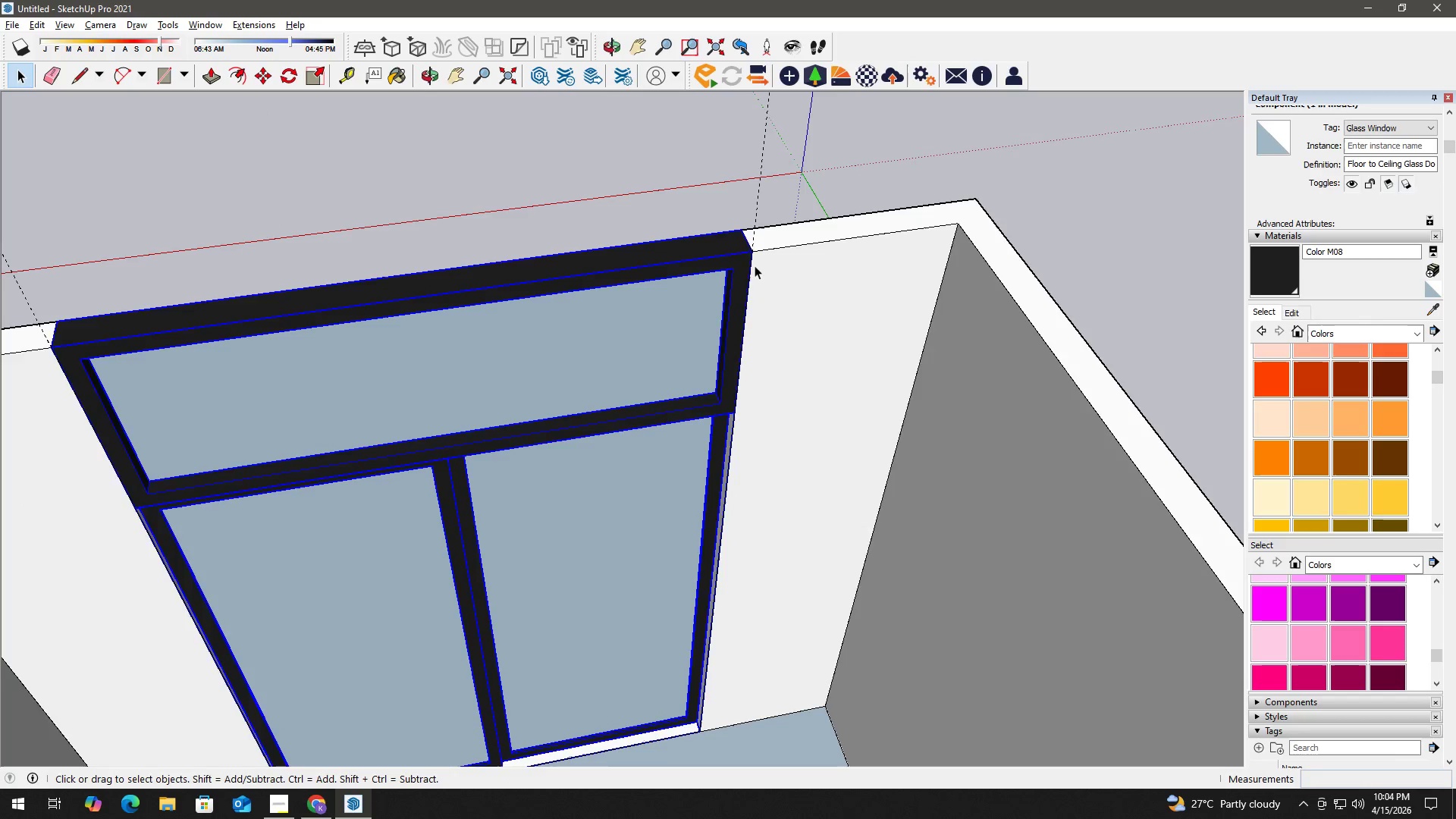 
key(E)
 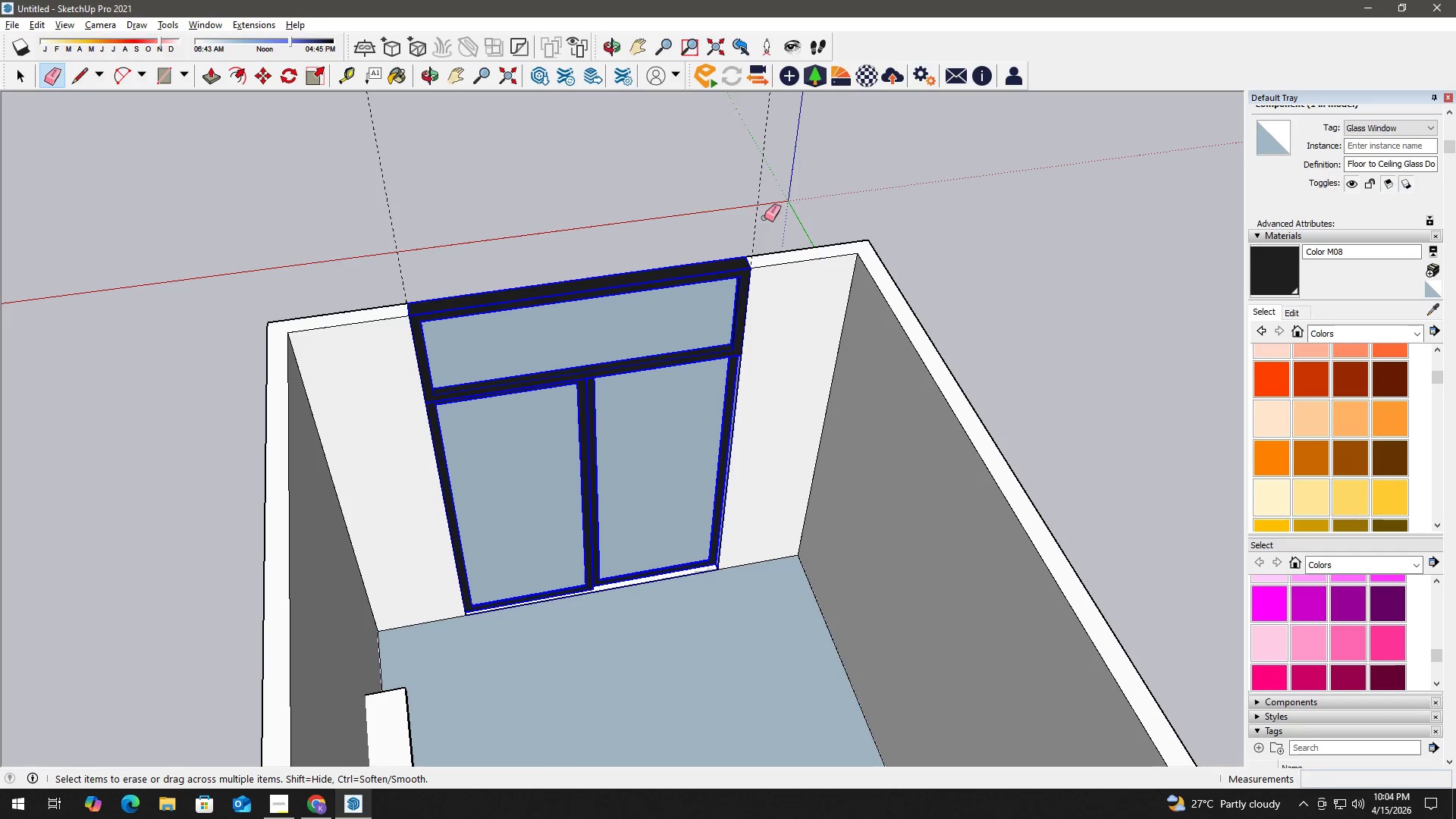 
left_click_drag(start_coordinate=[764, 218], to_coordinate=[418, 224])
 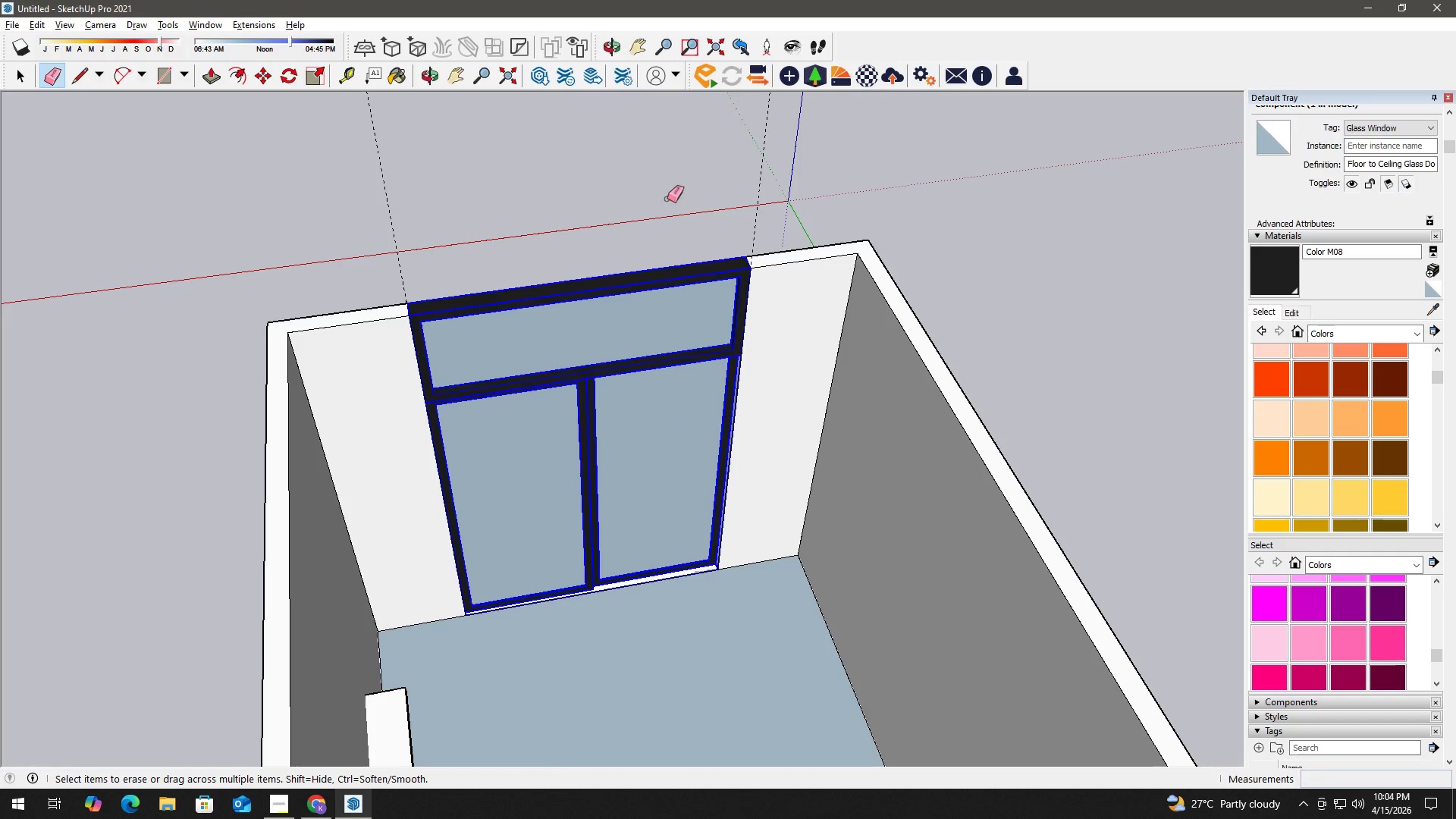 
scroll: coordinate [745, 293], scroll_direction: down, amount: 7.0
 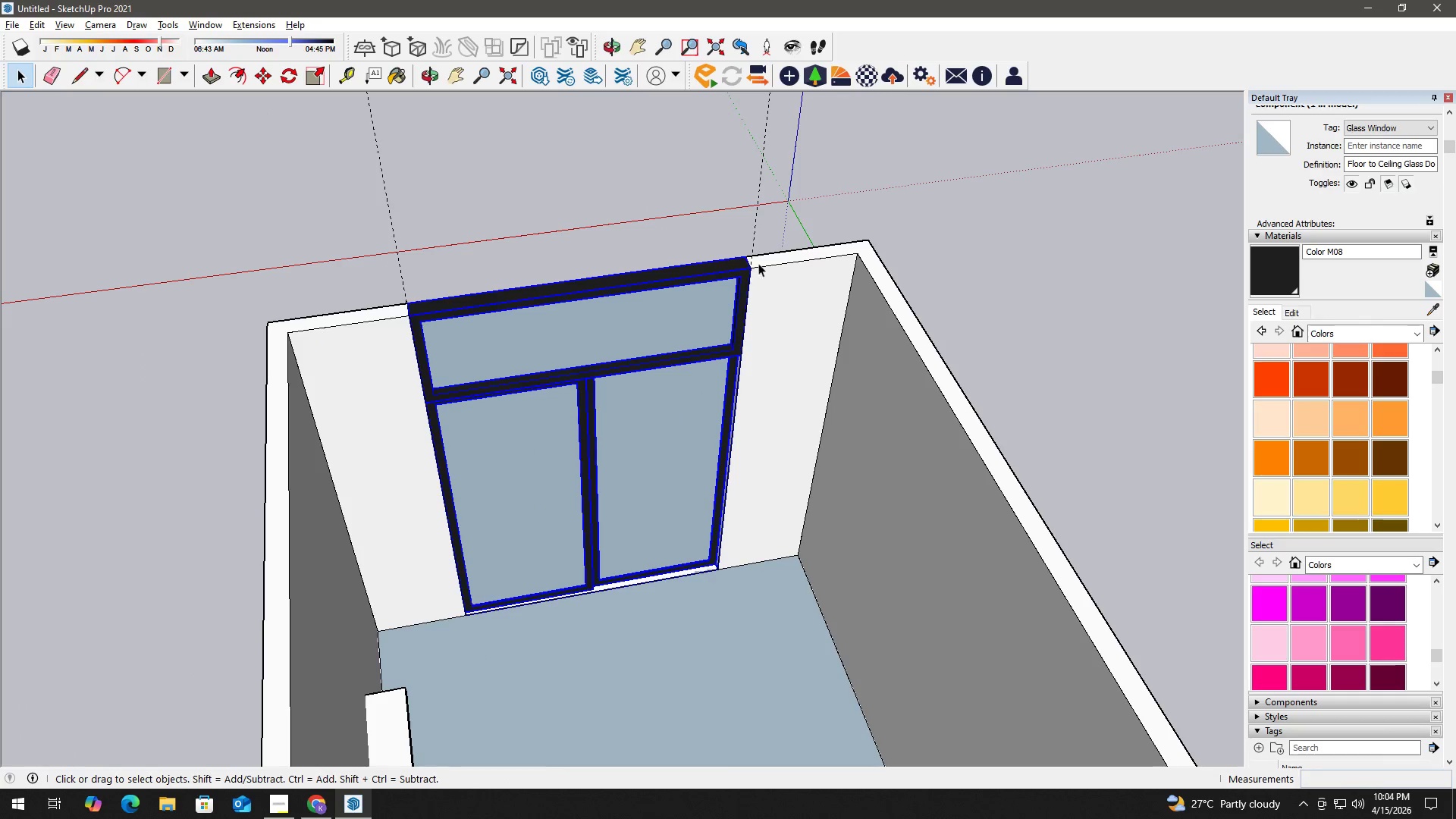 
key(Space)
 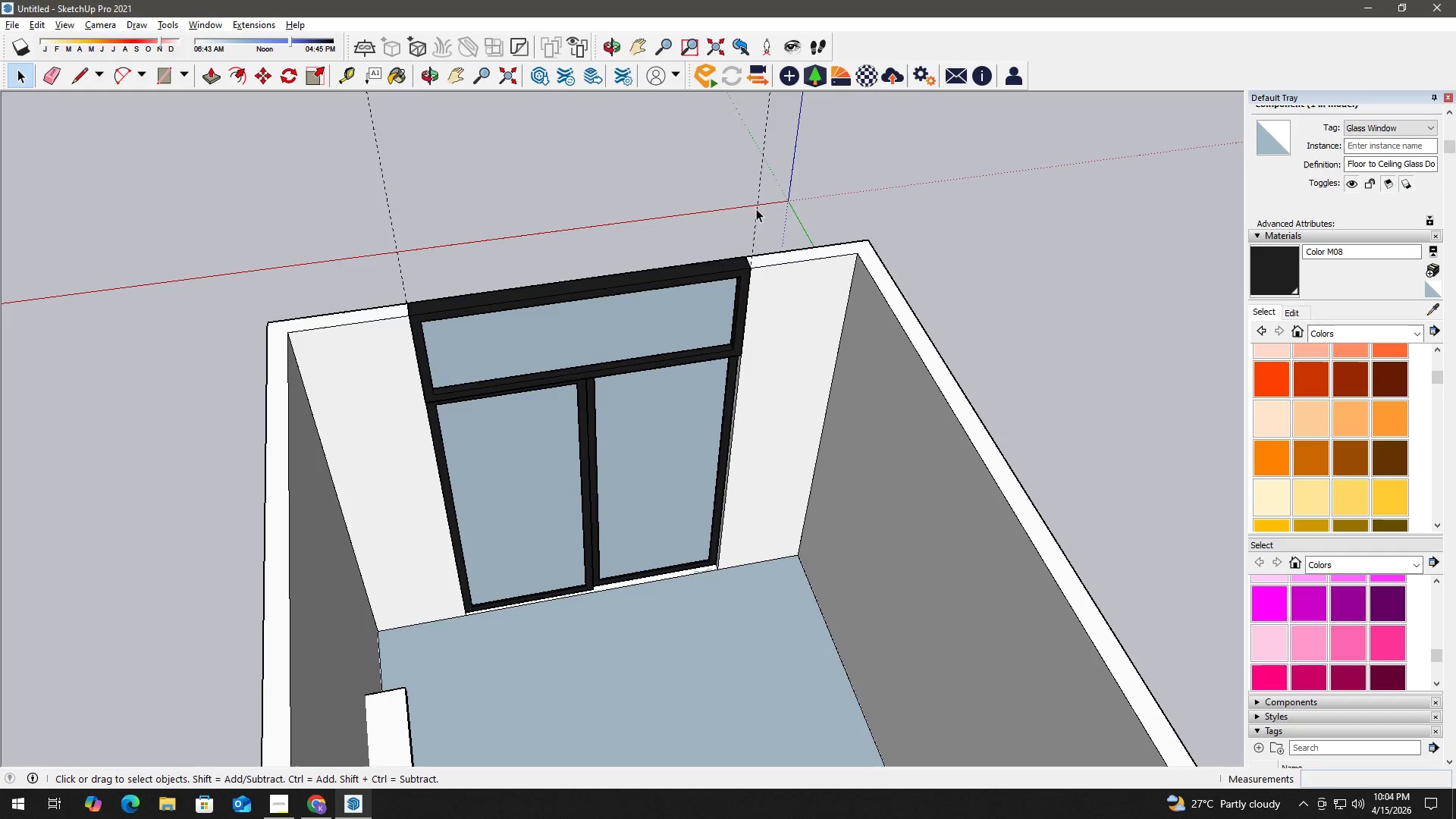 
double_click([758, 209])
 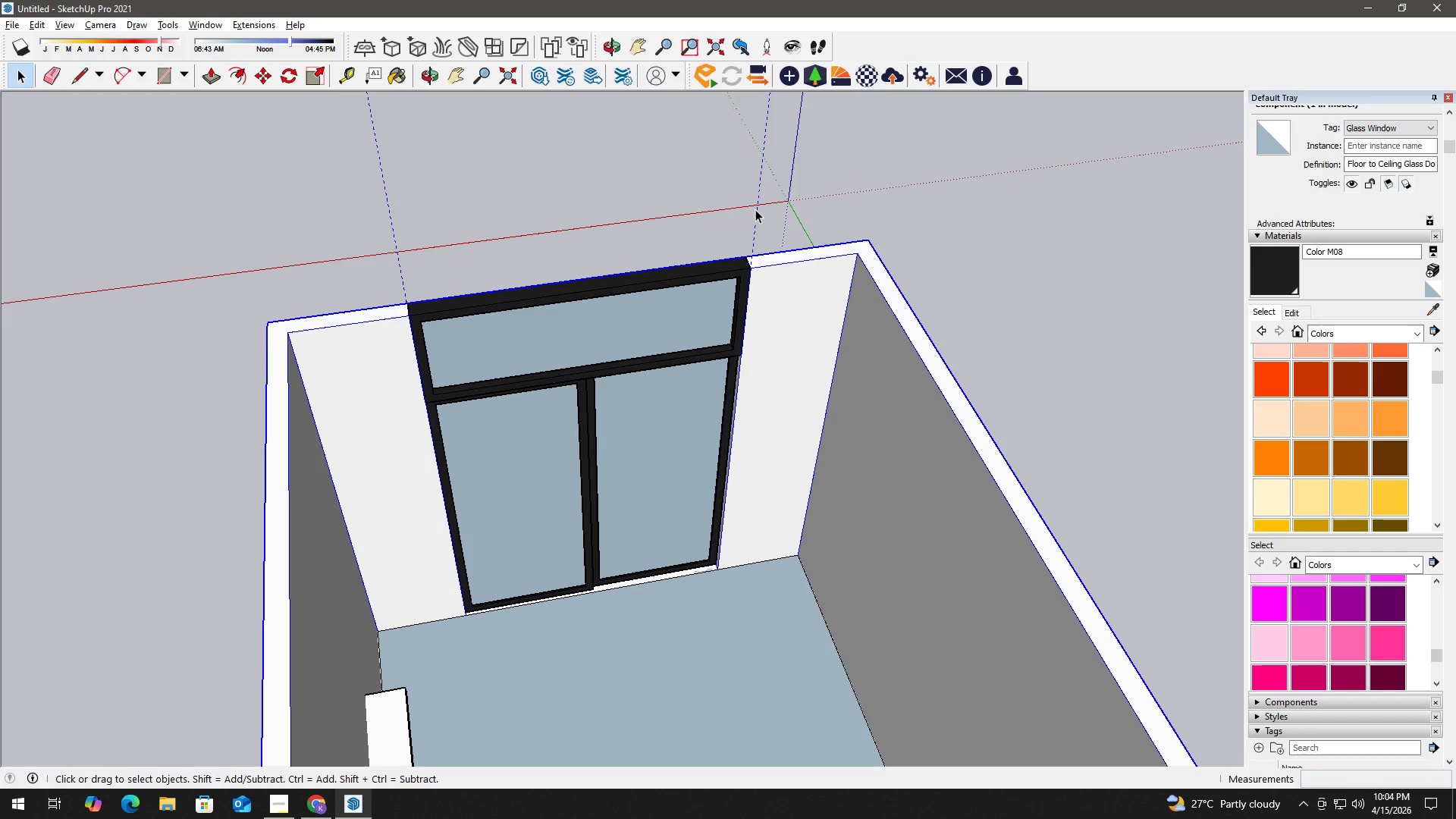 
triple_click([755, 209])
 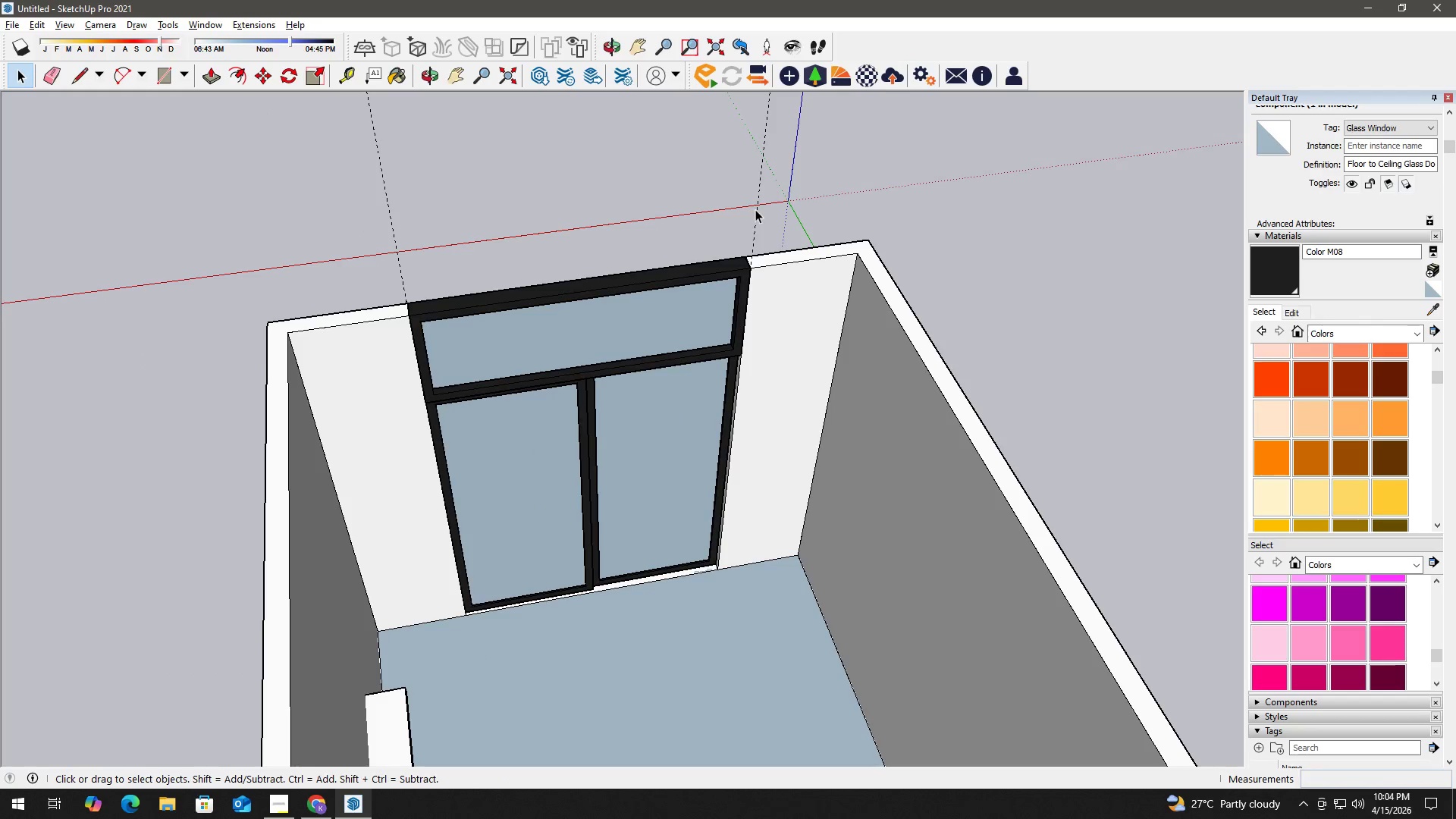 
triple_click([755, 209])
 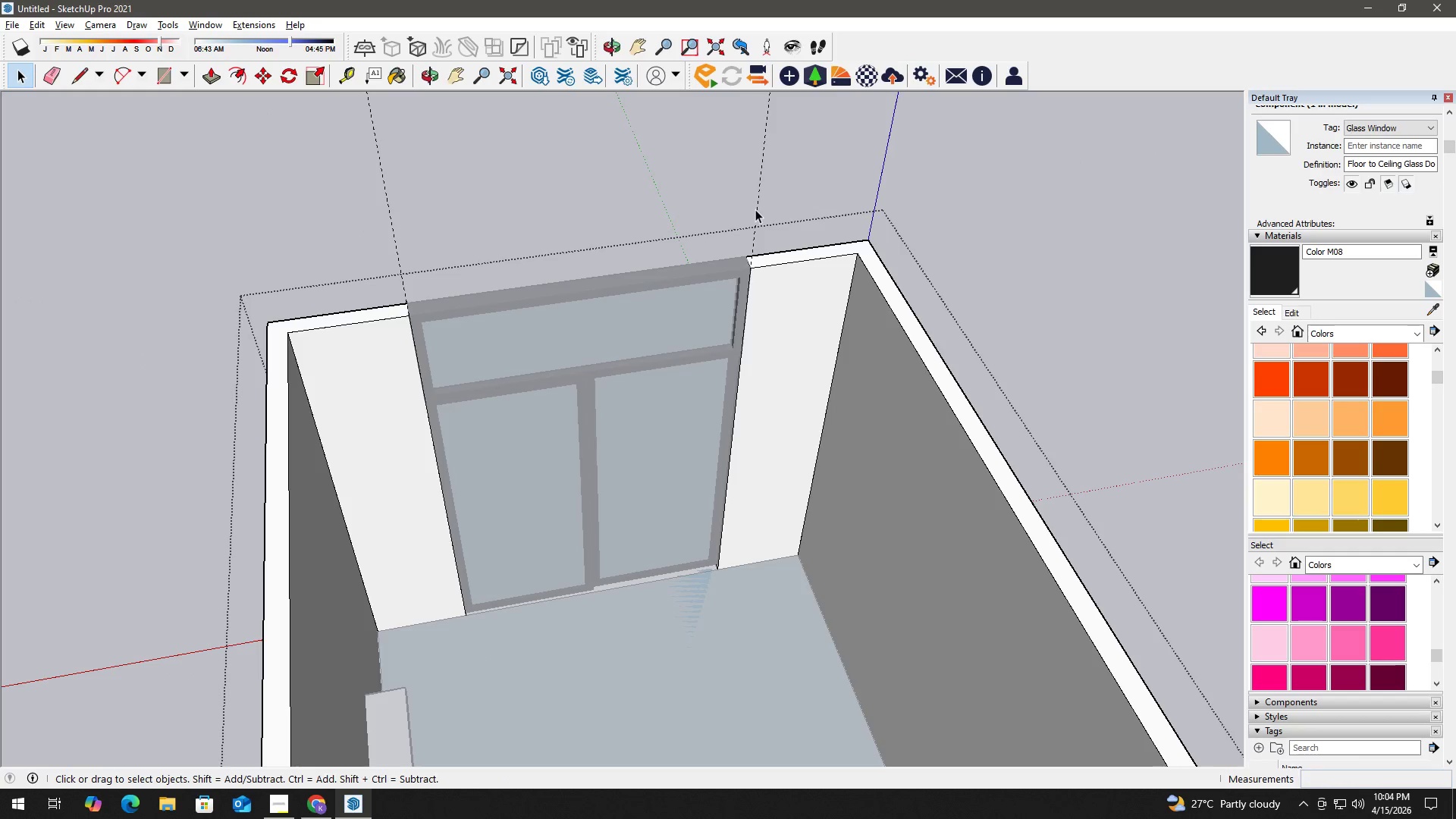 
key(E)
 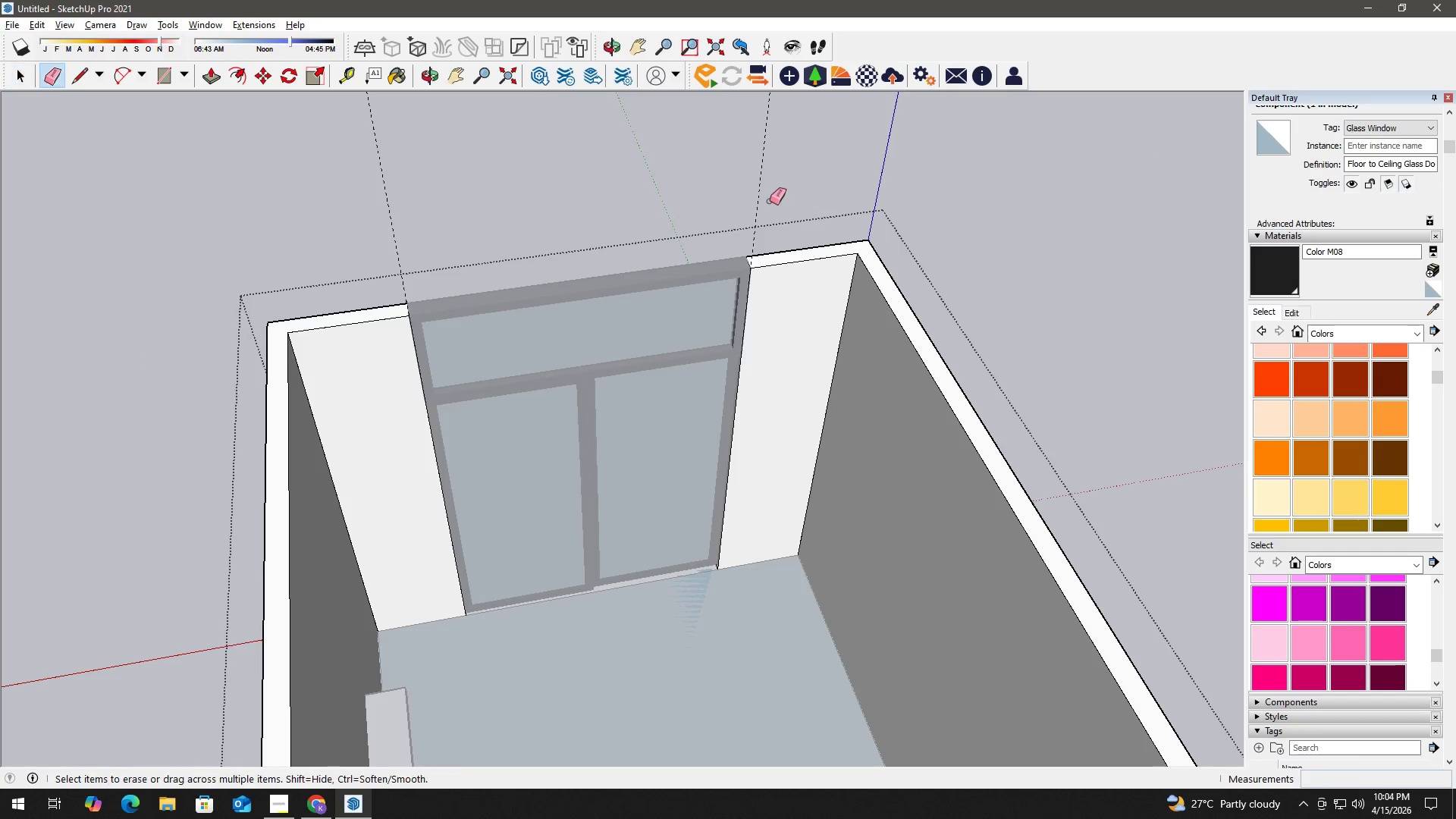 
left_click_drag(start_coordinate=[770, 201], to_coordinate=[340, 199])
 